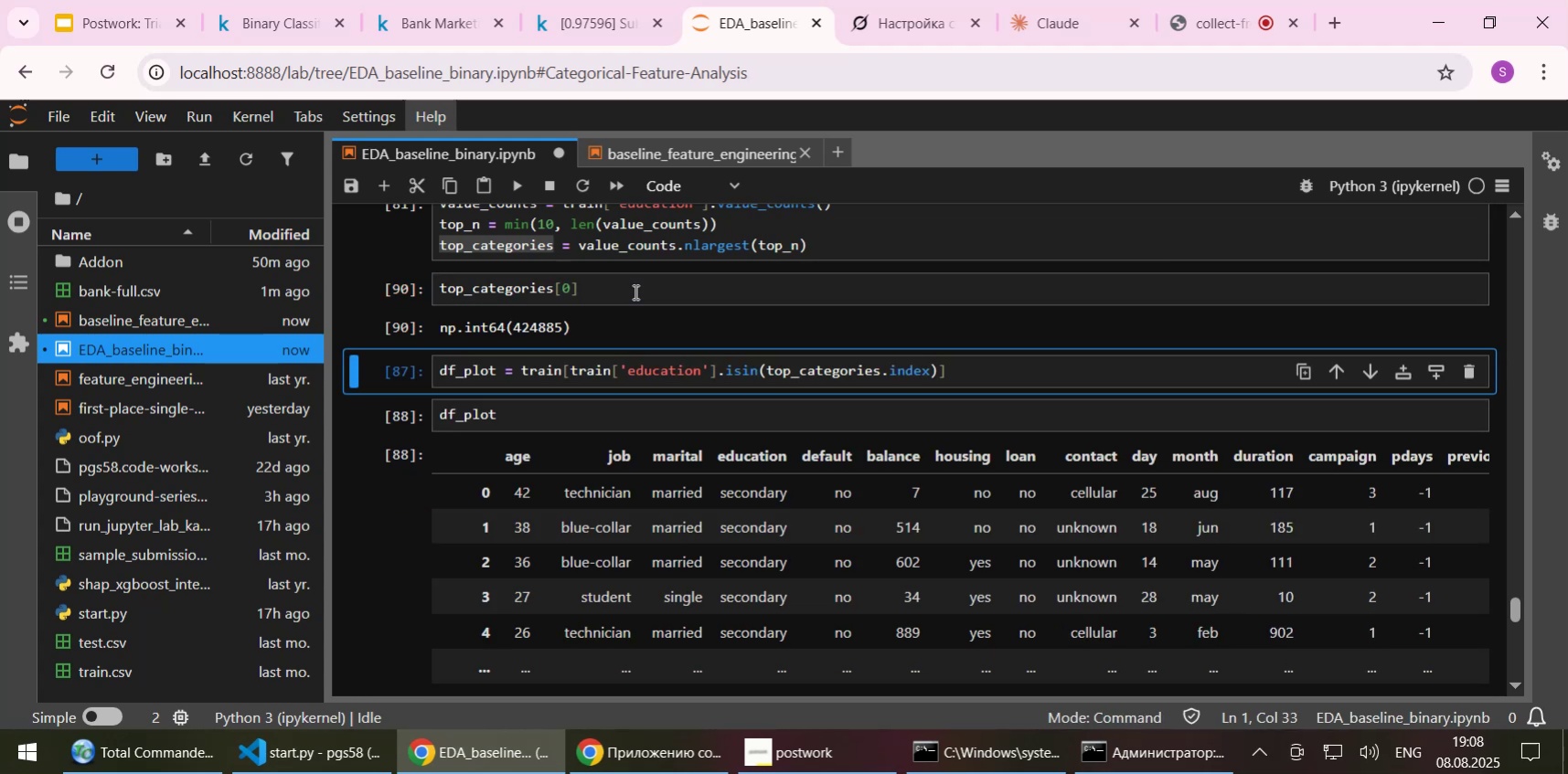 
left_click([634, 292])
 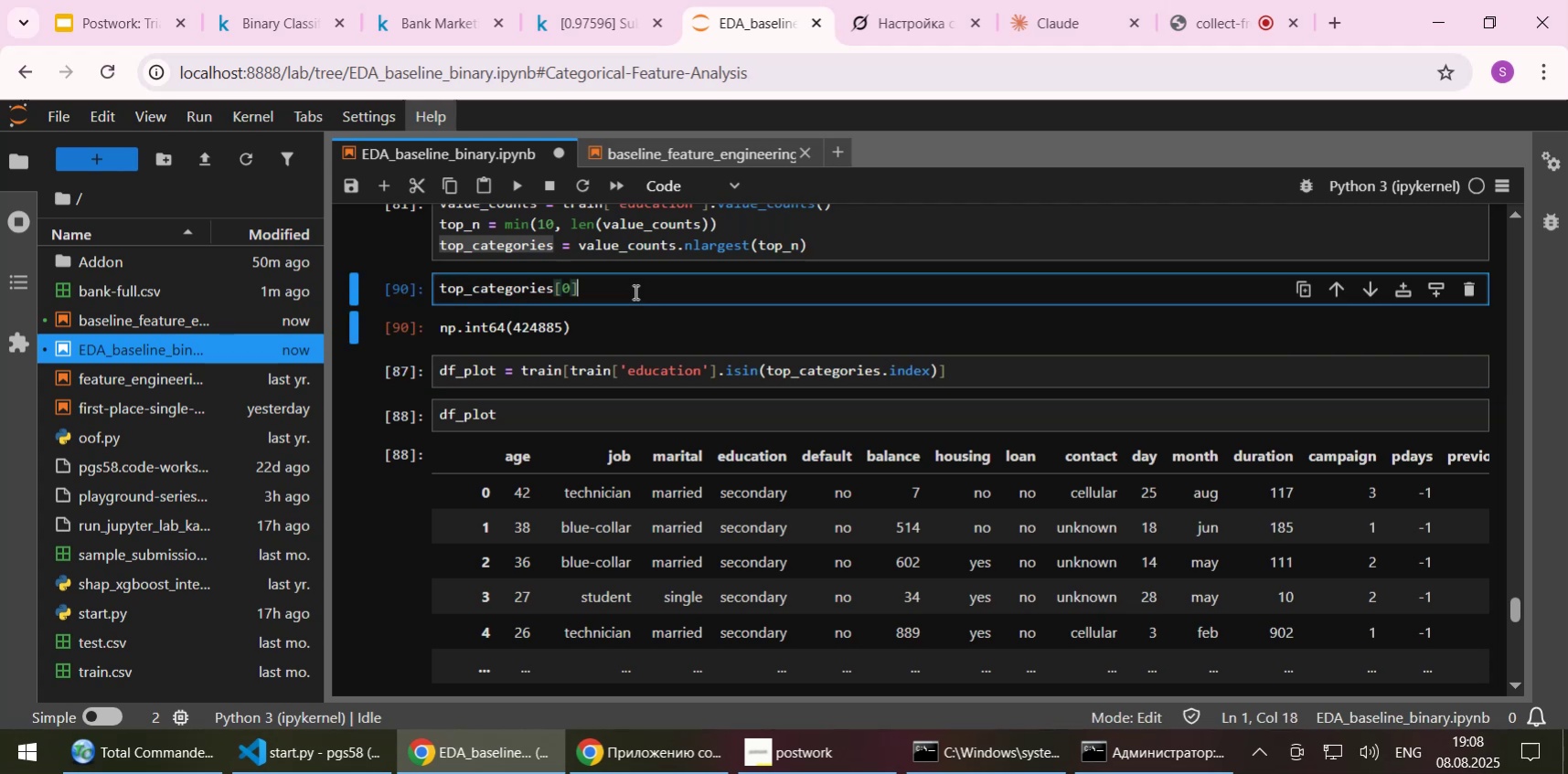 
key(Backspace)
 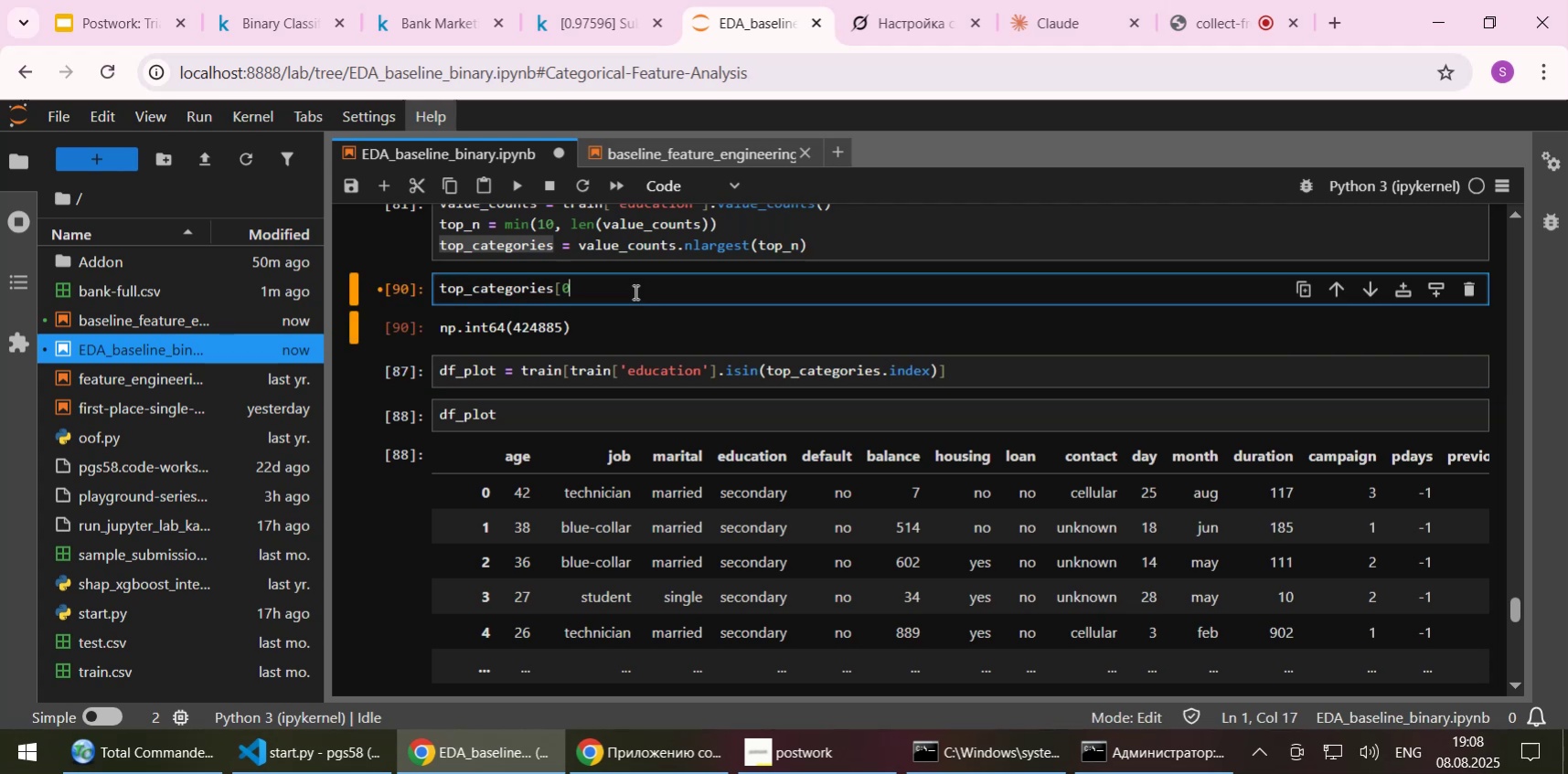 
key(Backspace)
 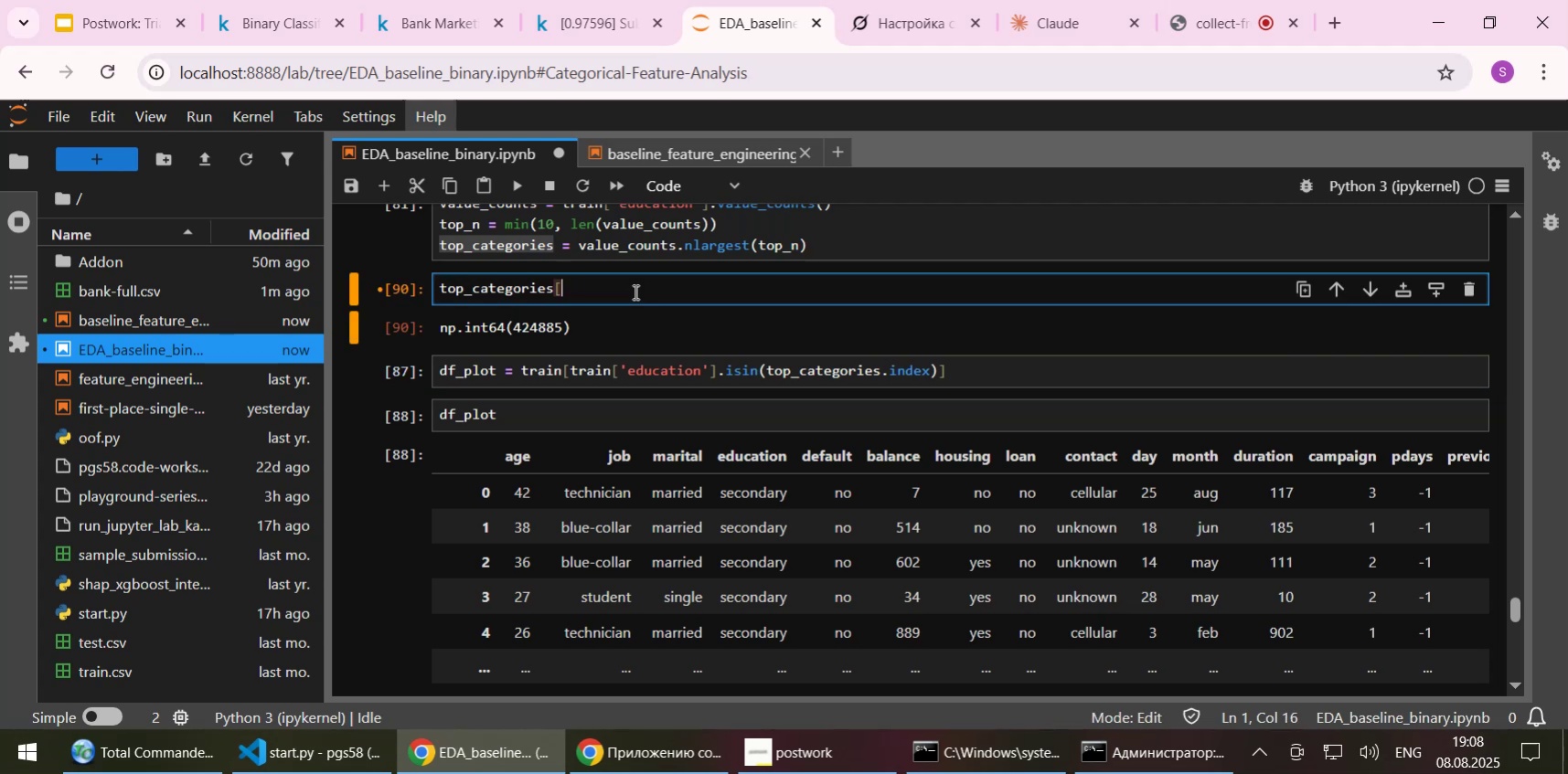 
key(Backspace)
 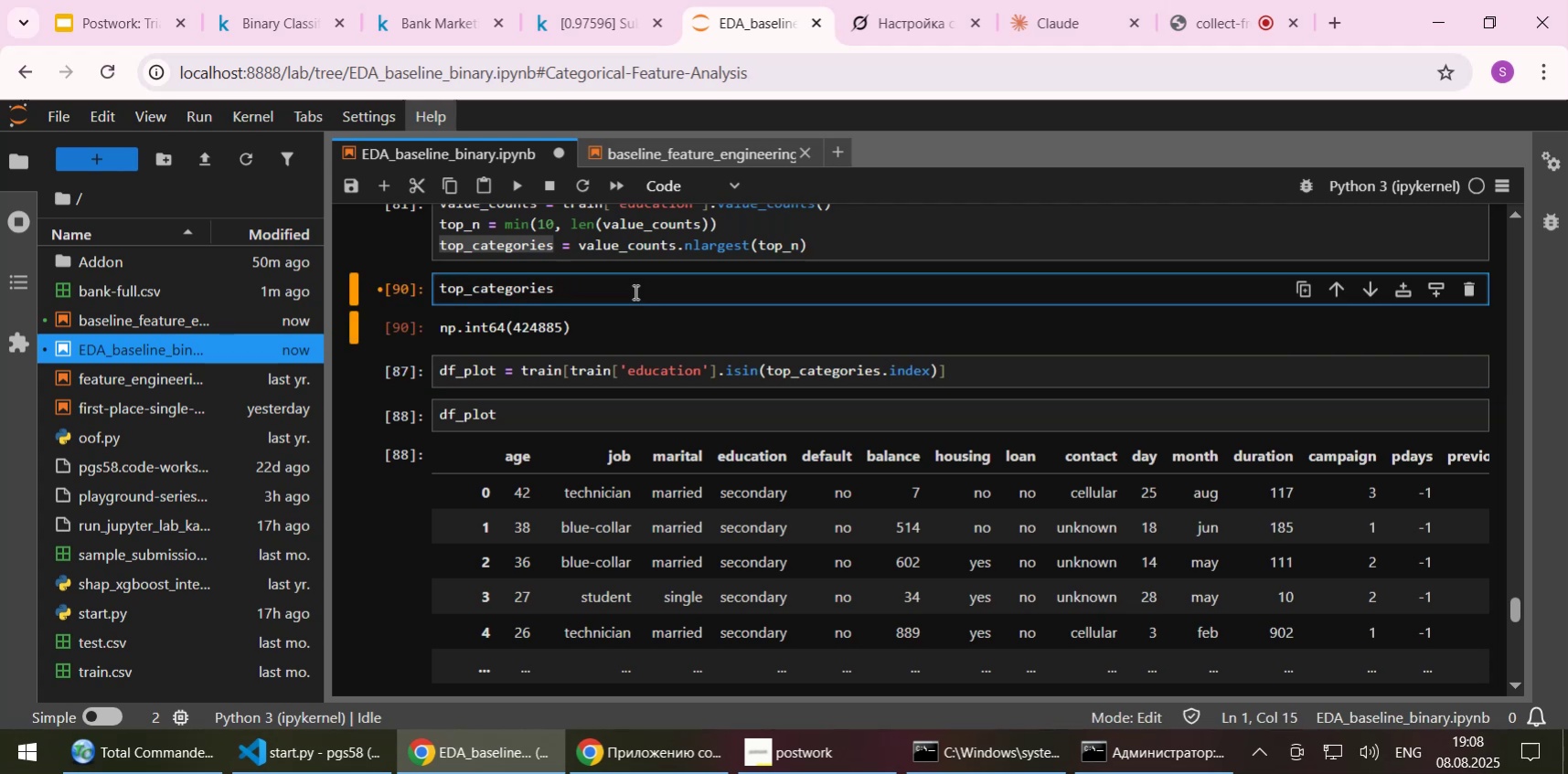 
key(Period)
 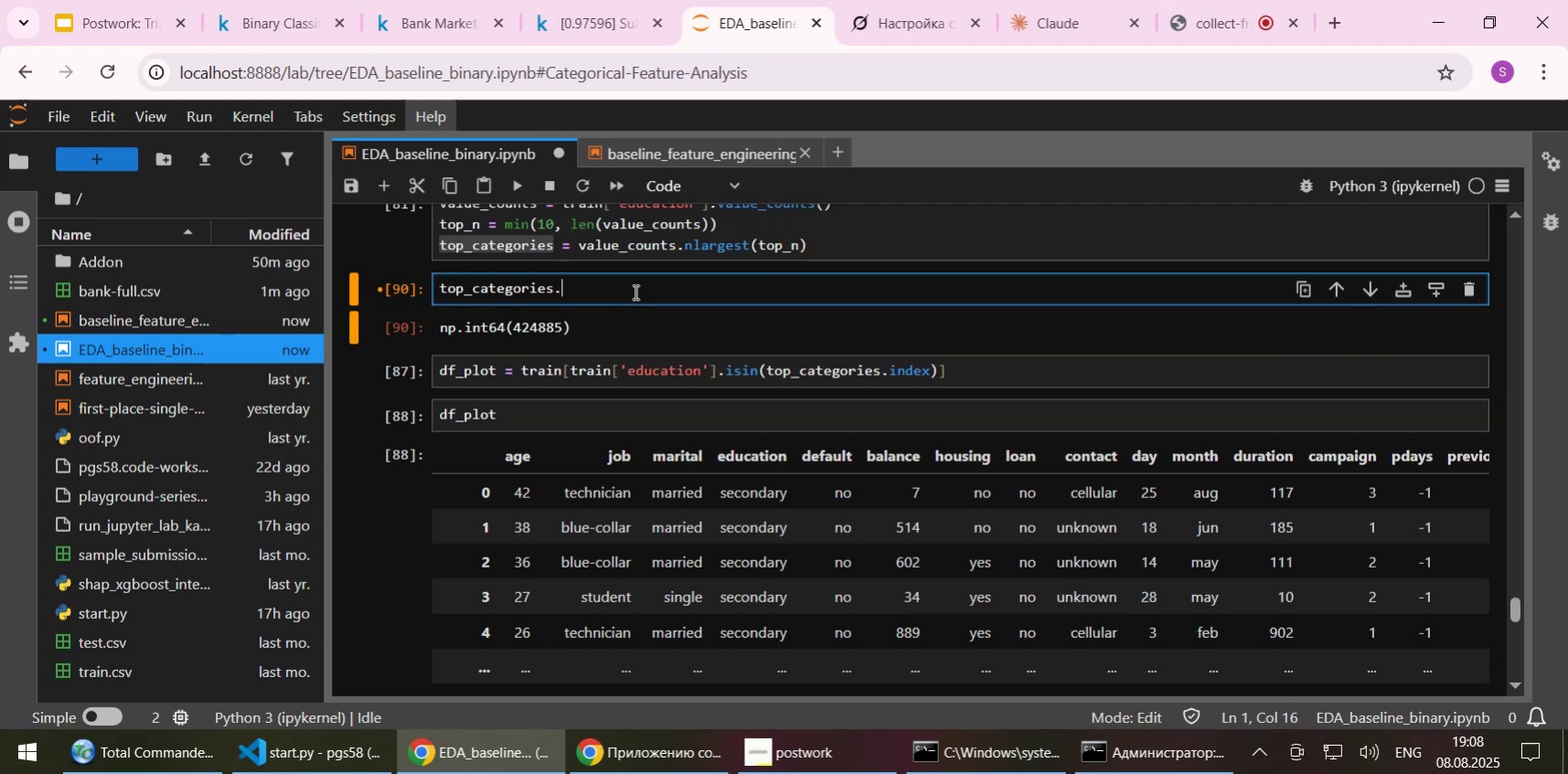 
key(Backspace)
 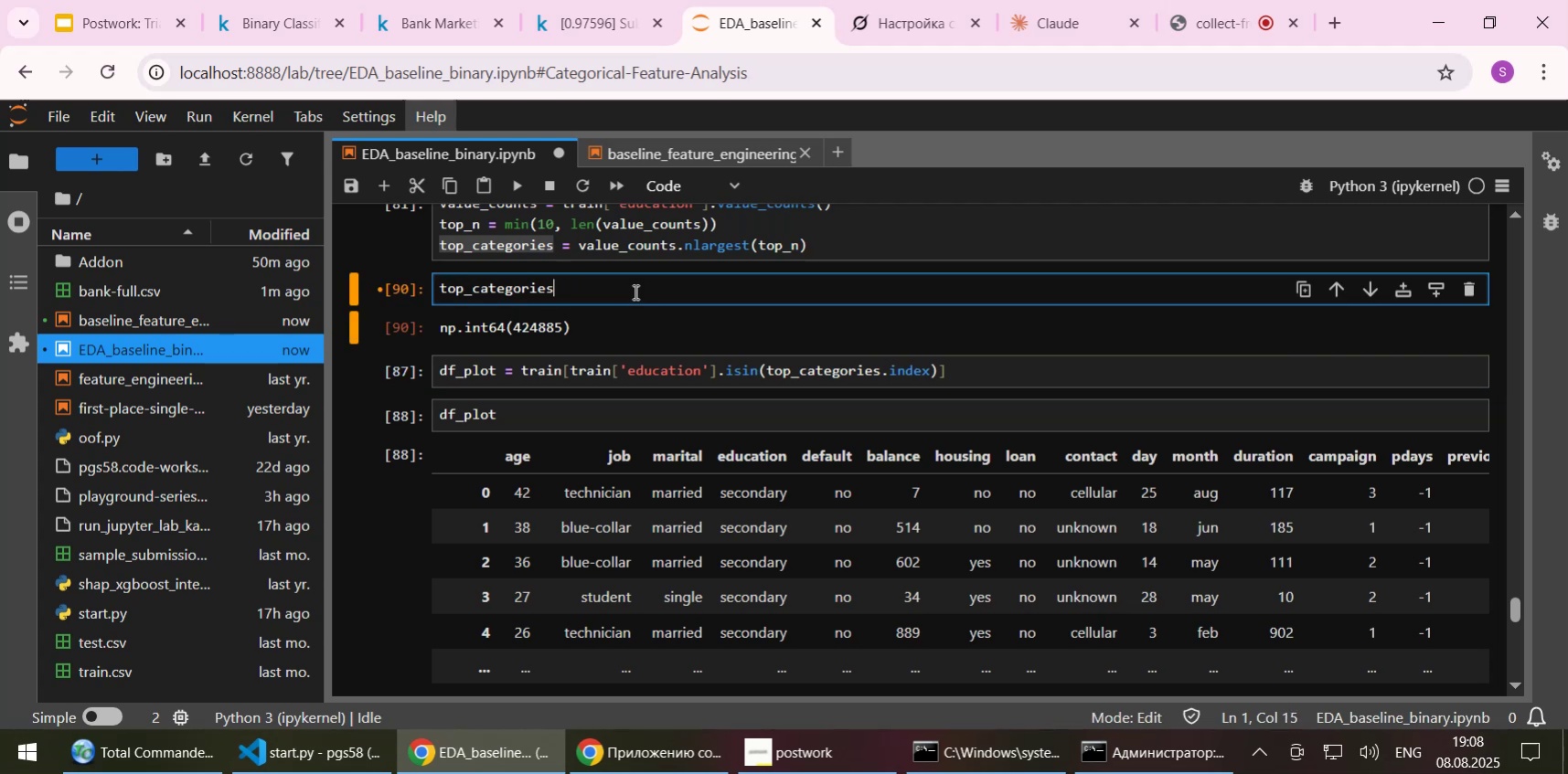 
key(Shift+ShiftLeft)
 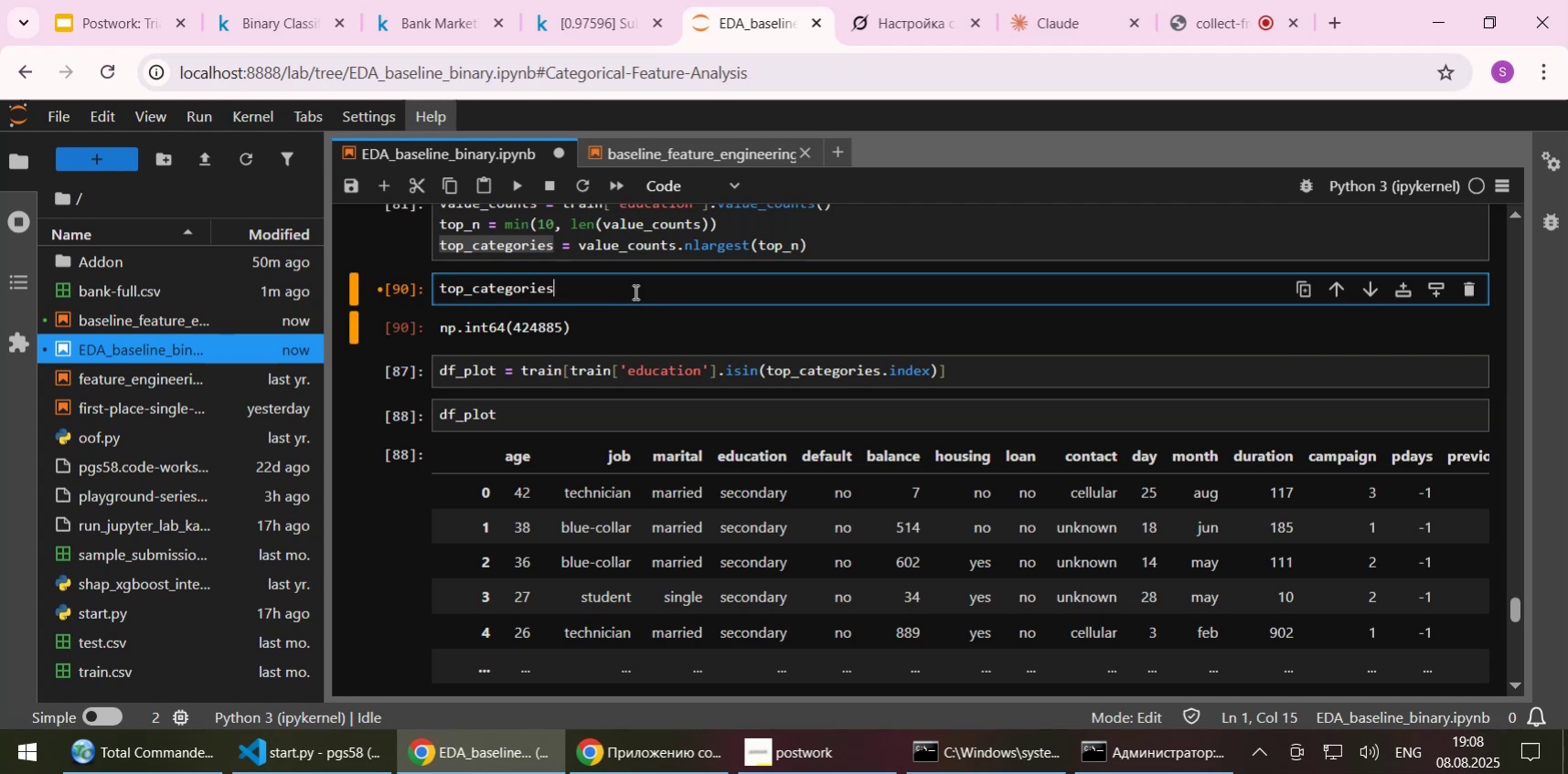 
key(Shift+Enter)
 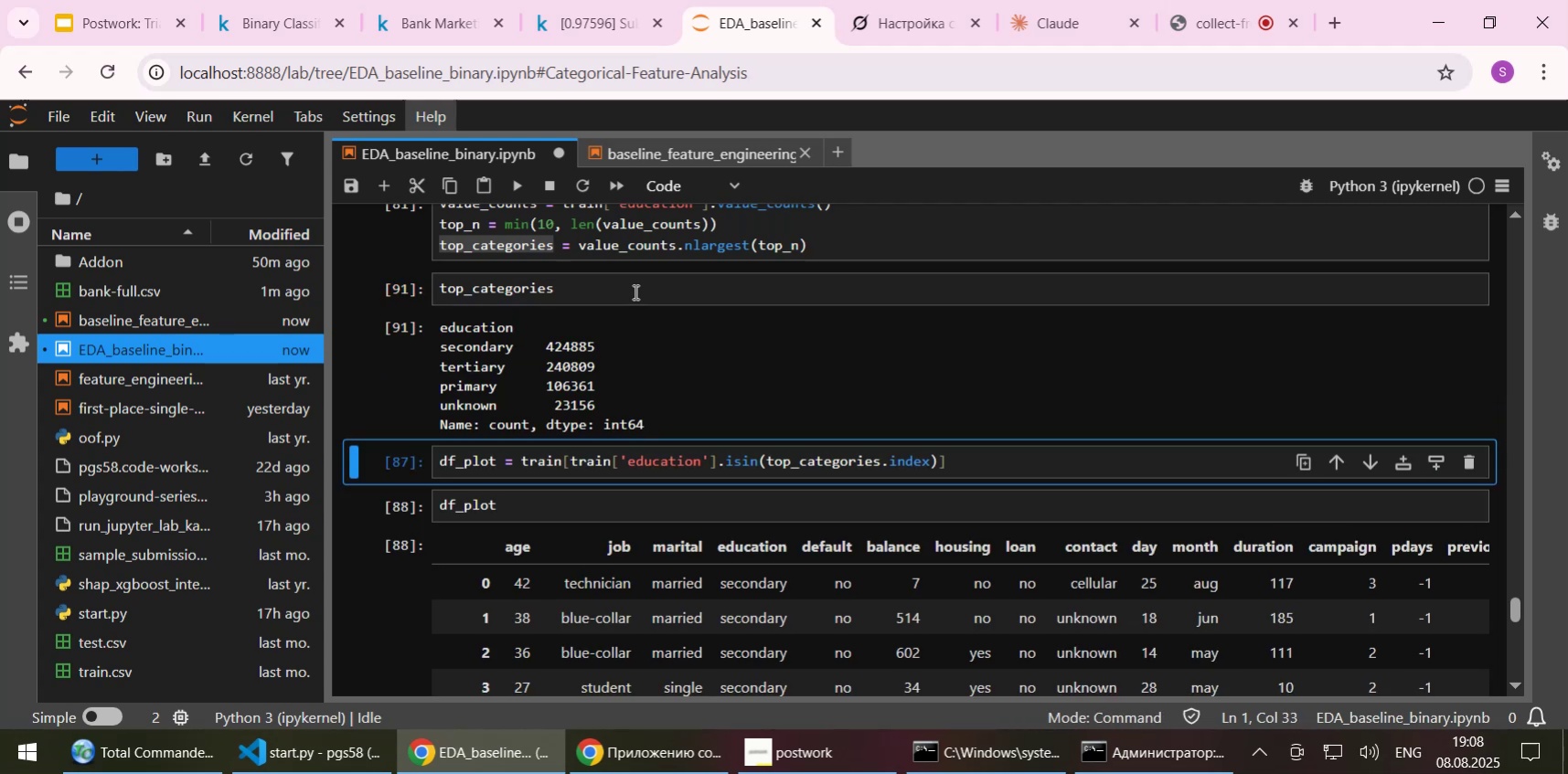 
left_click([634, 292])
 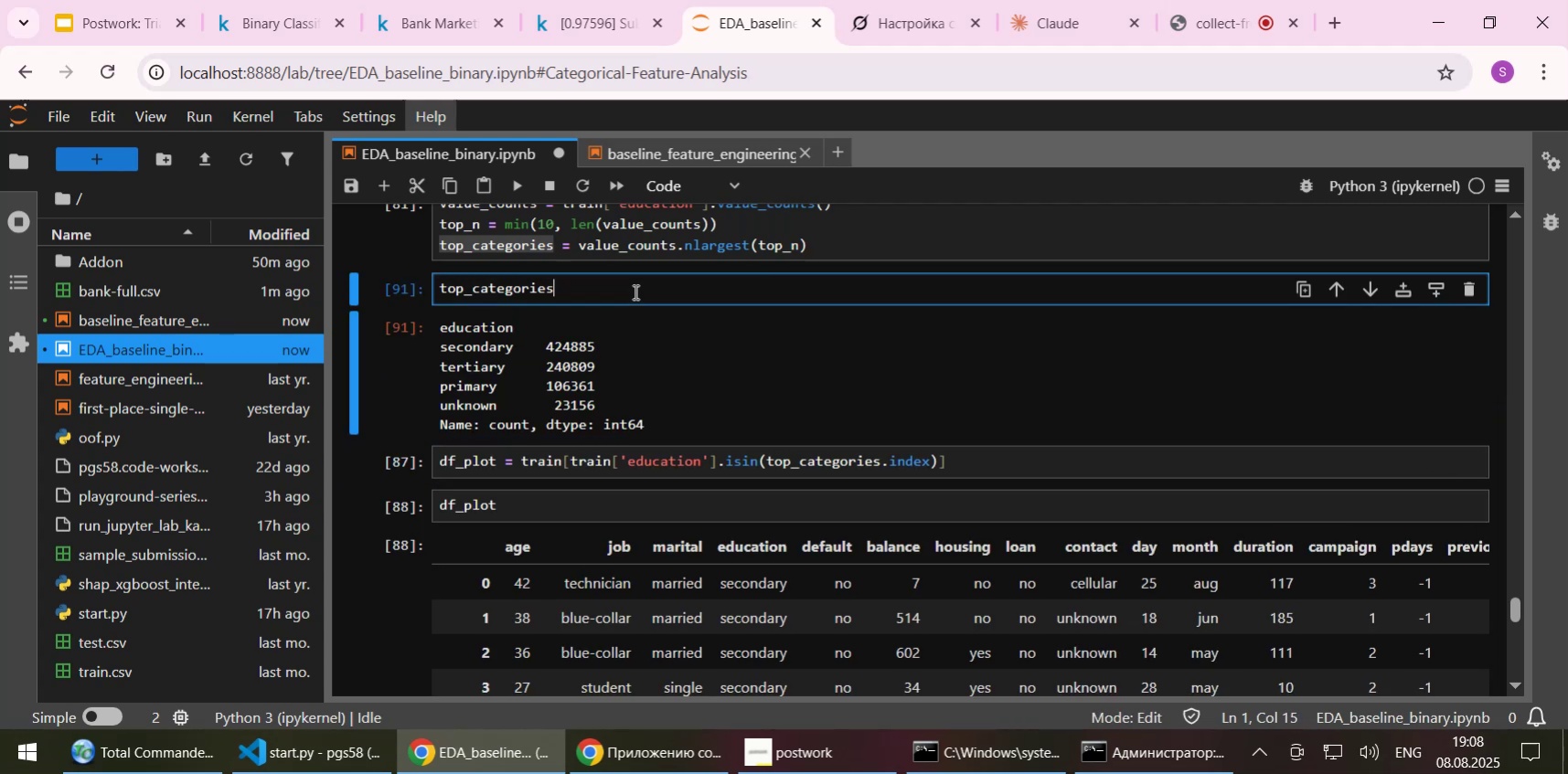 
key(BracketLeft)
 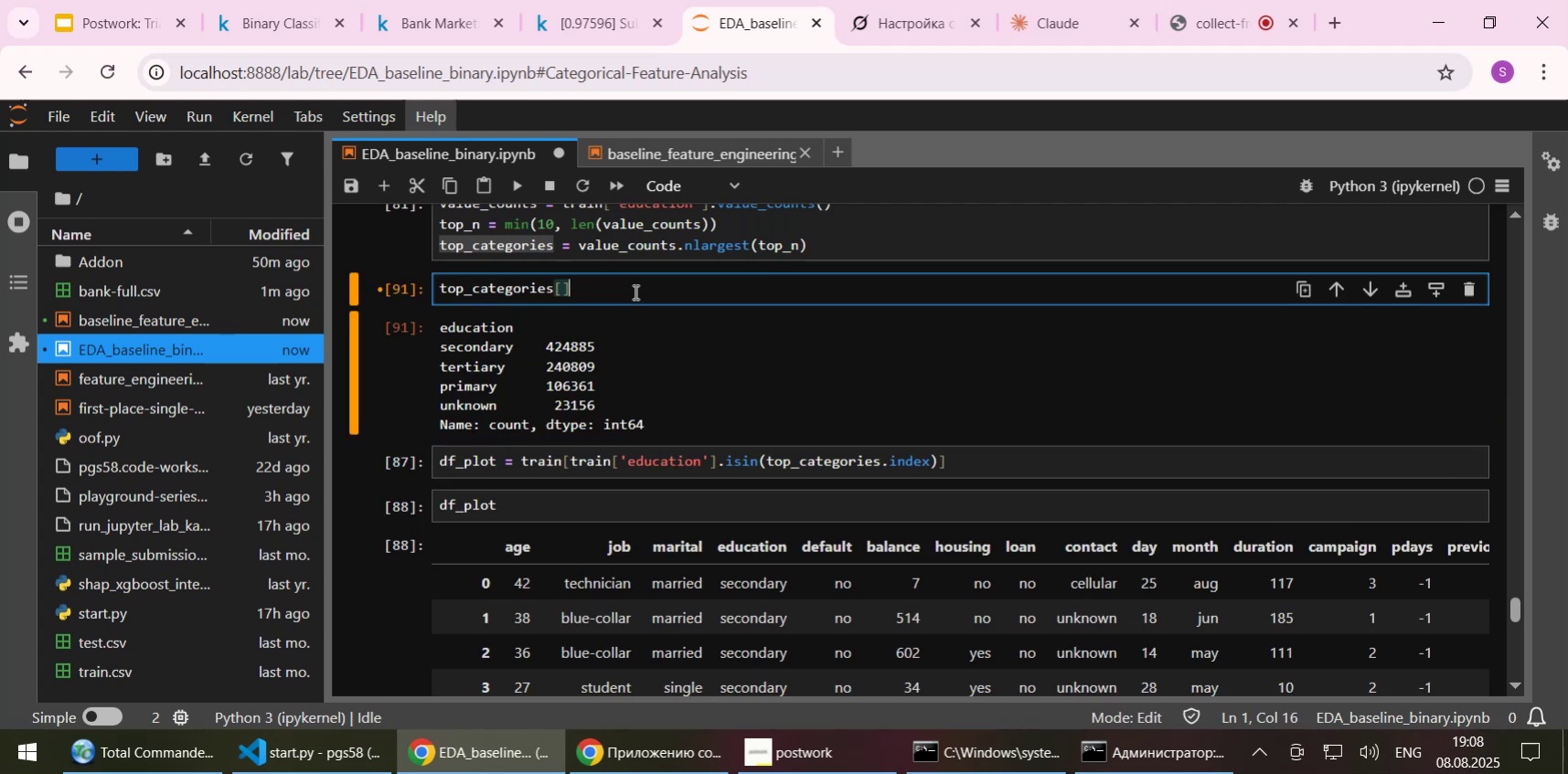 
key(BracketRight)
 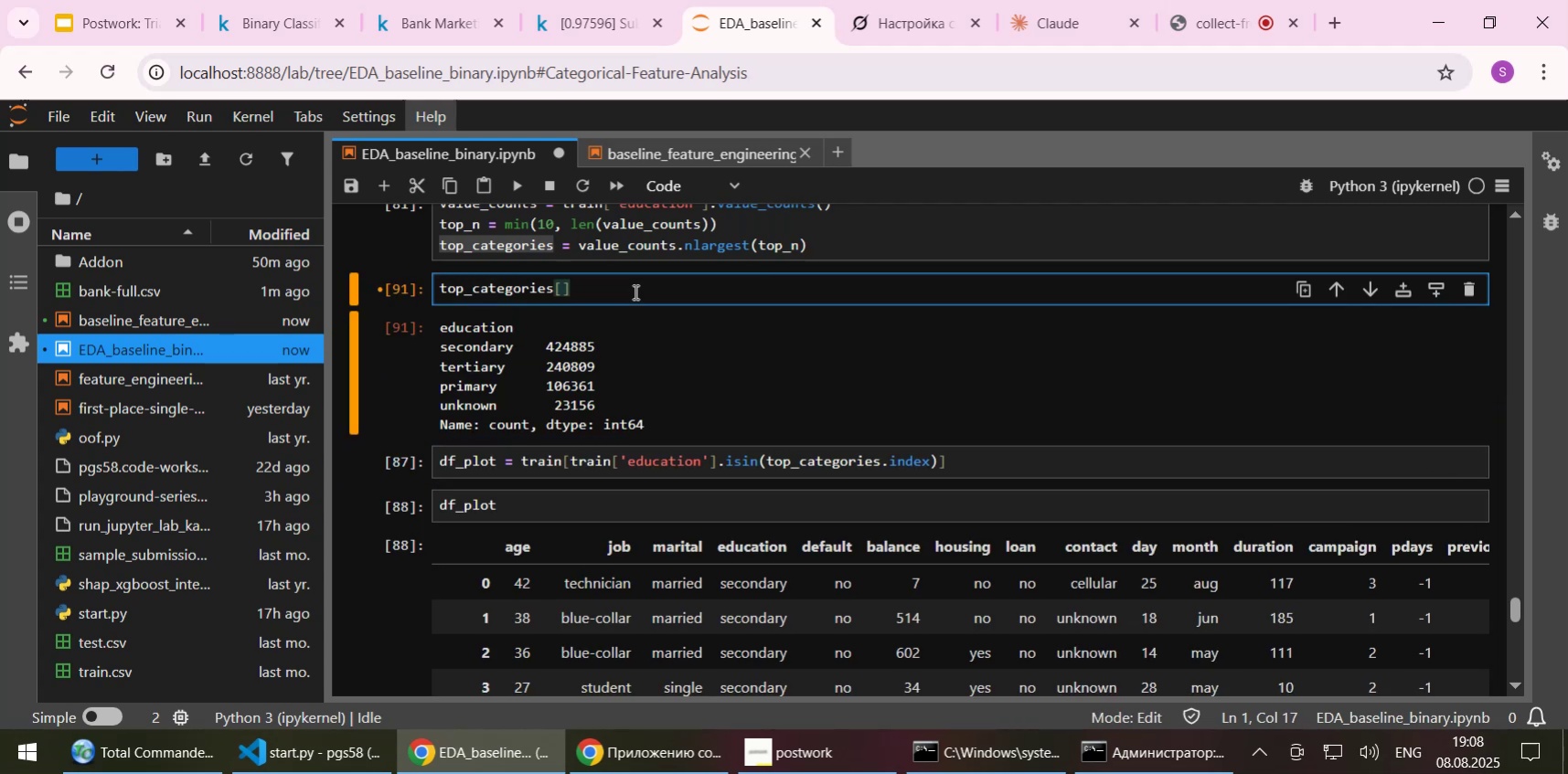 
key(ArrowLeft)
 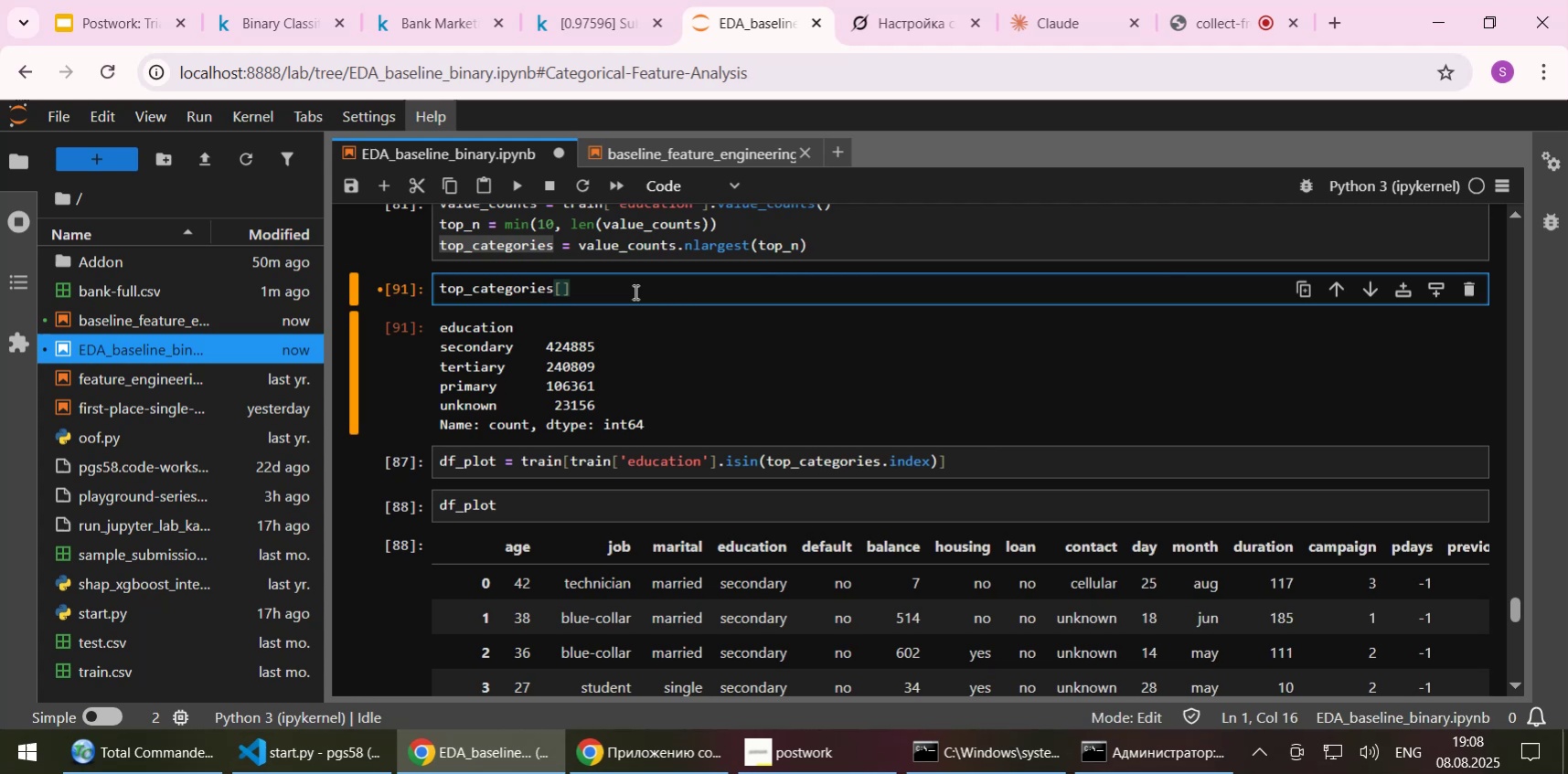 
key(Quote)
 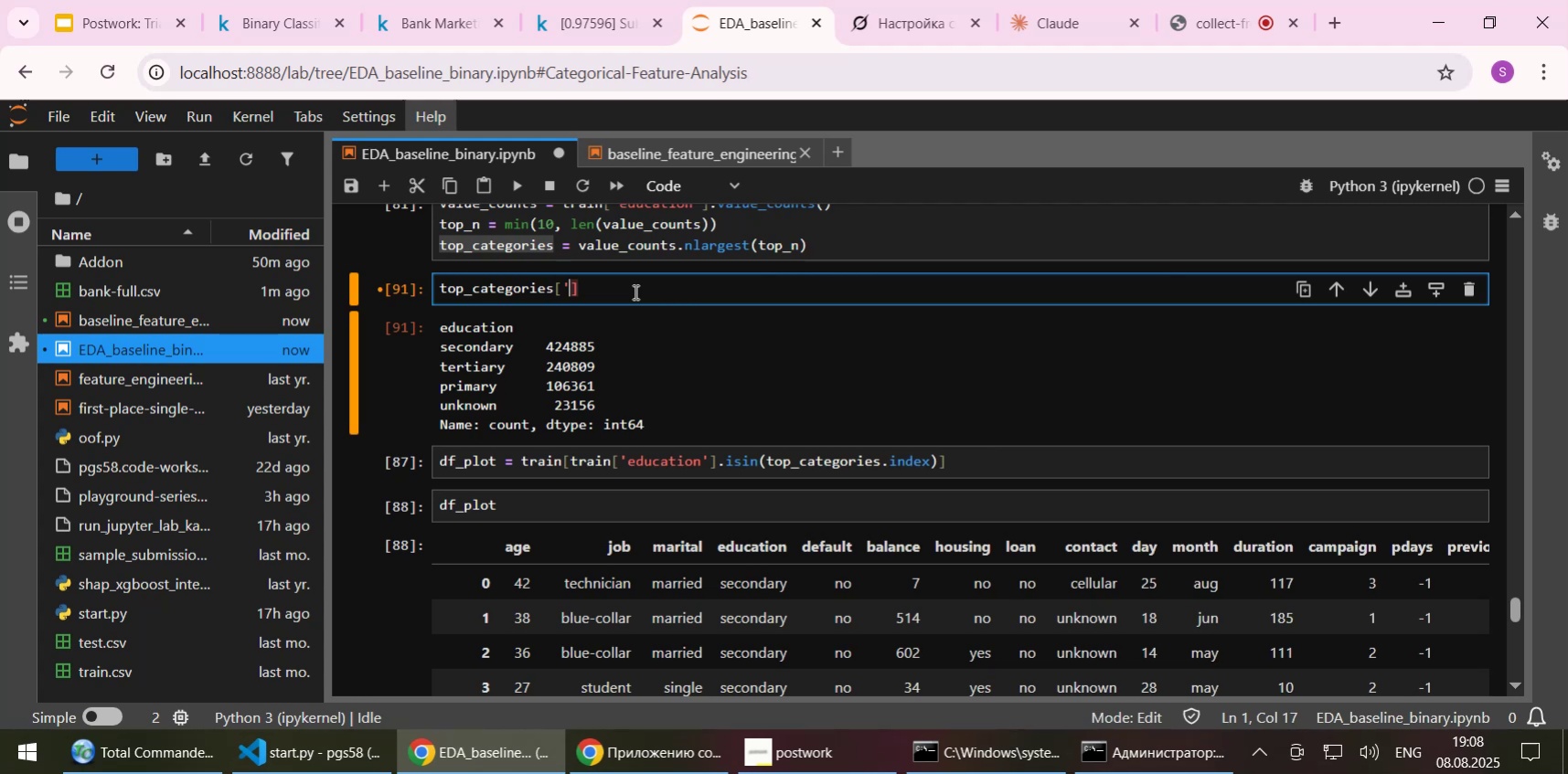 
key(Quote)
 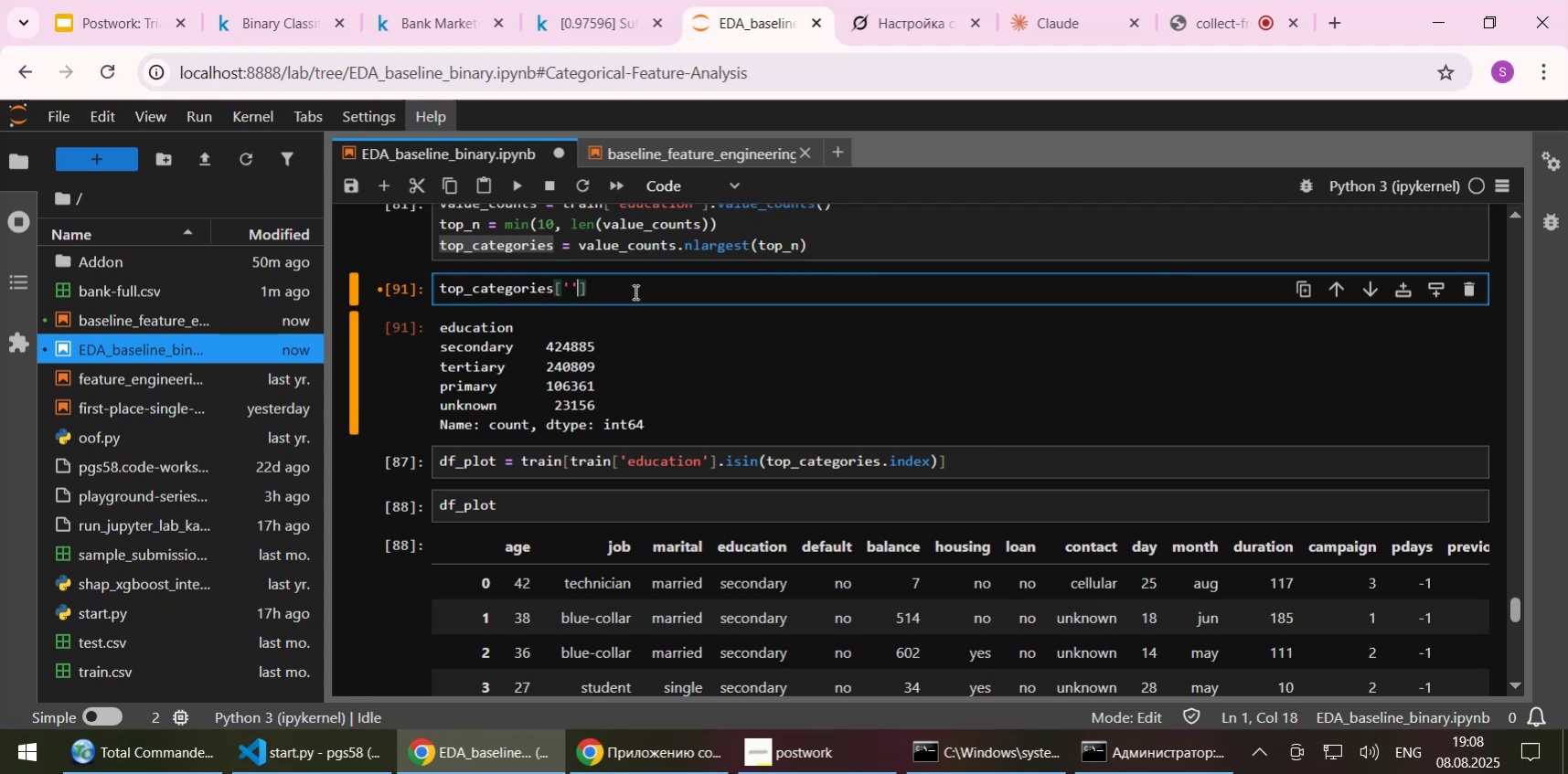 
key(ArrowLeft)
 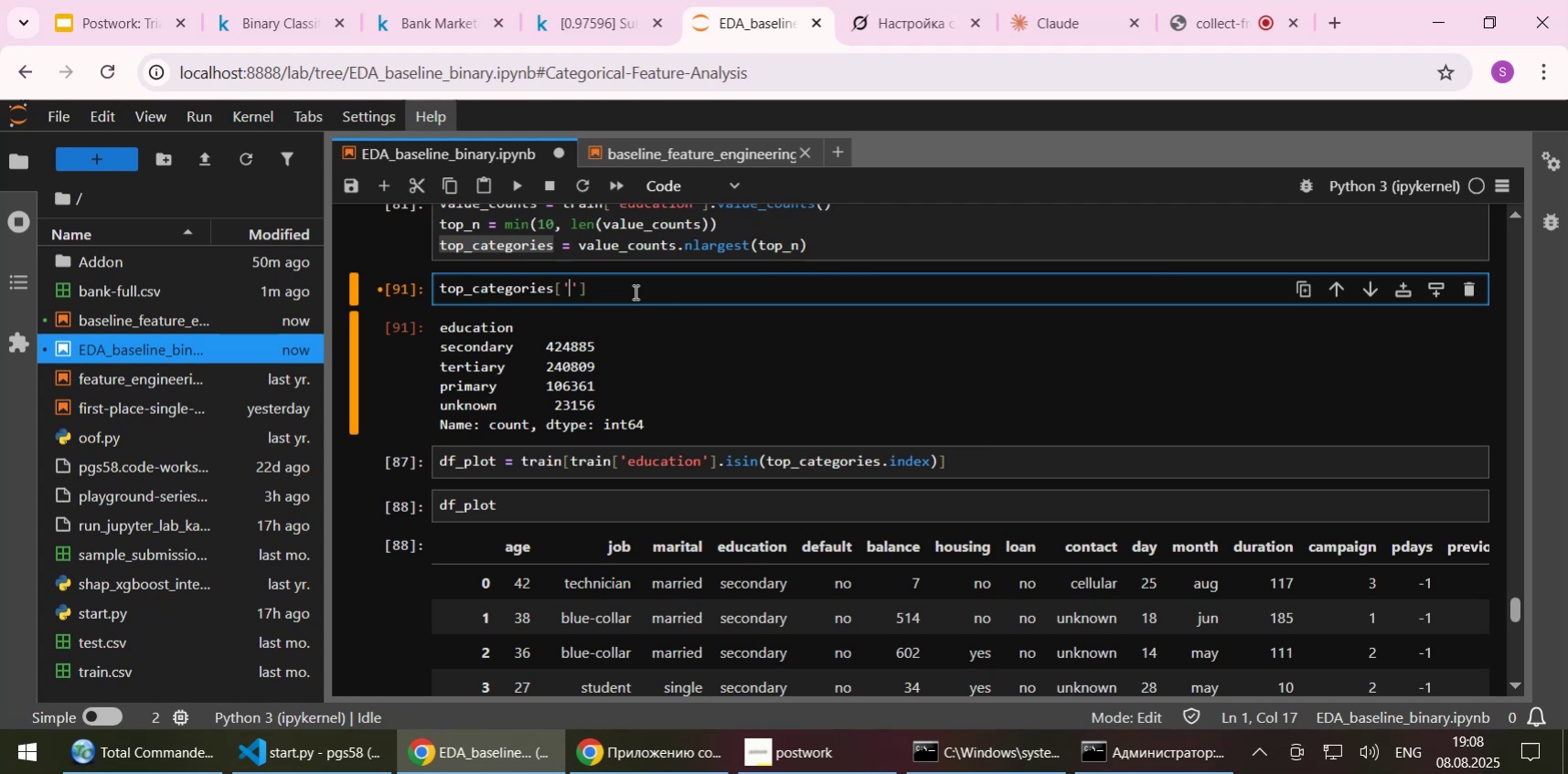 
type(secondary)
 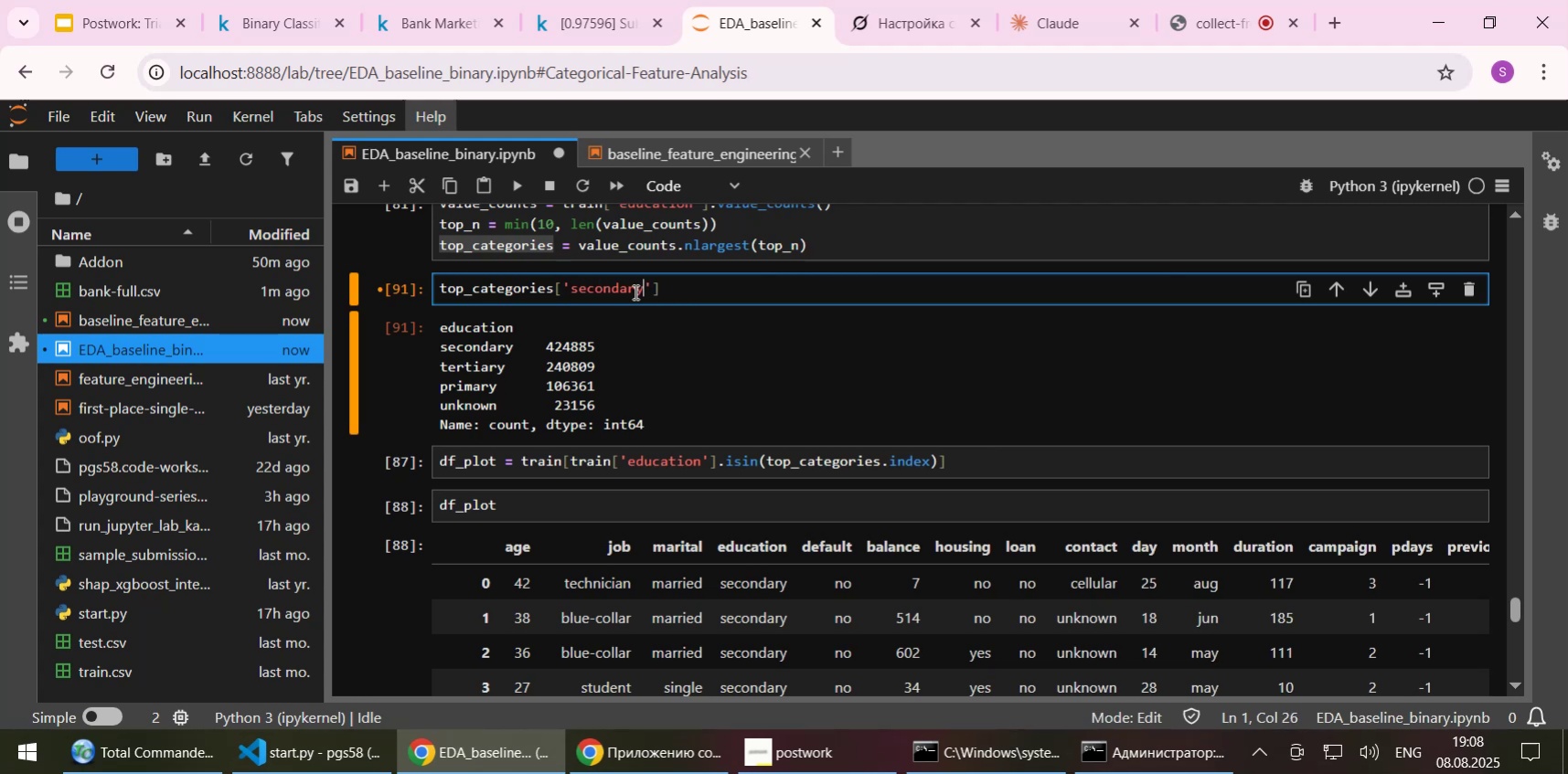 
key(Shift+Enter)
 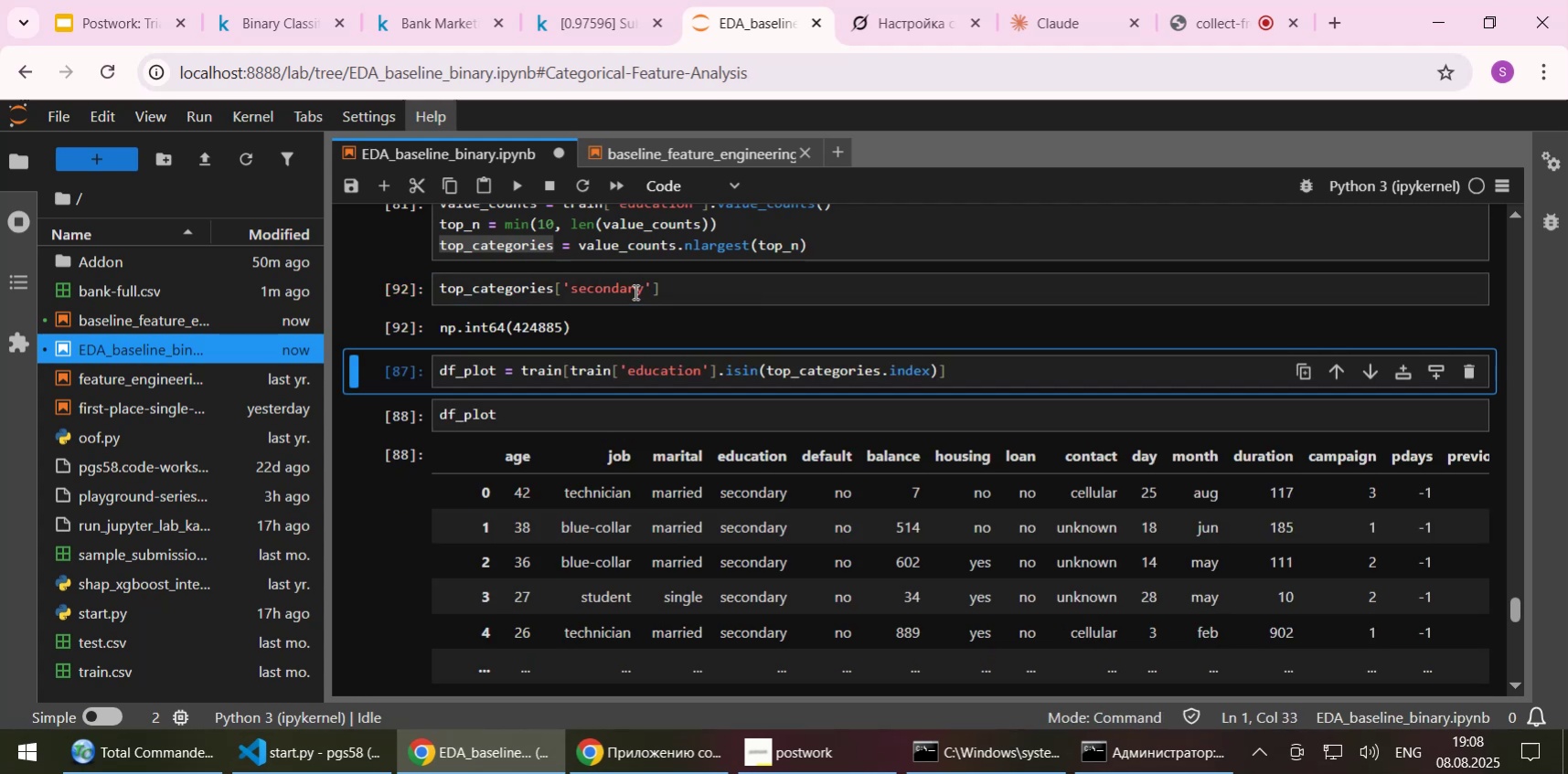 
wait(6.33)
 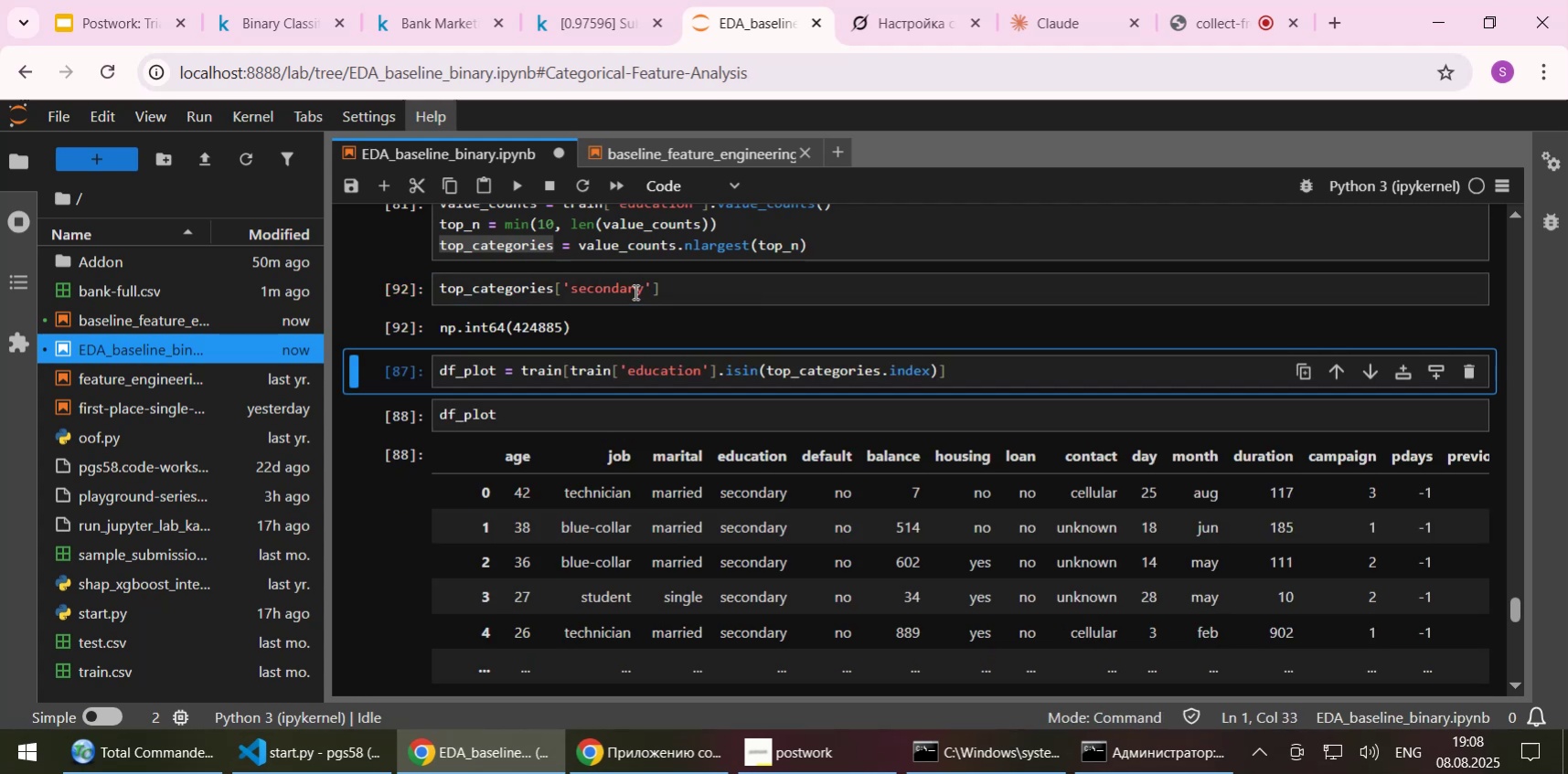 
left_click([634, 292])
 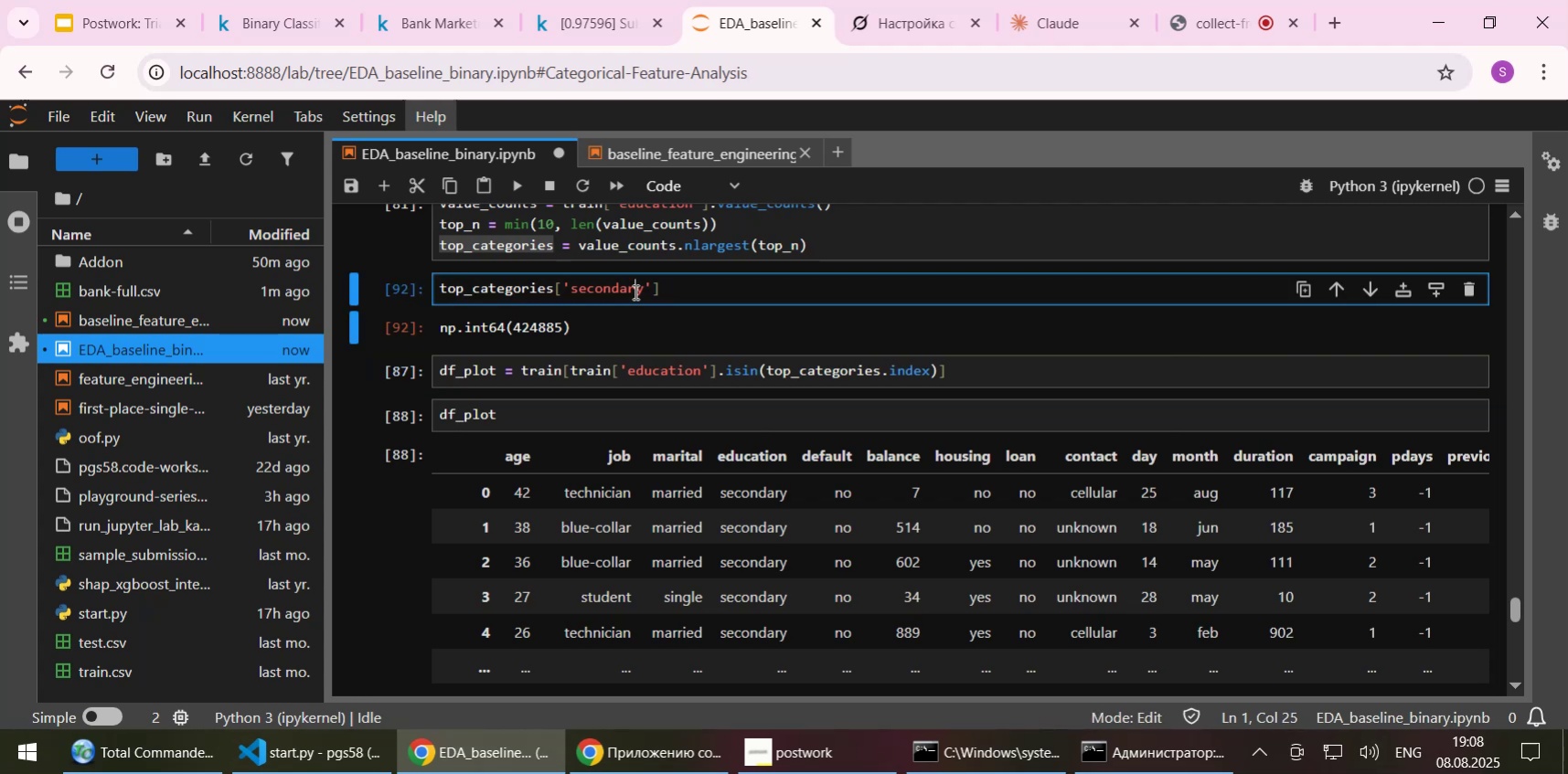 
hold_key(key=ArrowLeft, duration=0.72)
 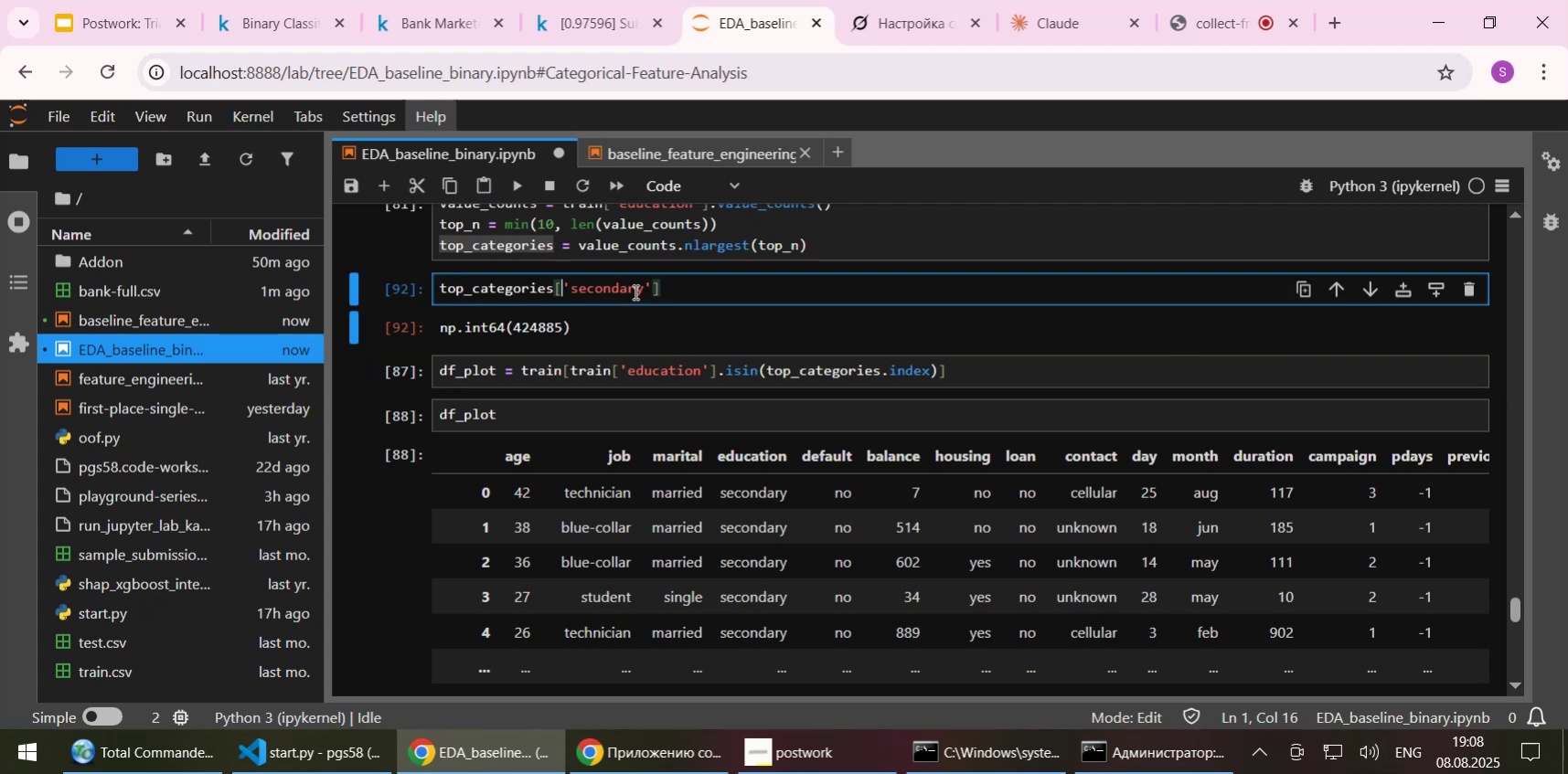 
key(ArrowLeft)
 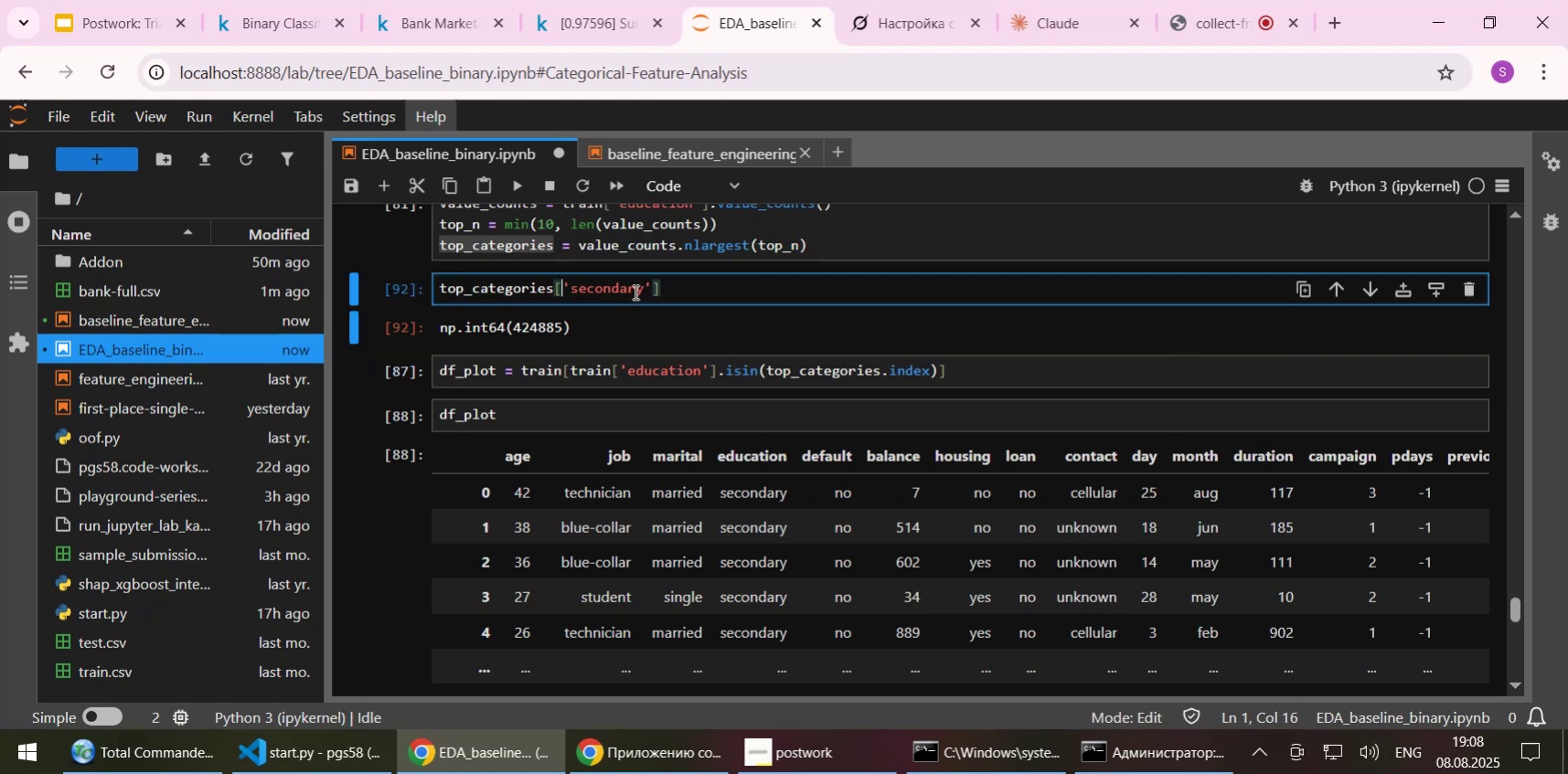 
key(ArrowLeft)
 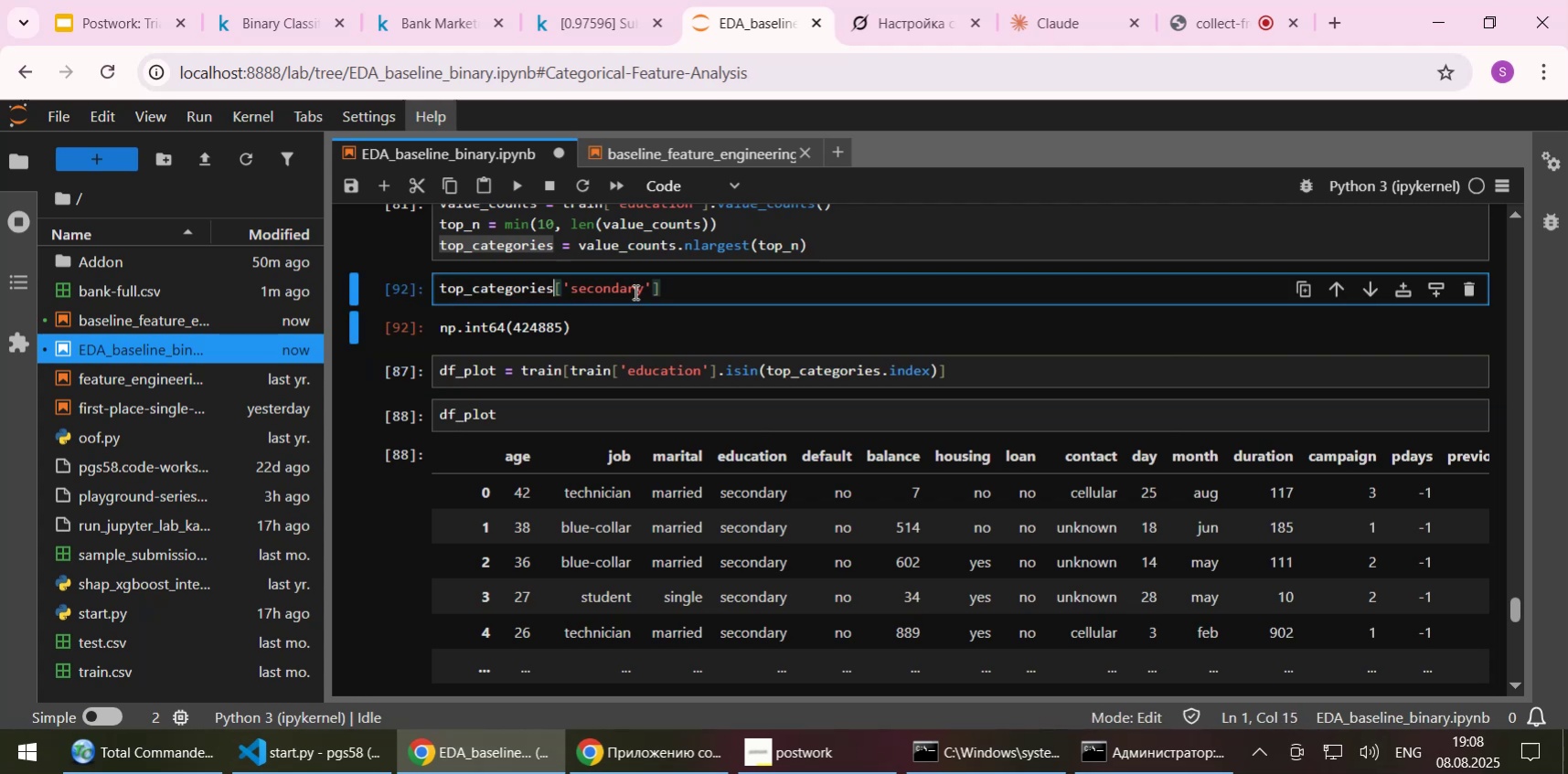 
key(Shift+End)
 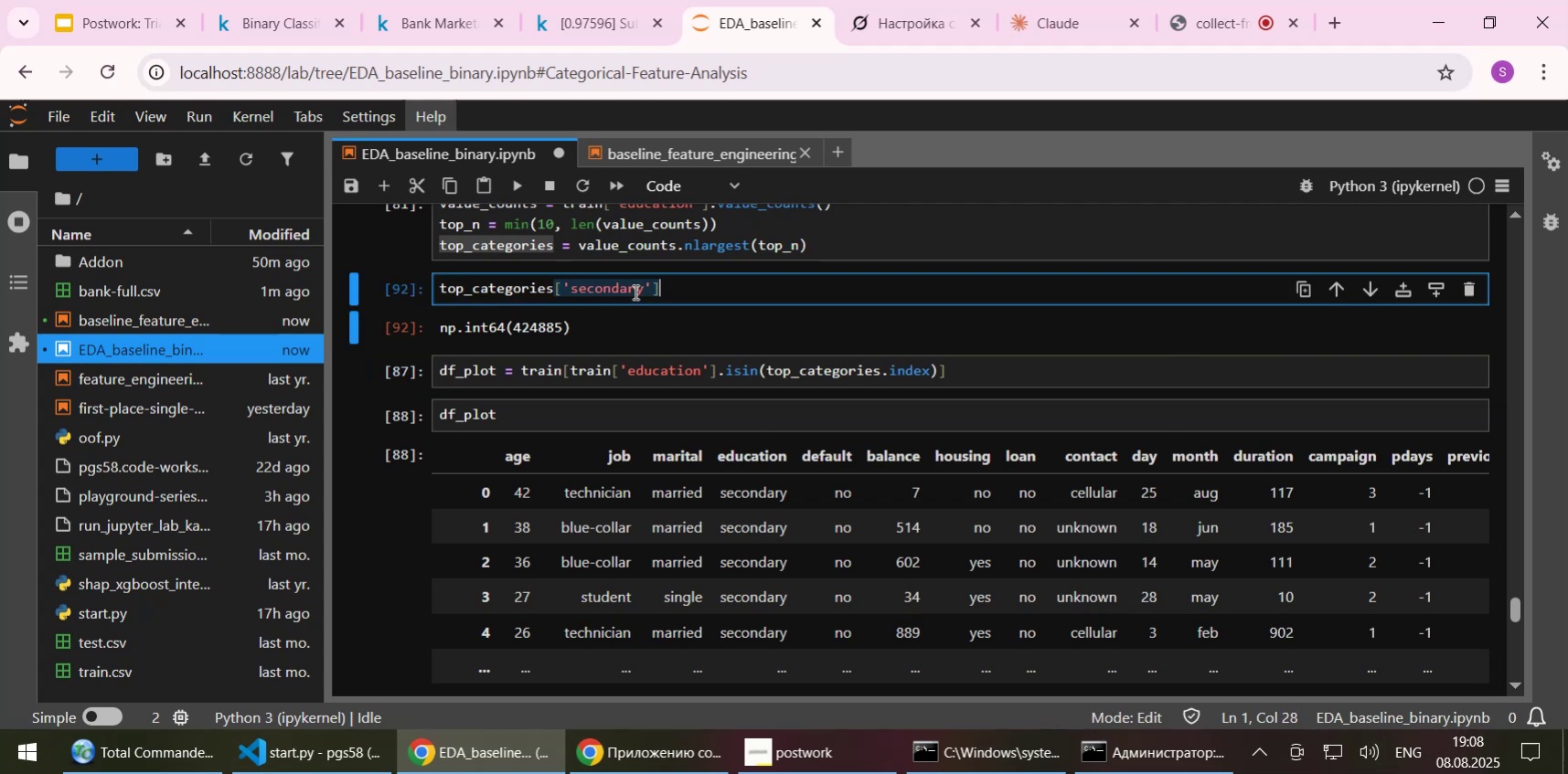 
key(Delete)
 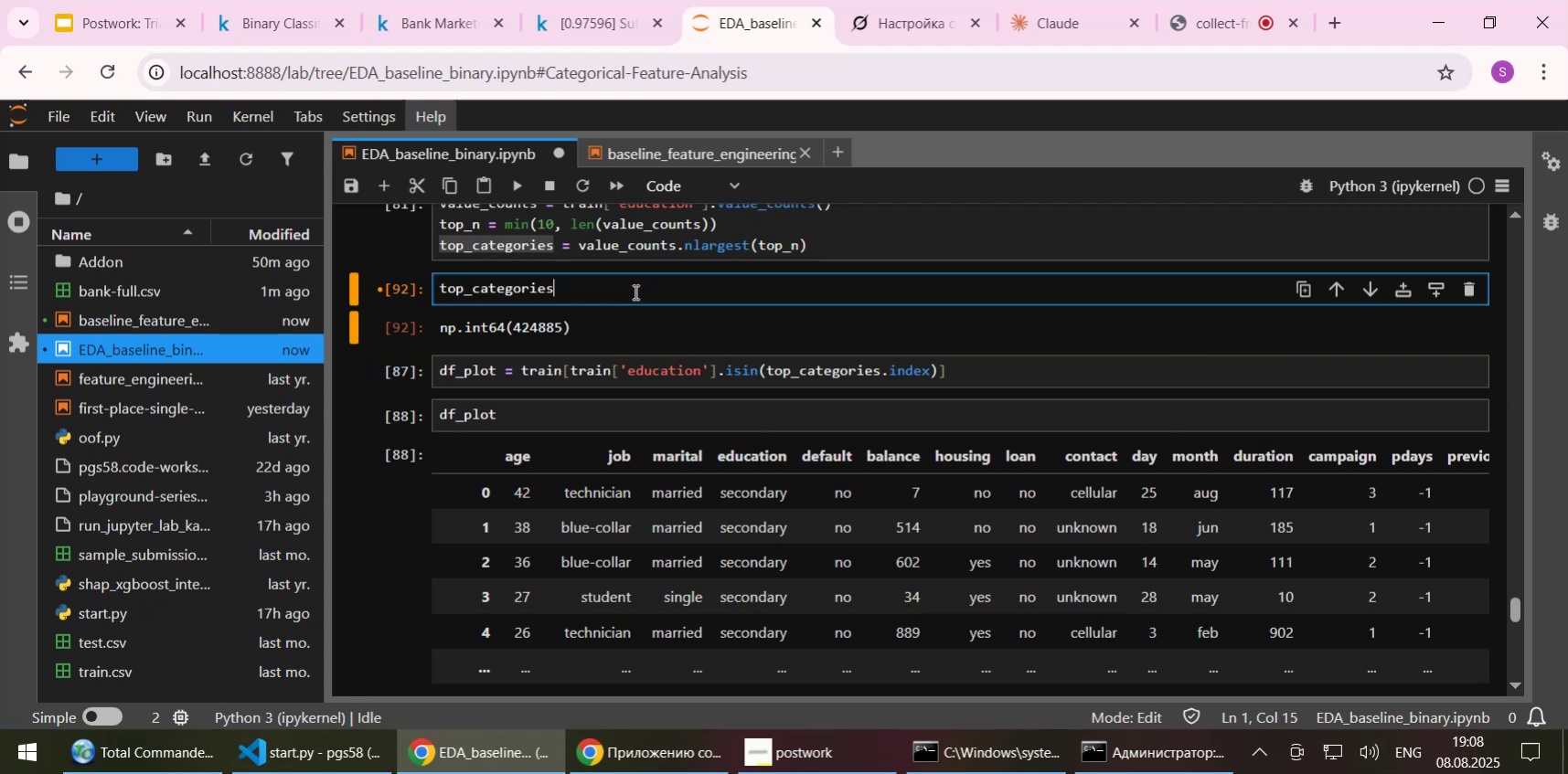 
key(Home)
 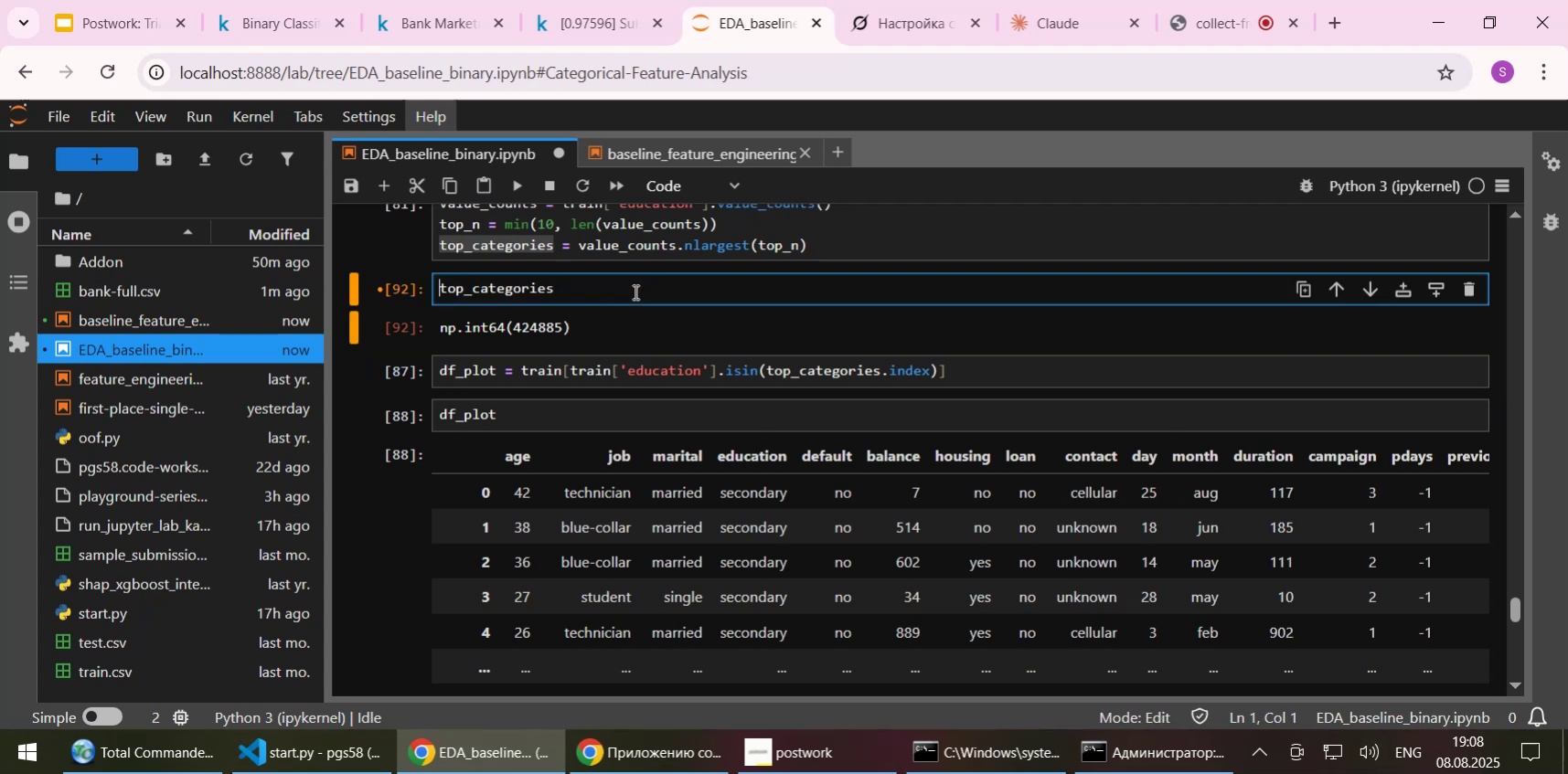 
wait(5.68)
 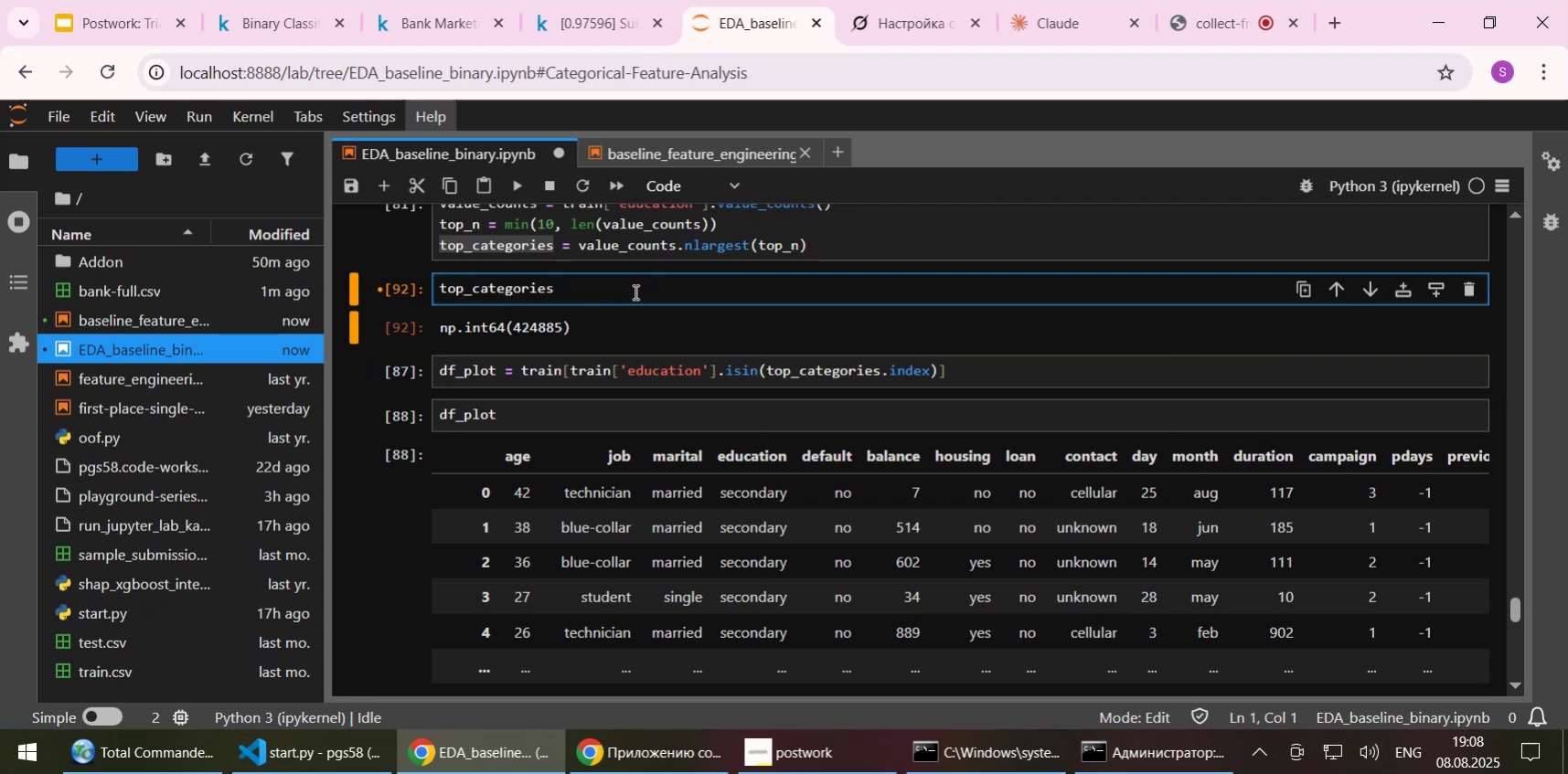 
type(type([End]))
 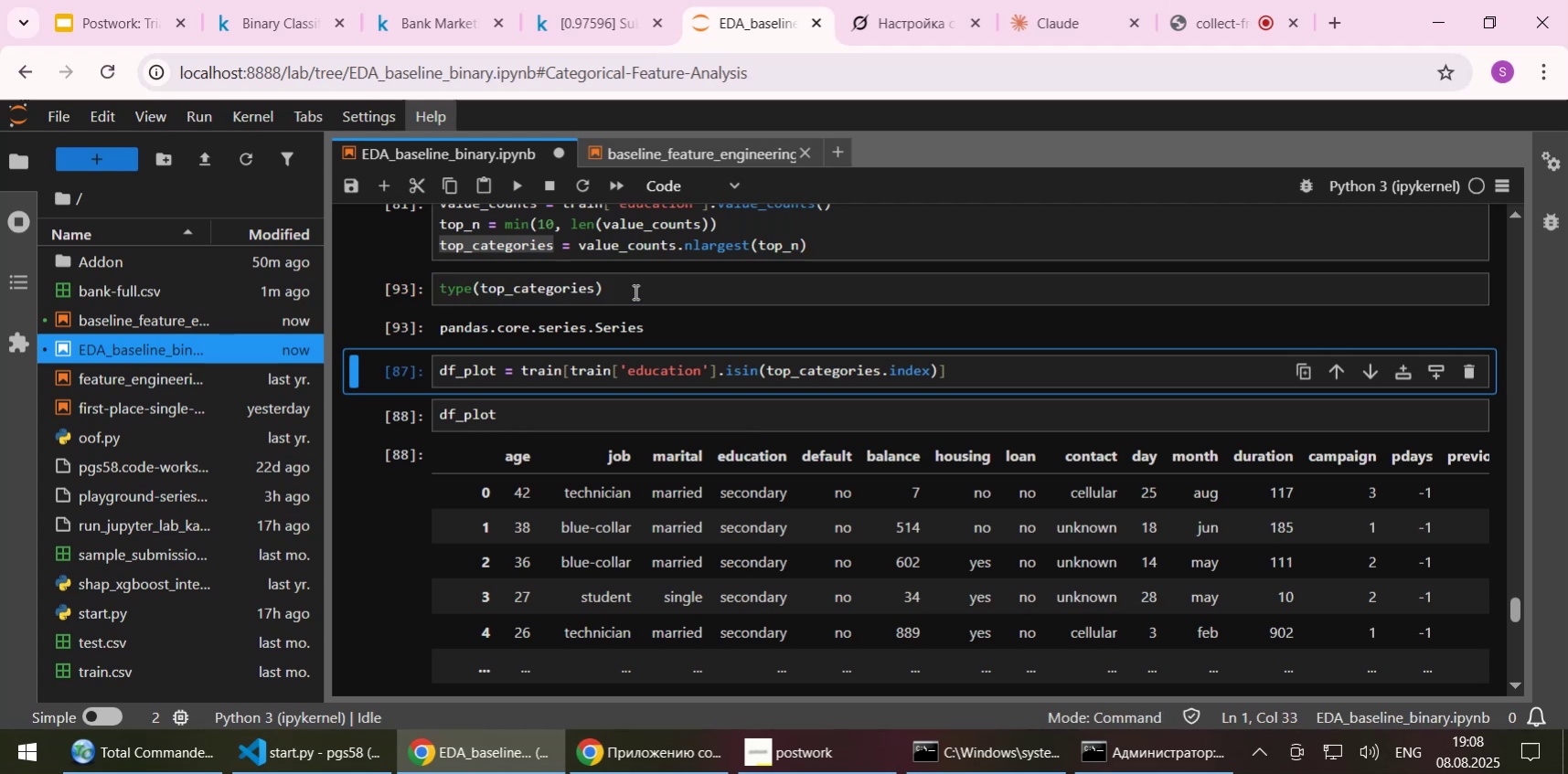 
 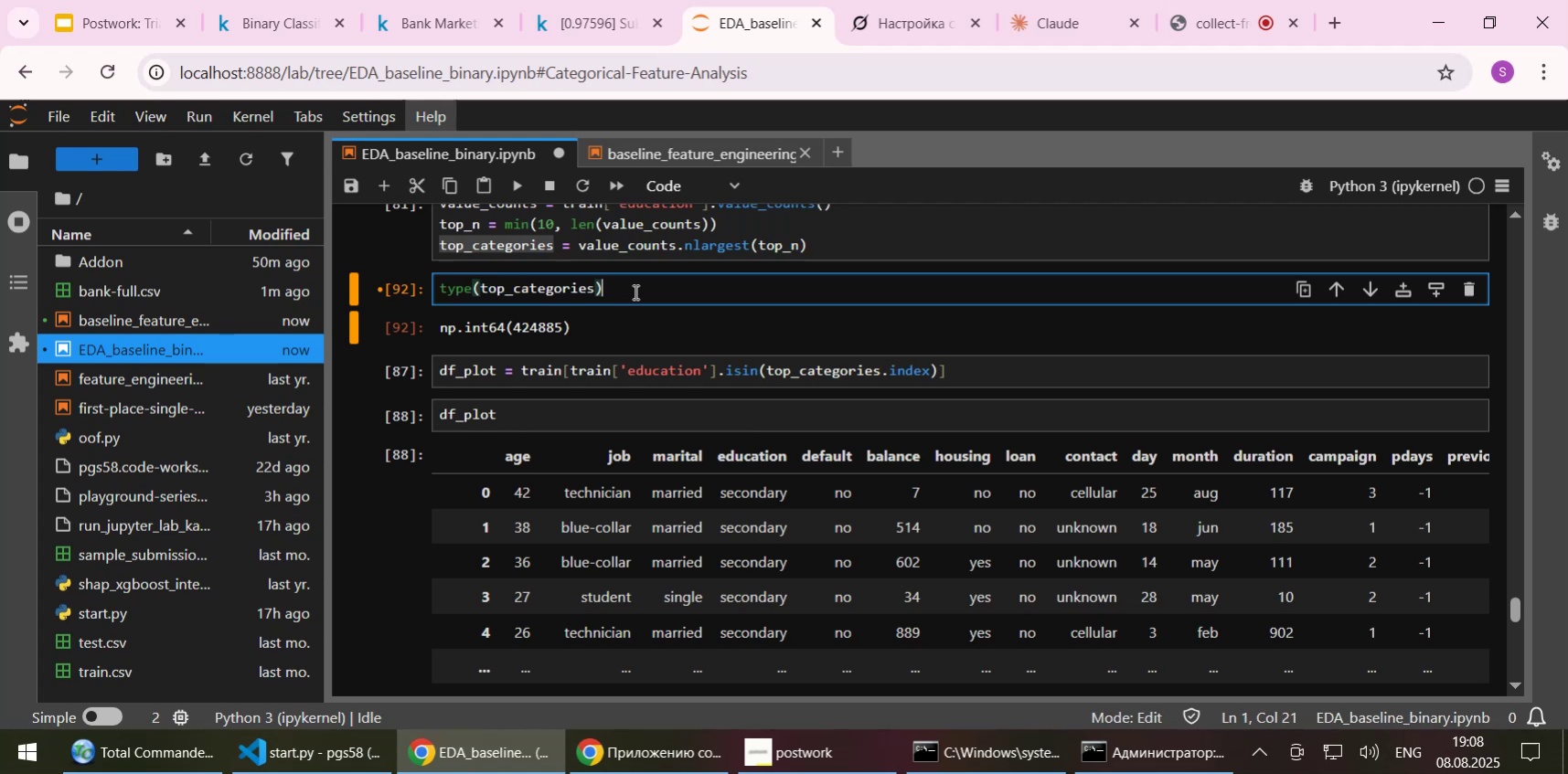 
key(Shift+Enter)
 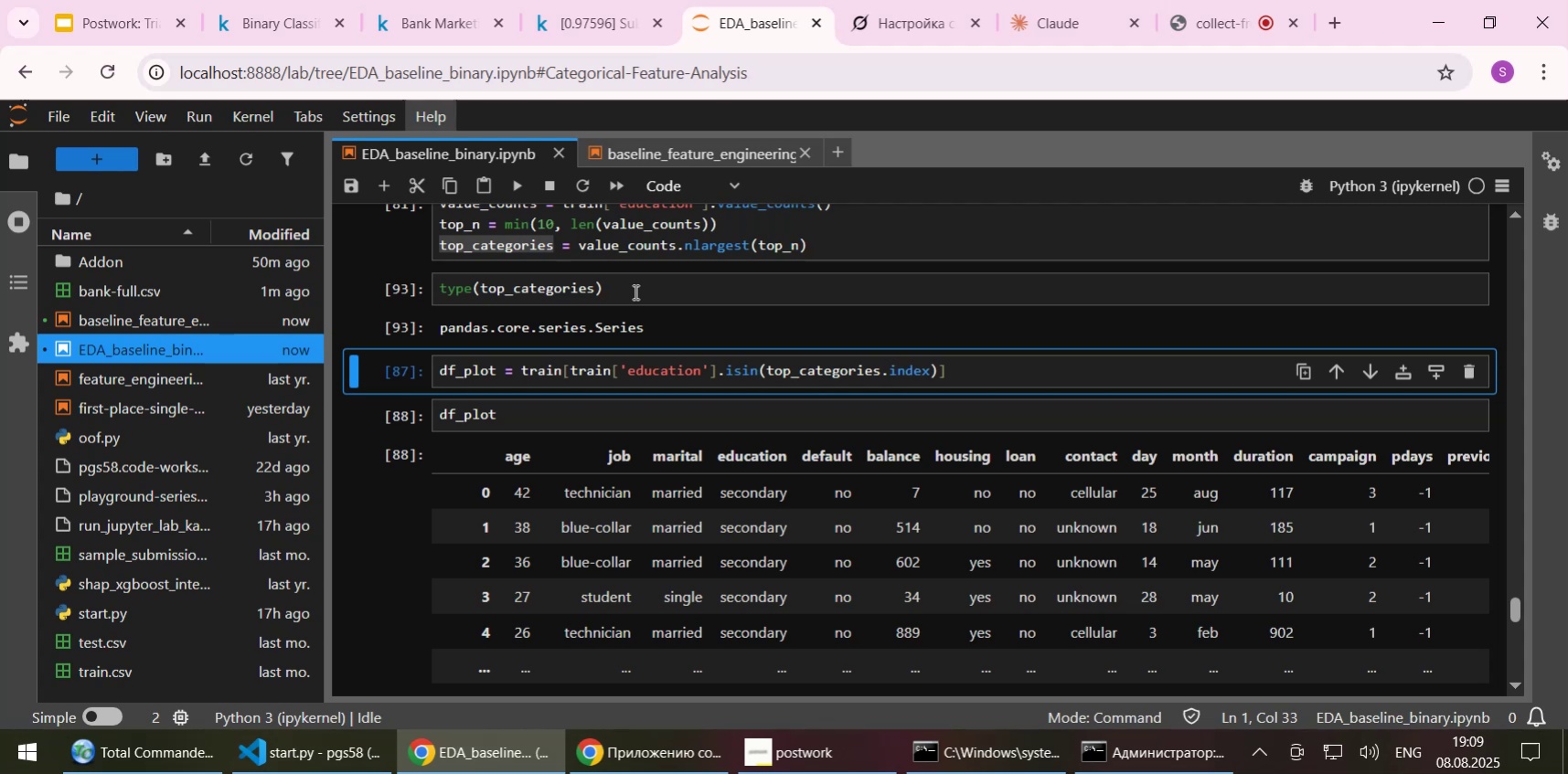 
wait(53.16)
 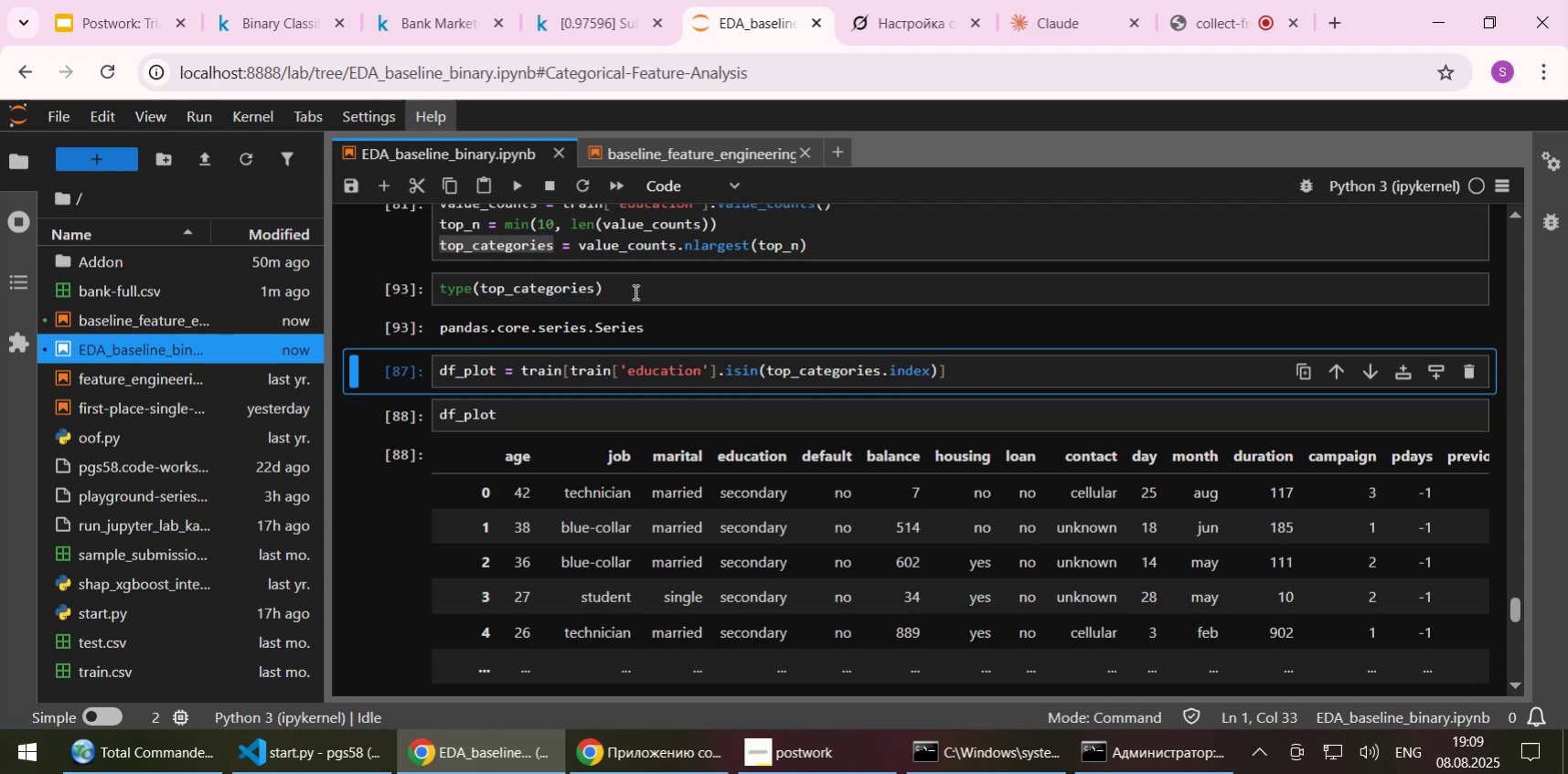 
left_click([634, 292])
 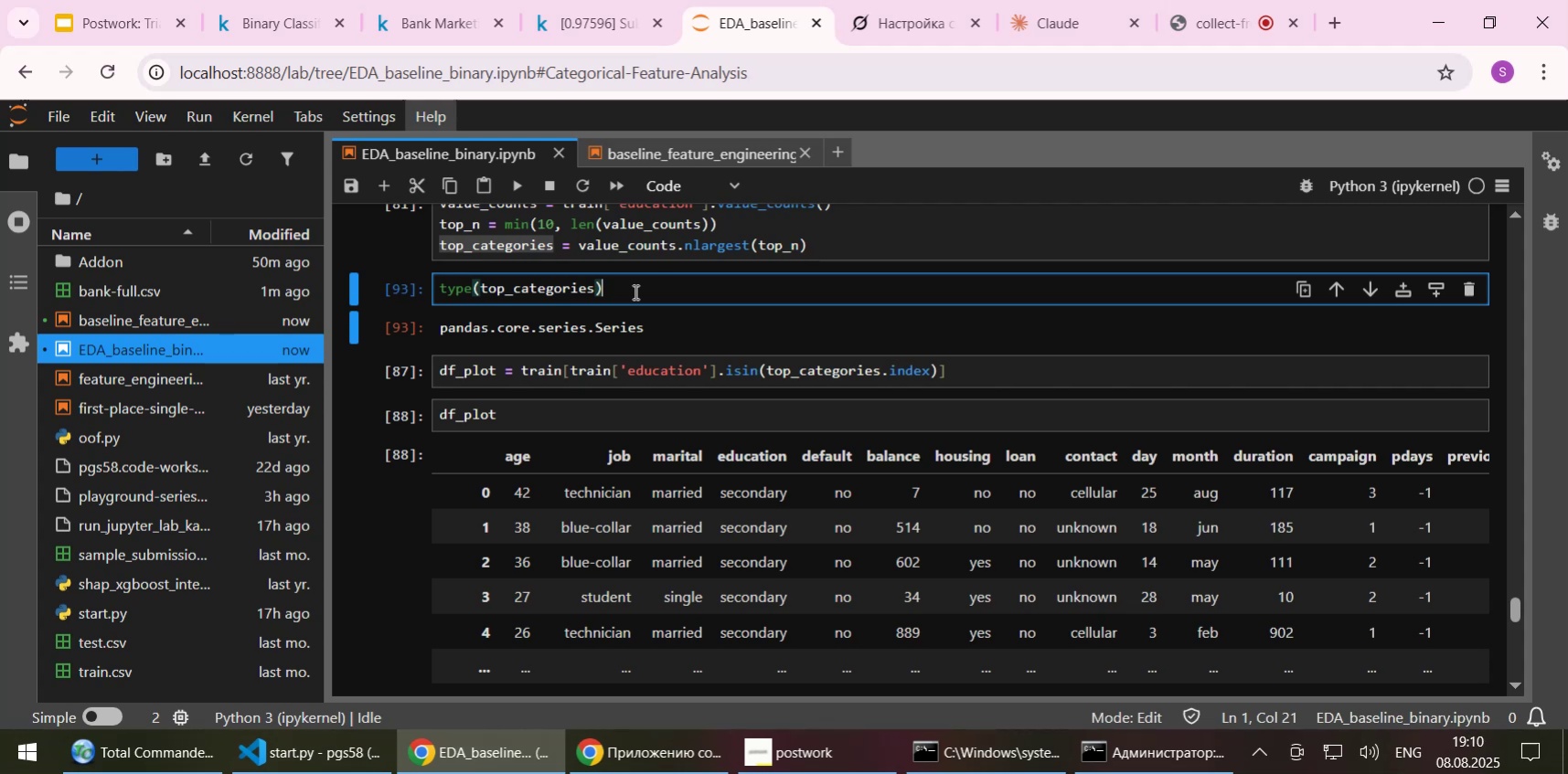 
wait(19.46)
 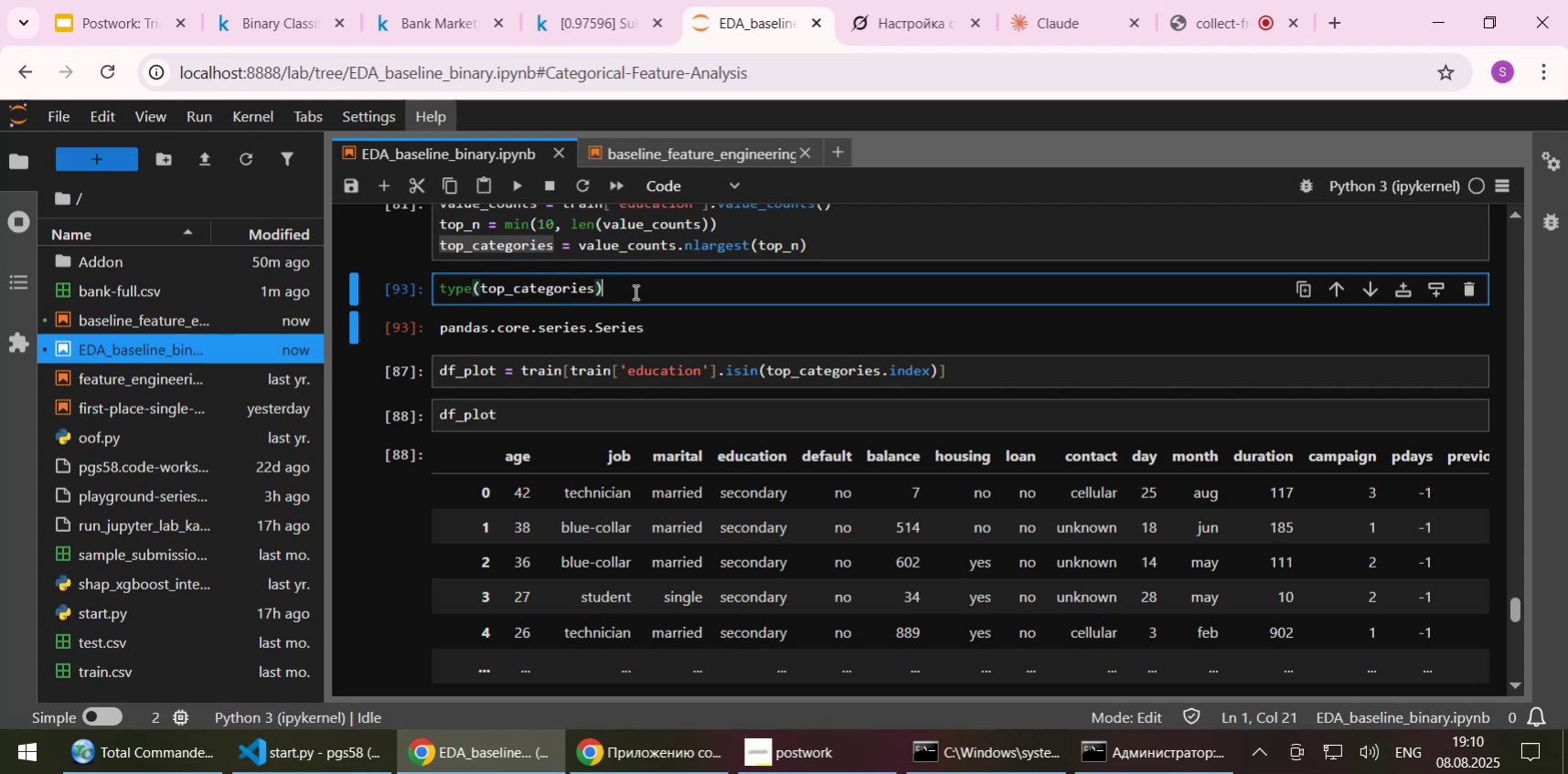 
scroll: coordinate [635, 350], scroll_direction: down, amount: 3.0
 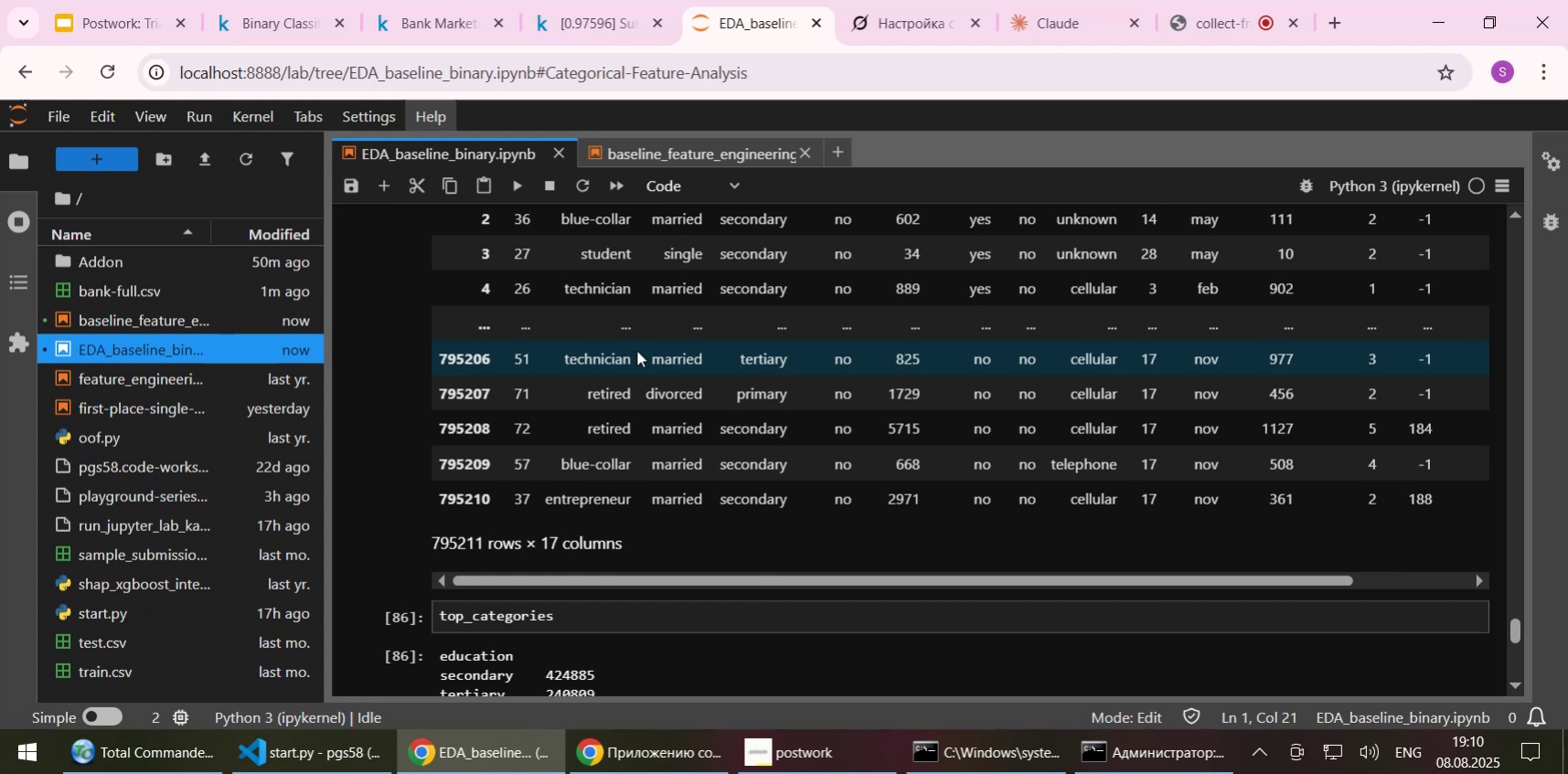 
wait(11.26)
 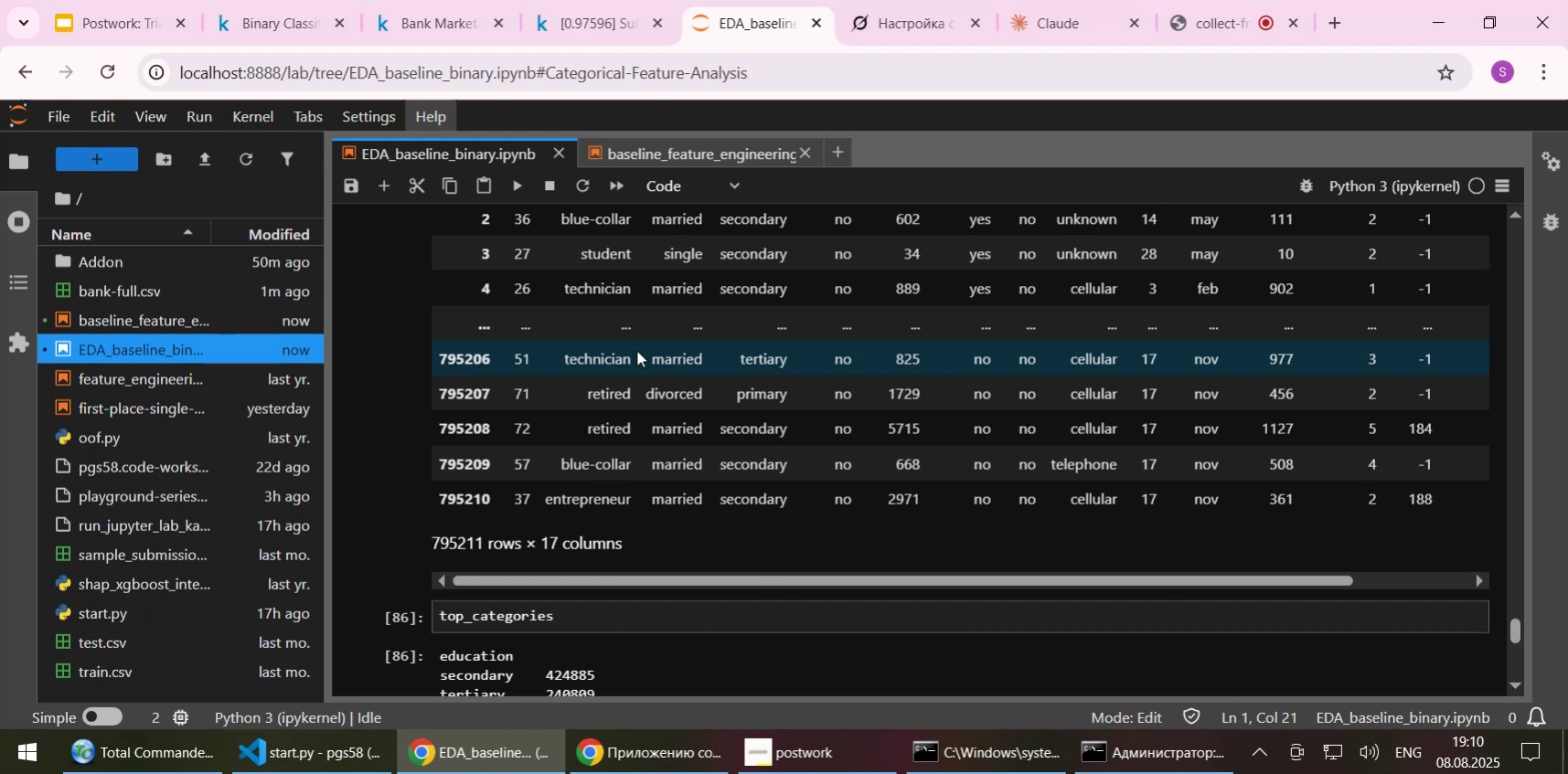 
scroll: coordinate [636, 350], scroll_direction: up, amount: 1.0
 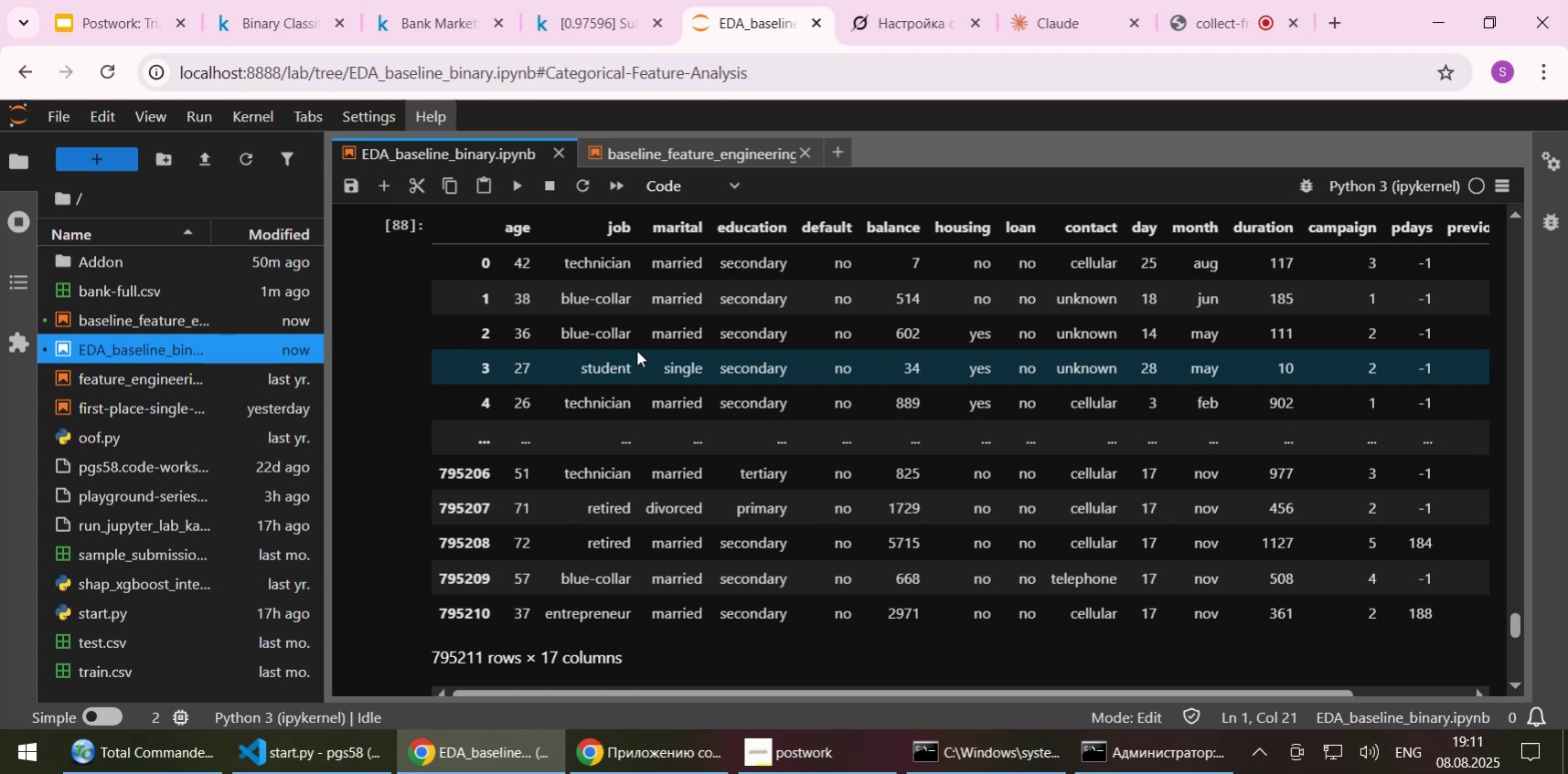 
wait(76.89)
 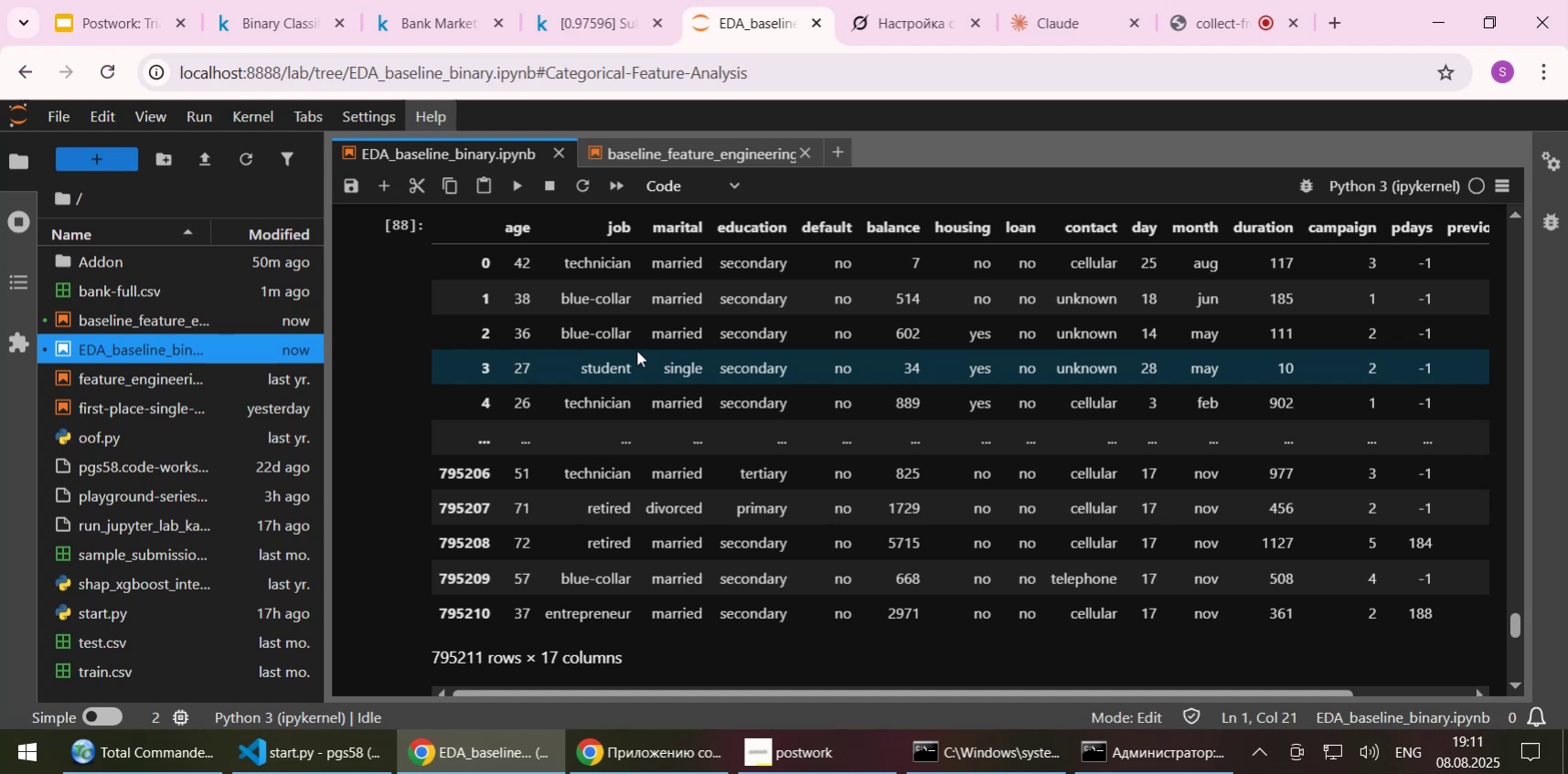 
scroll: coordinate [634, 357], scroll_direction: up, amount: 1.0
 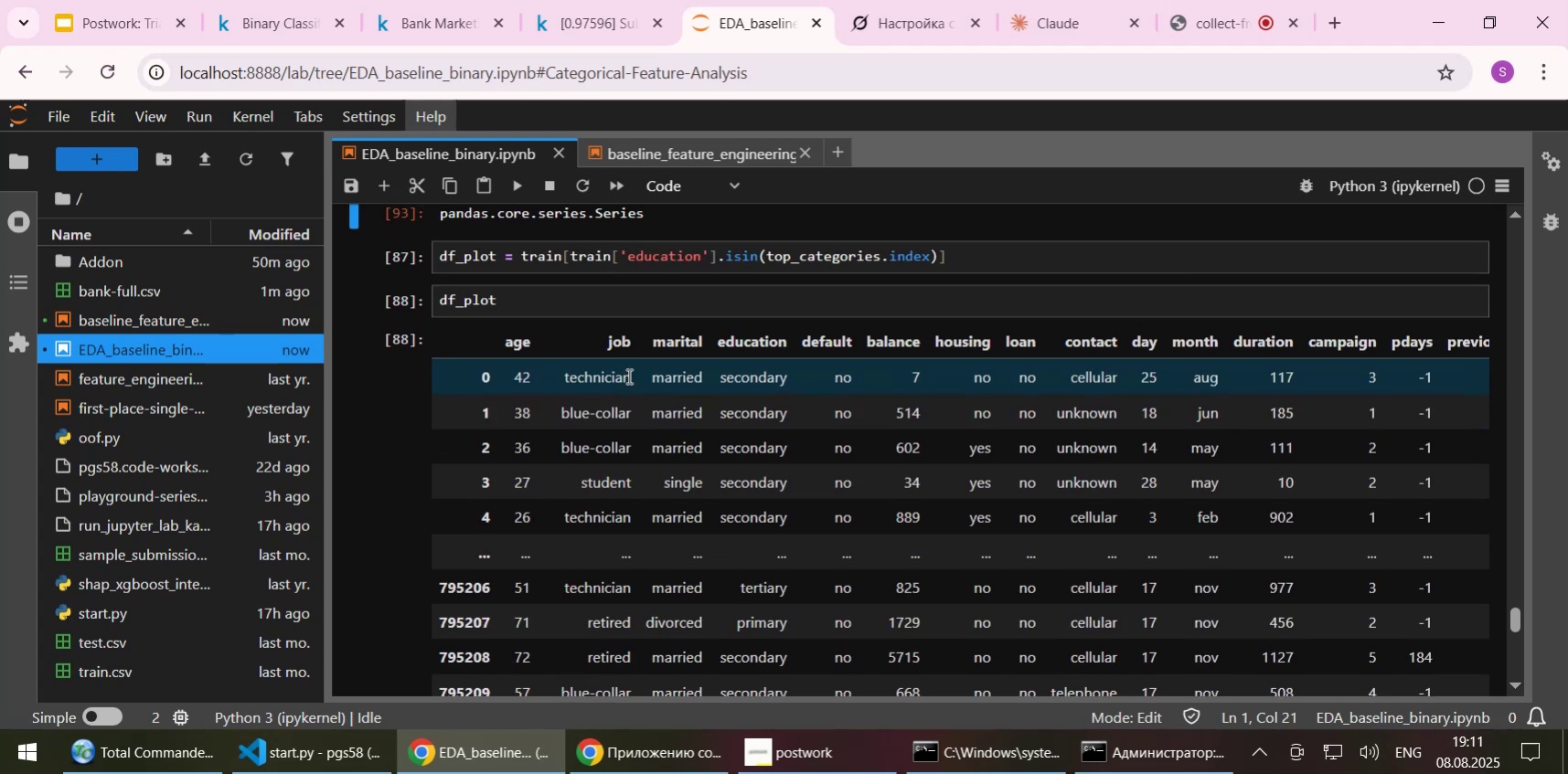 
scroll: coordinate [627, 376], scroll_direction: down, amount: 1.0
 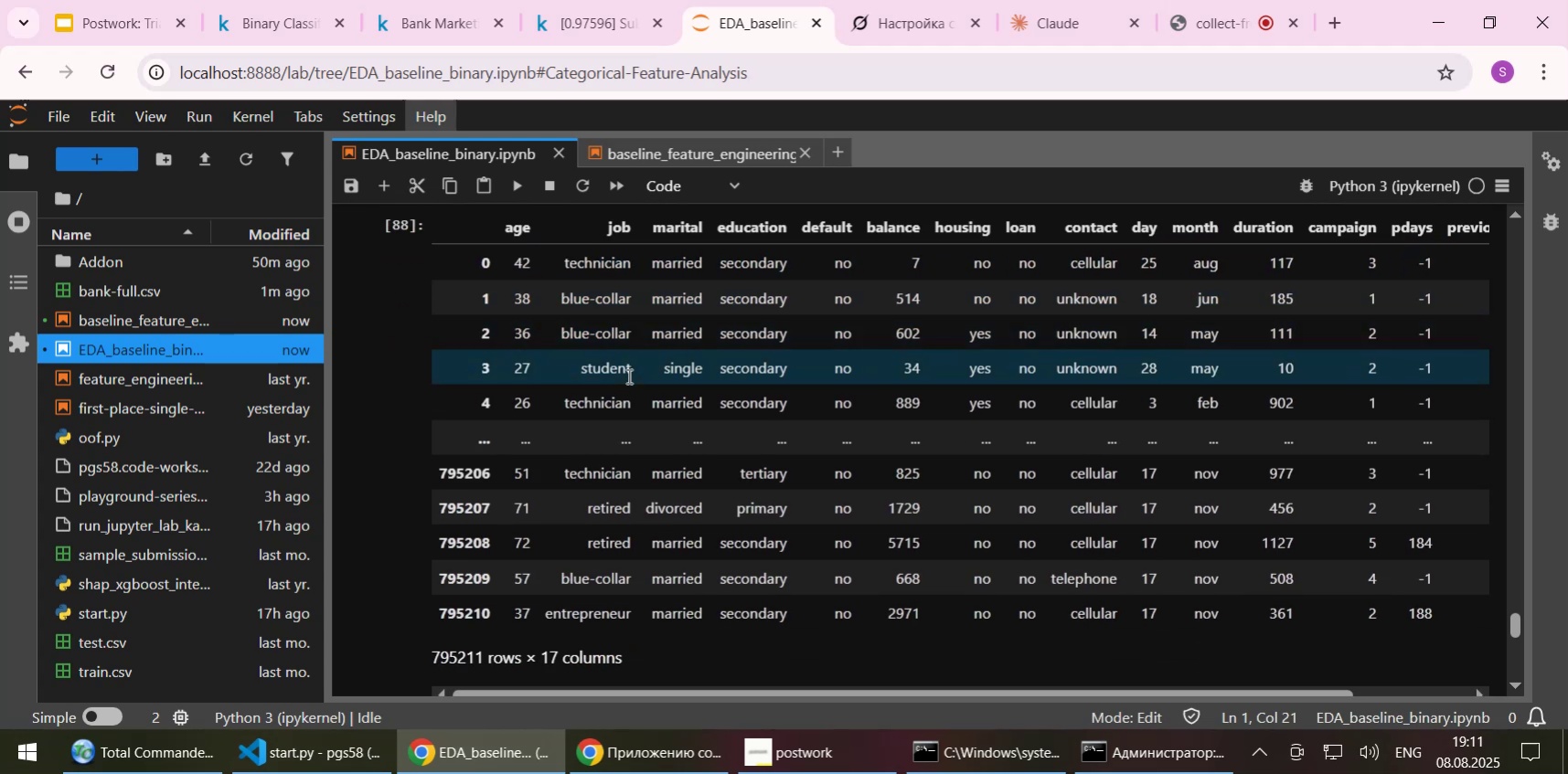 
scroll: coordinate [627, 376], scroll_direction: up, amount: 1.0
 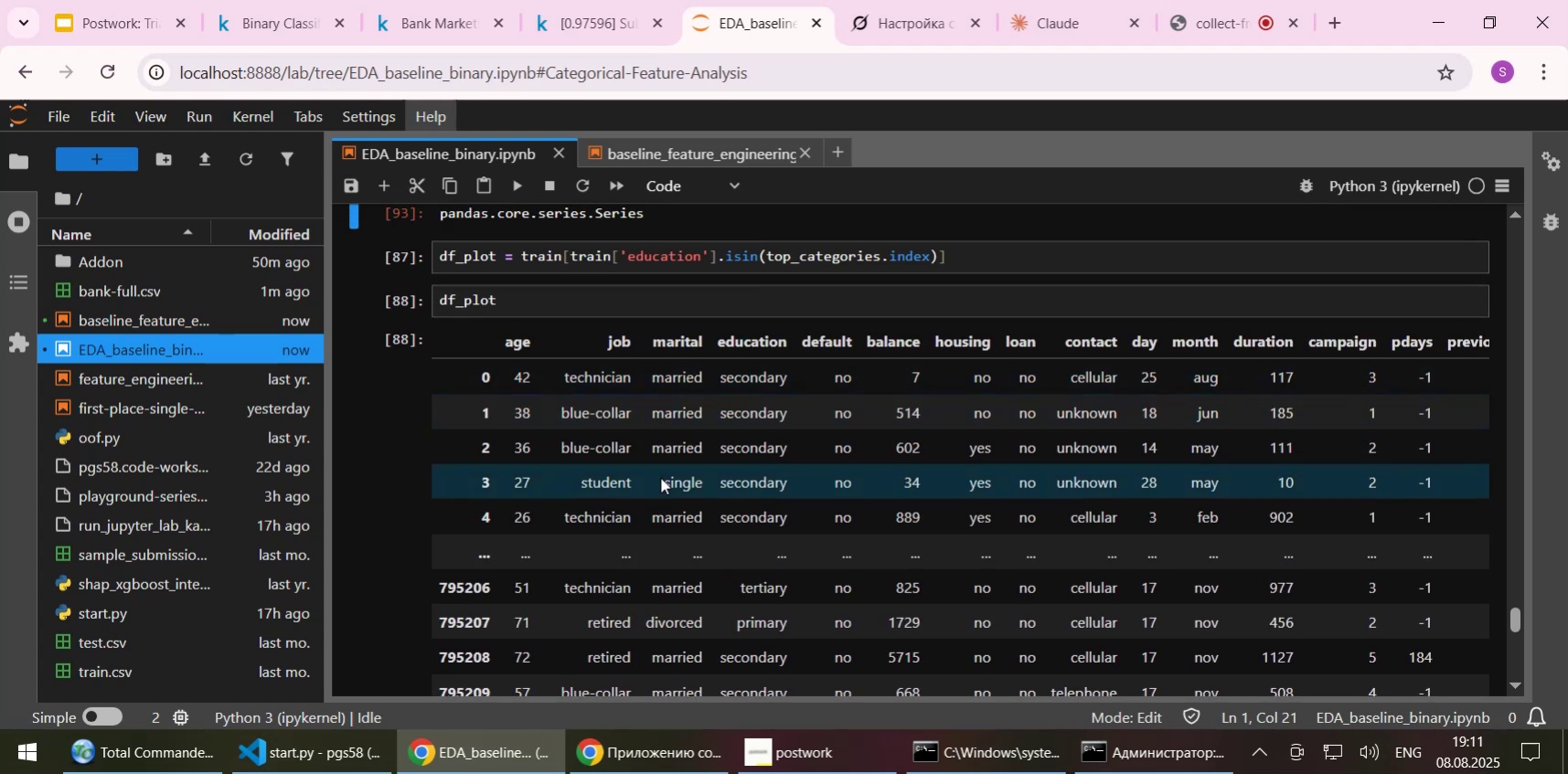 
wait(5.22)
 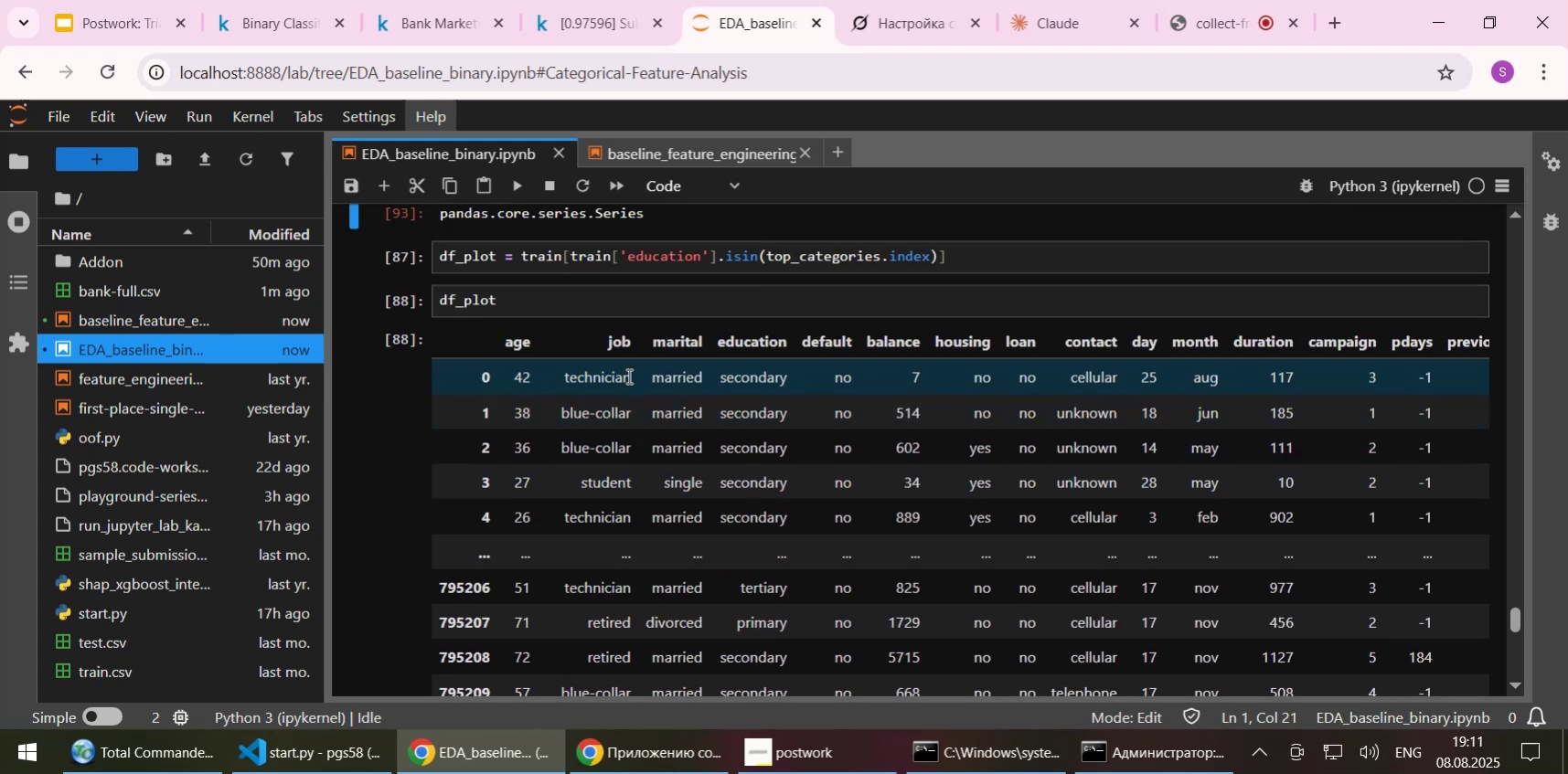 
scroll: coordinate [660, 477], scroll_direction: up, amount: 1.0
 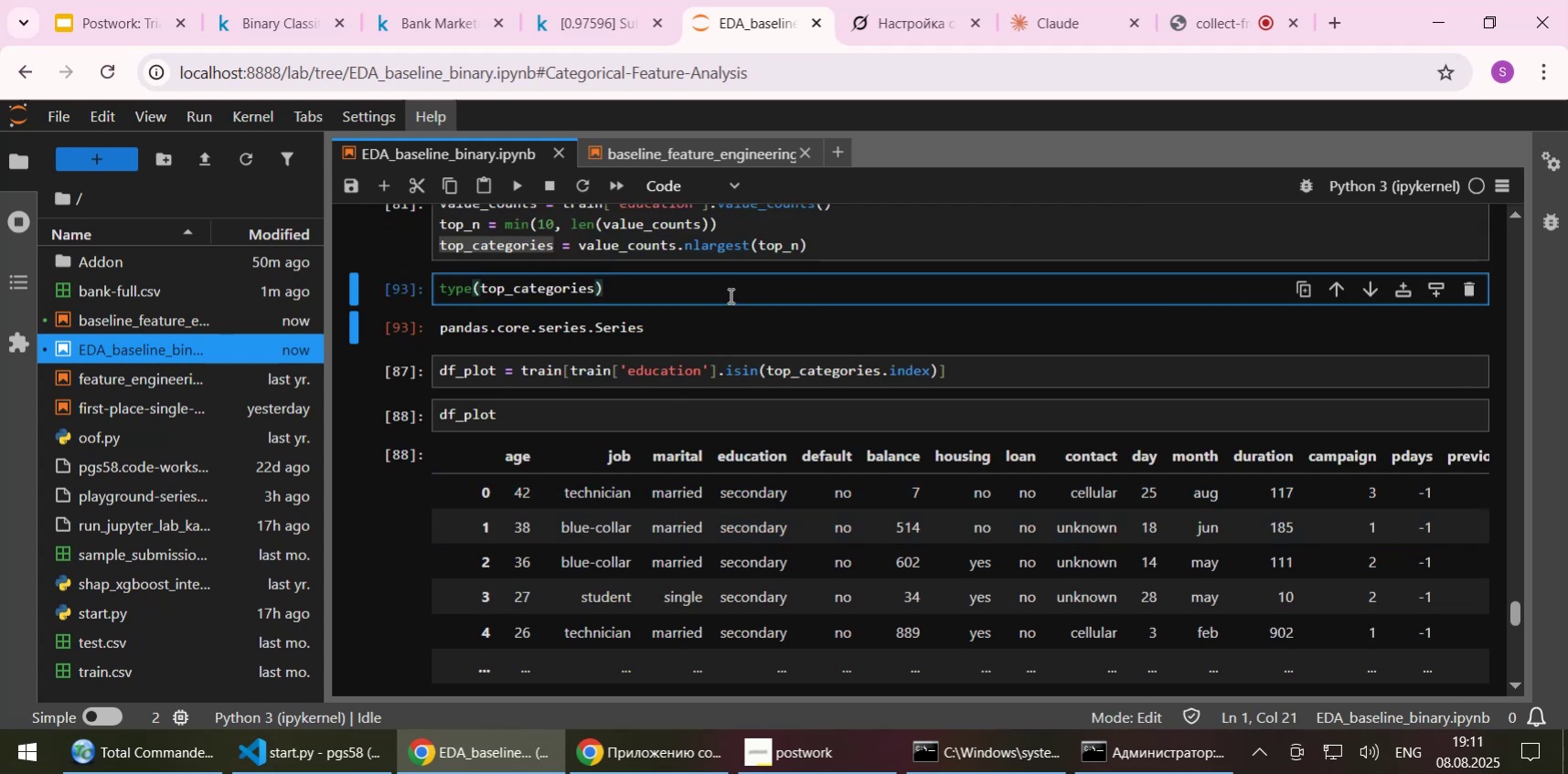 
key(Home)
 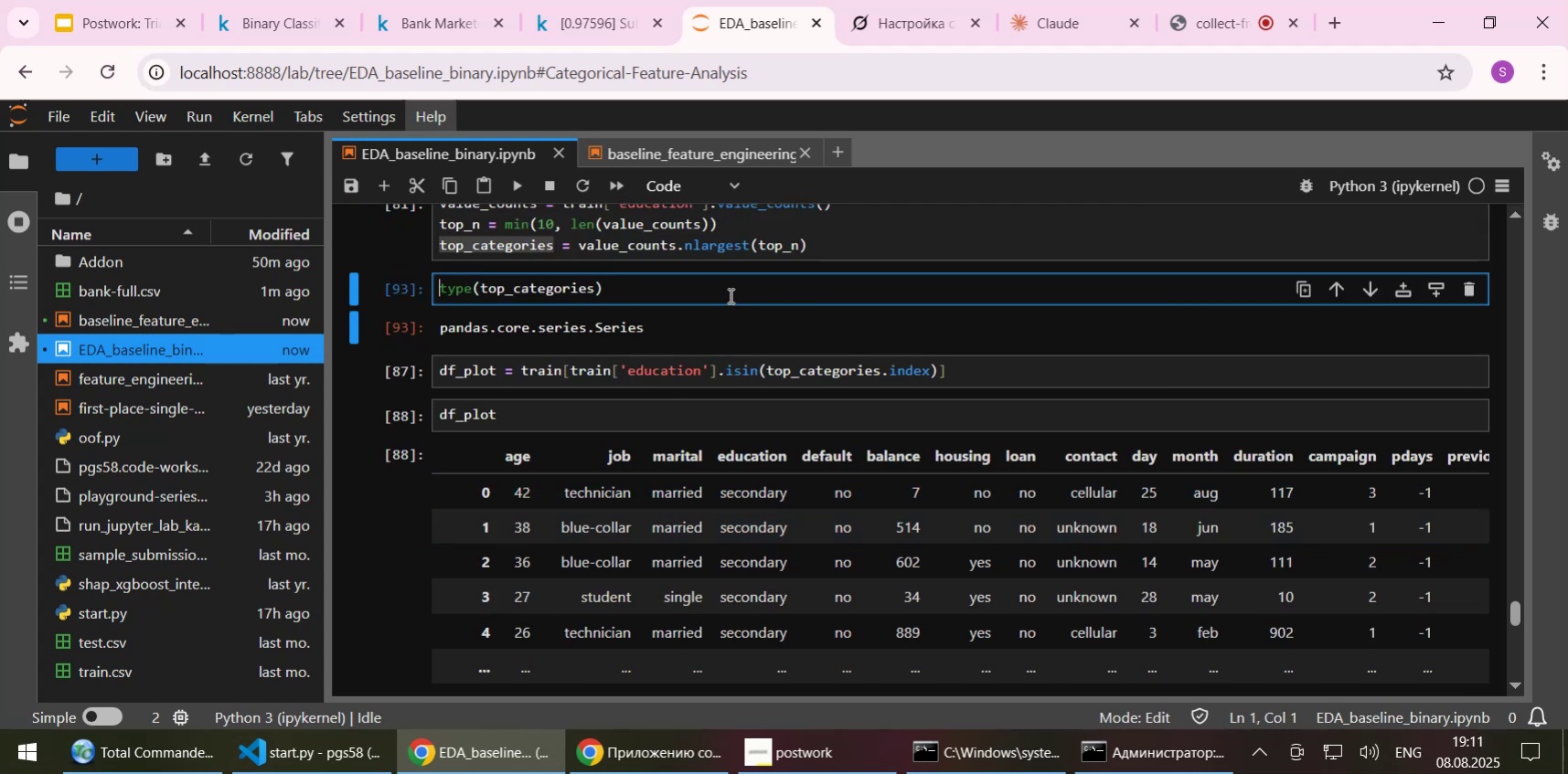 
key(Delete)
 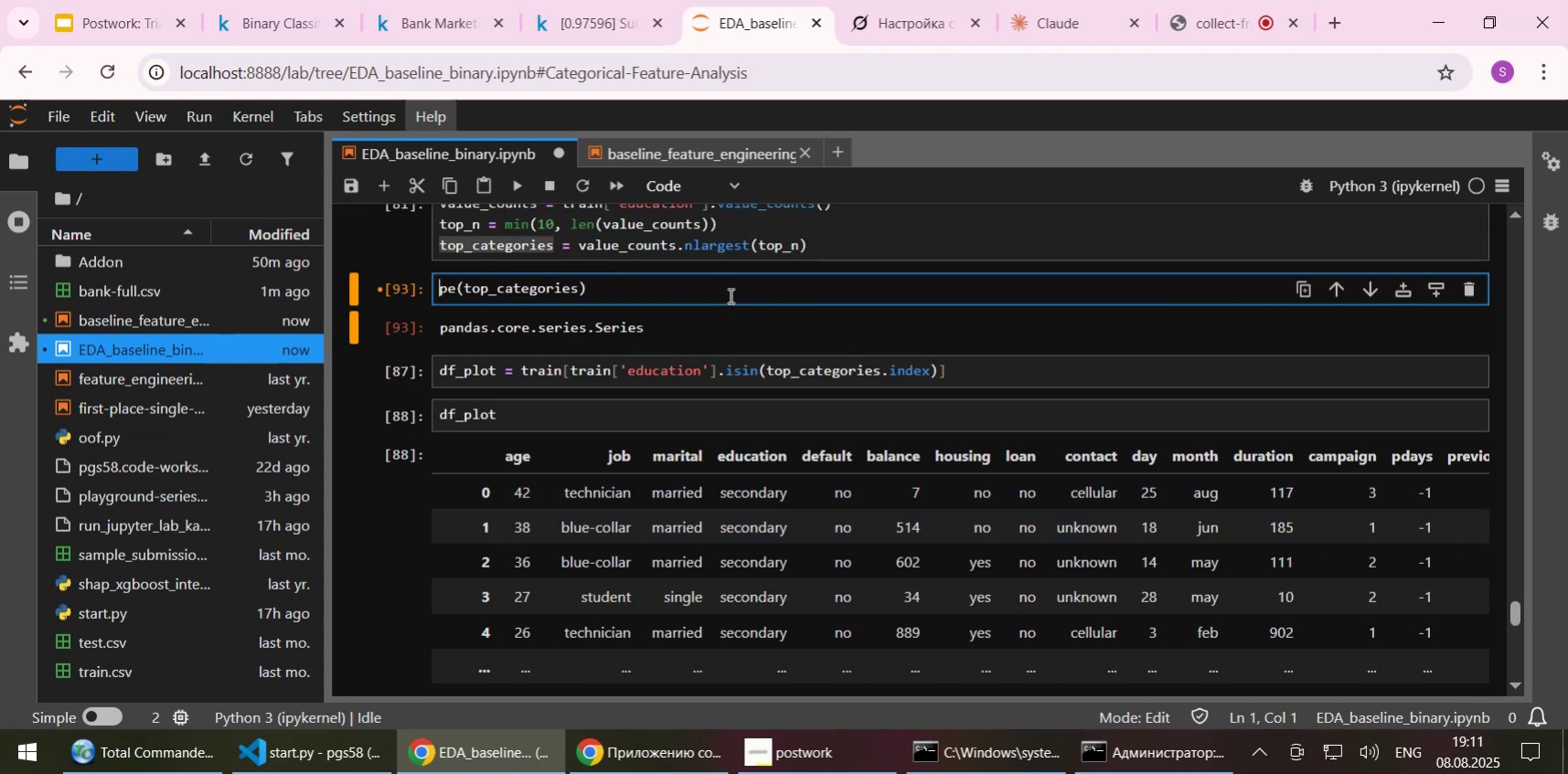 
key(Delete)
 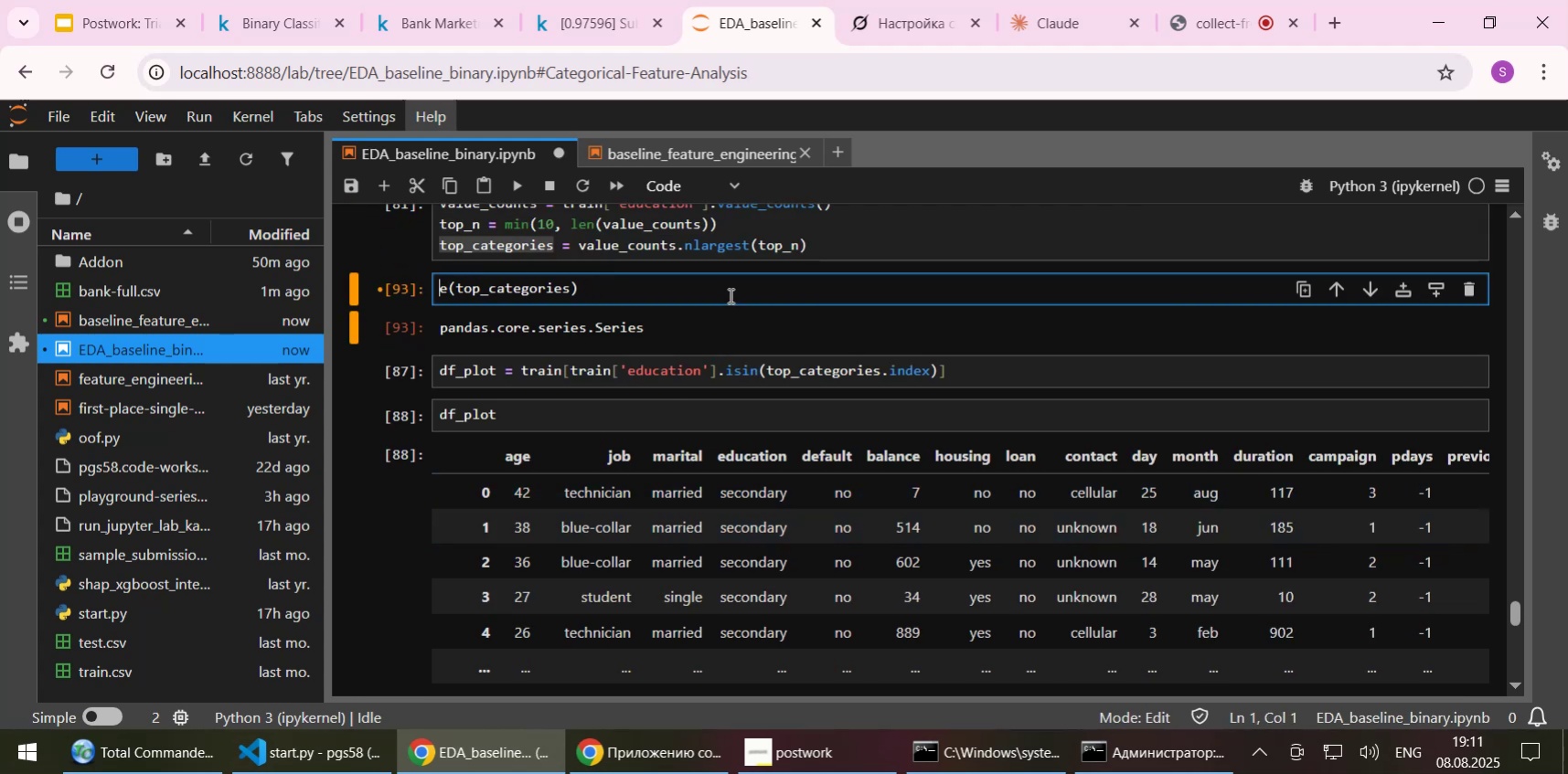 
key(Delete)
 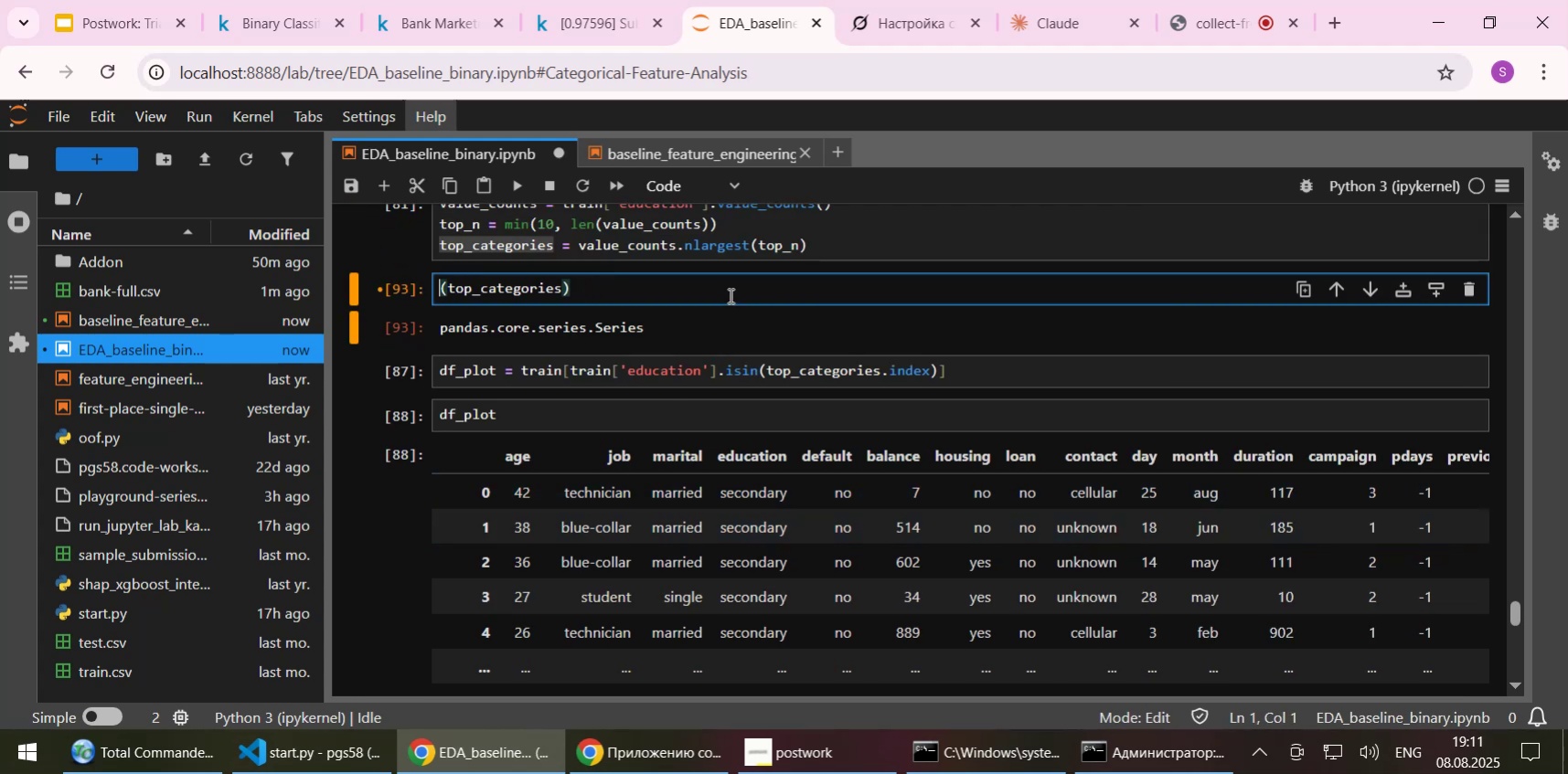 
key(Delete)
 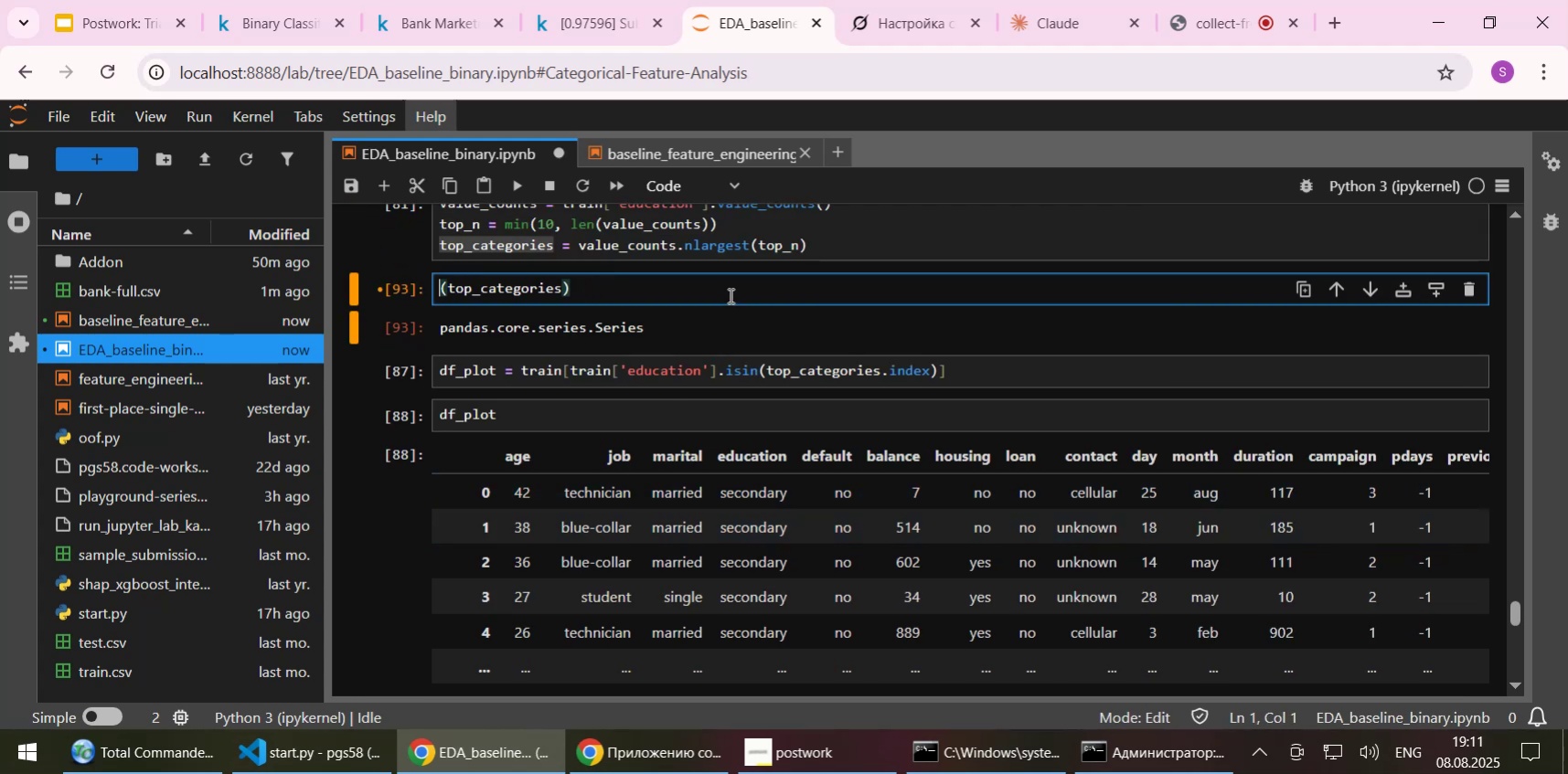 
key(Delete)
 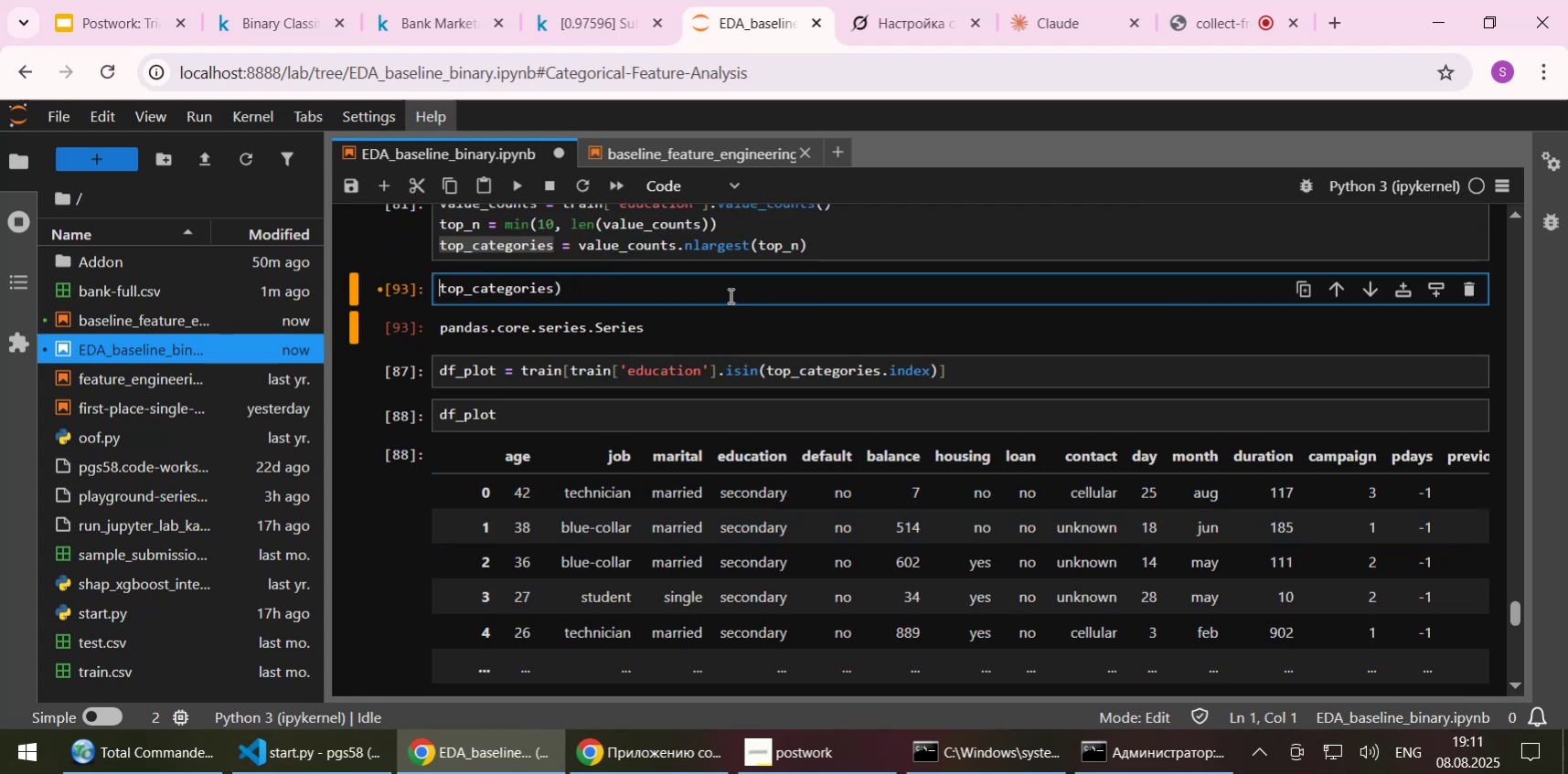 
key(End)
 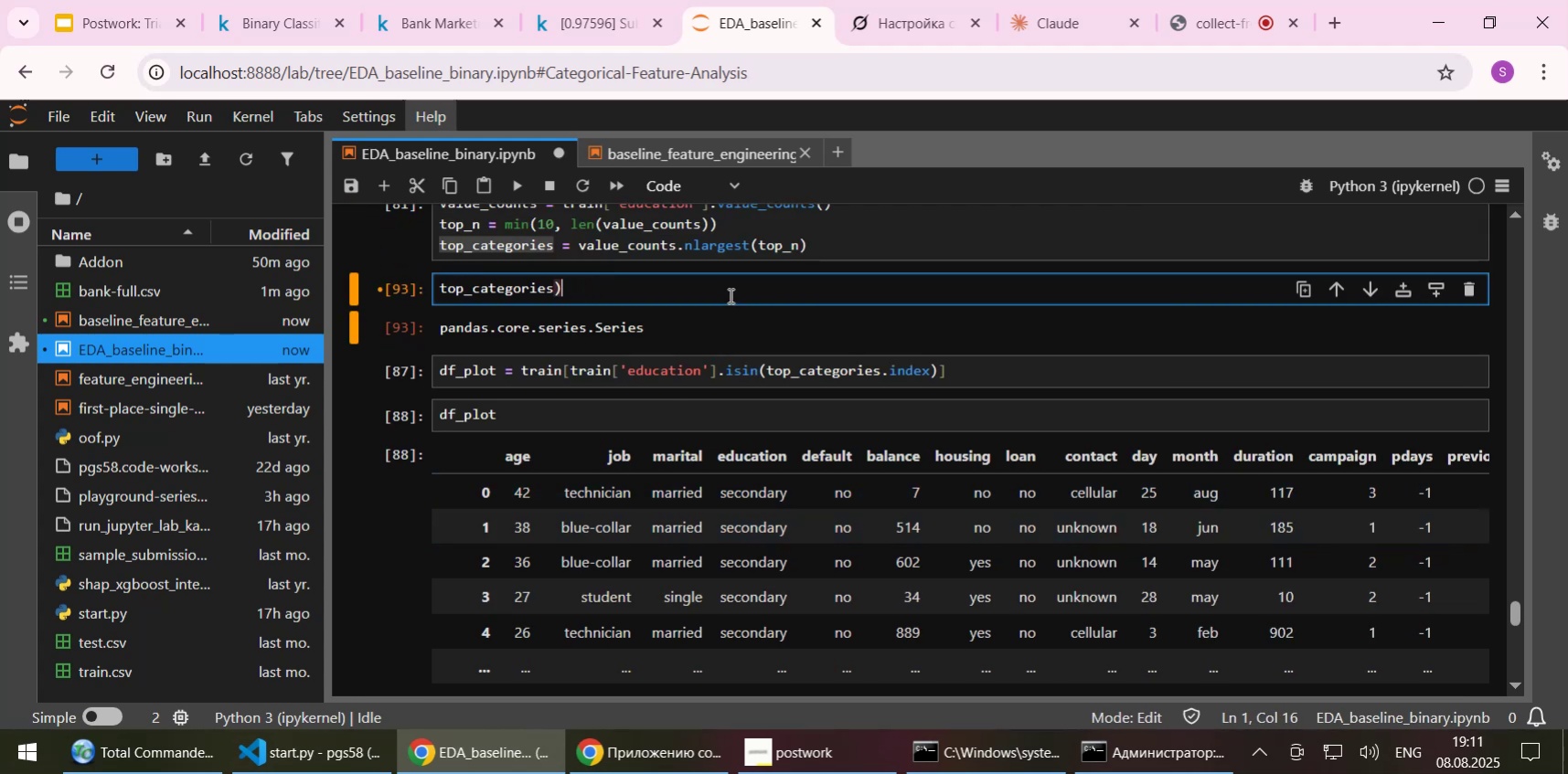 
key(Backspace)
 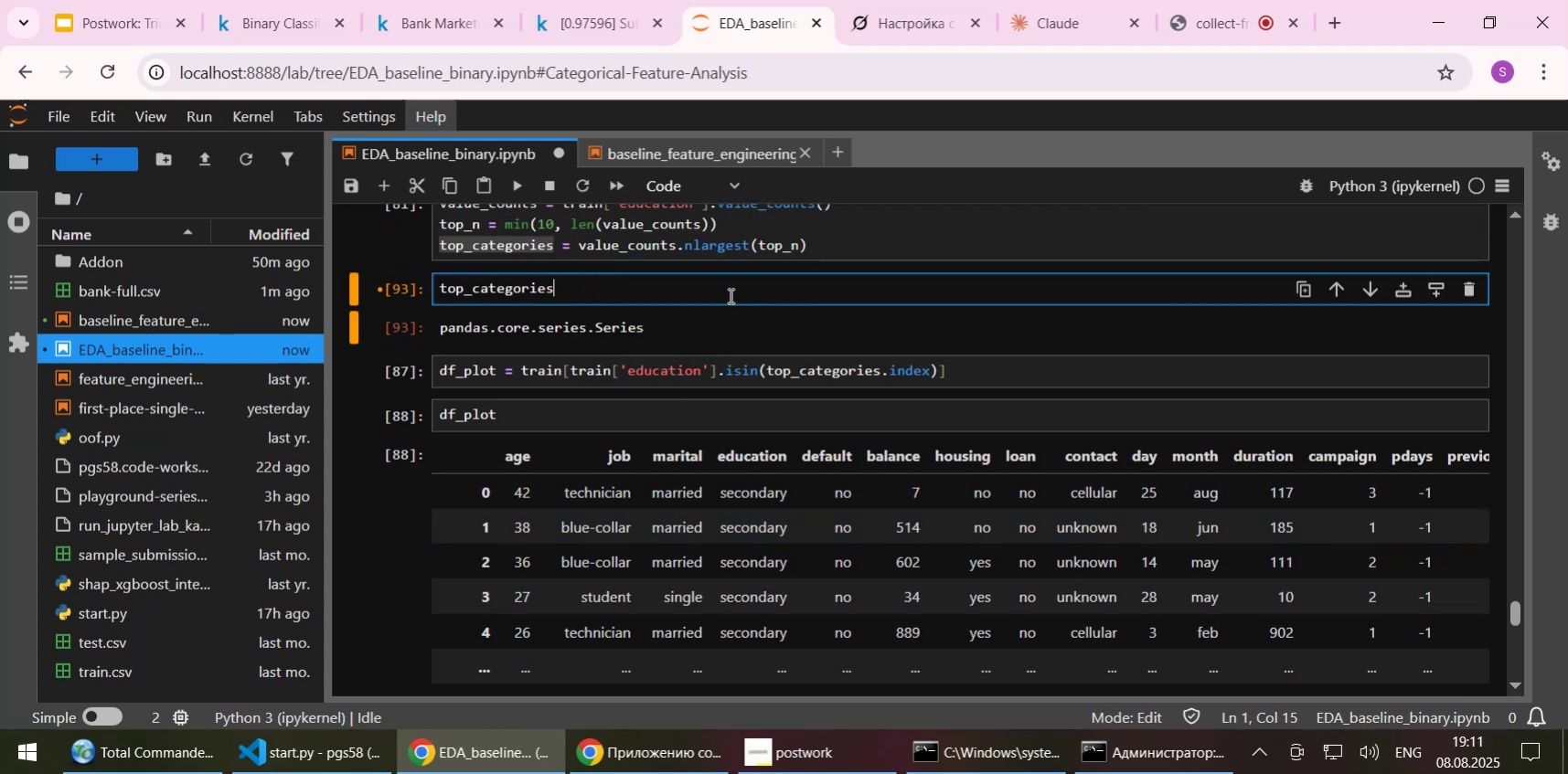 
key(Shift+ShiftLeft)
 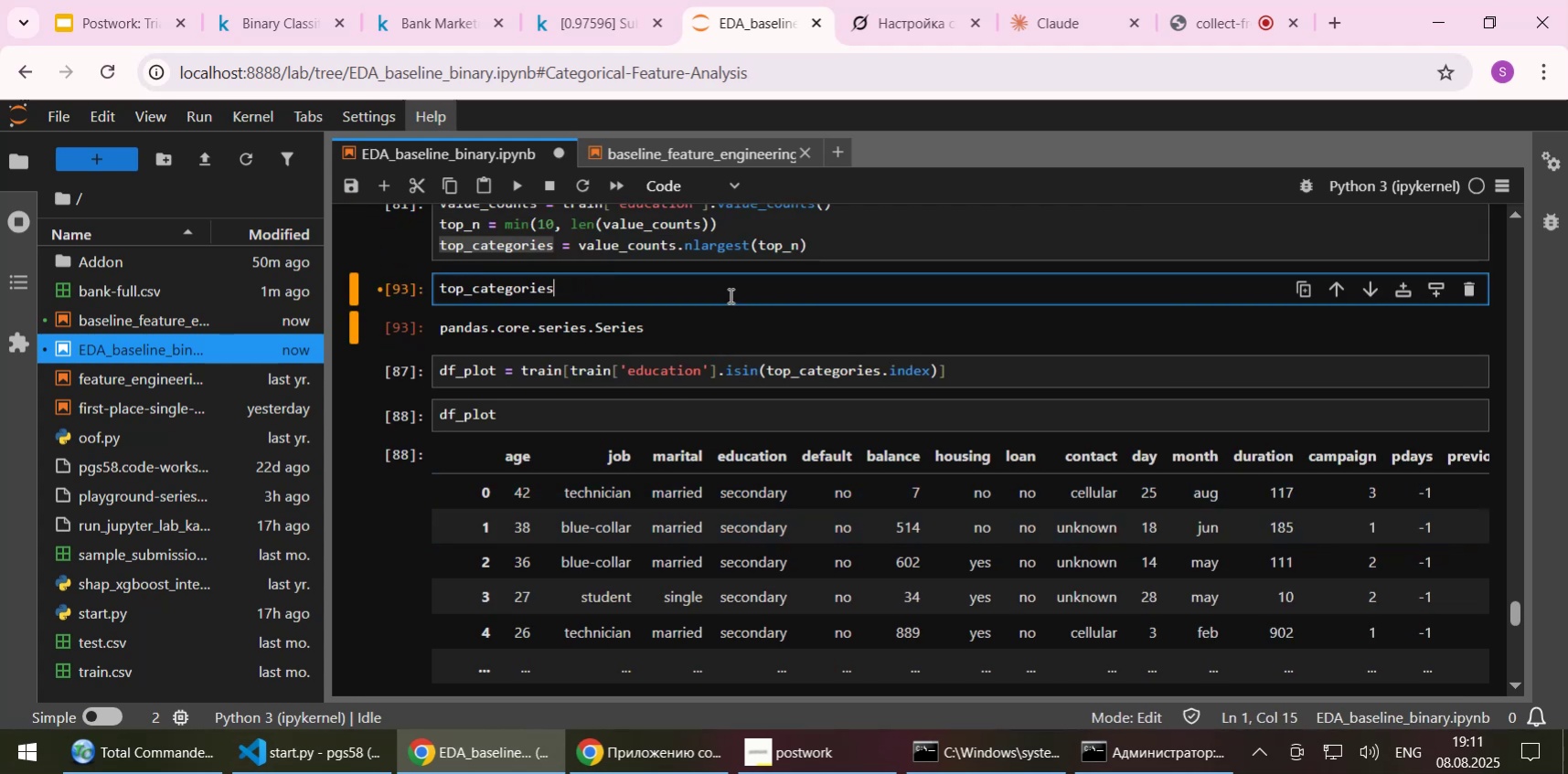 
key(Shift+Enter)
 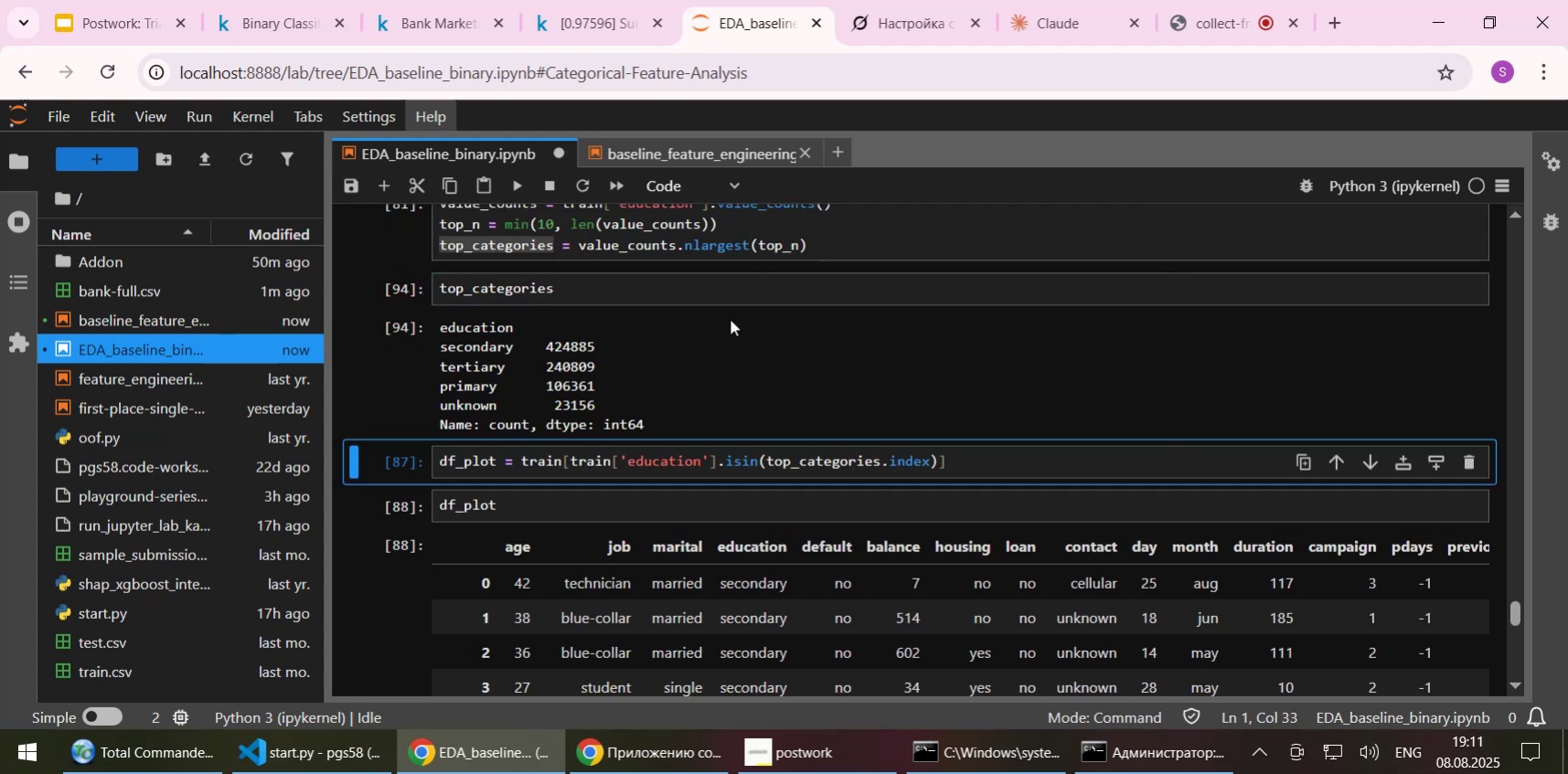 
scroll: coordinate [795, 588], scroll_direction: down, amount: 1.0
 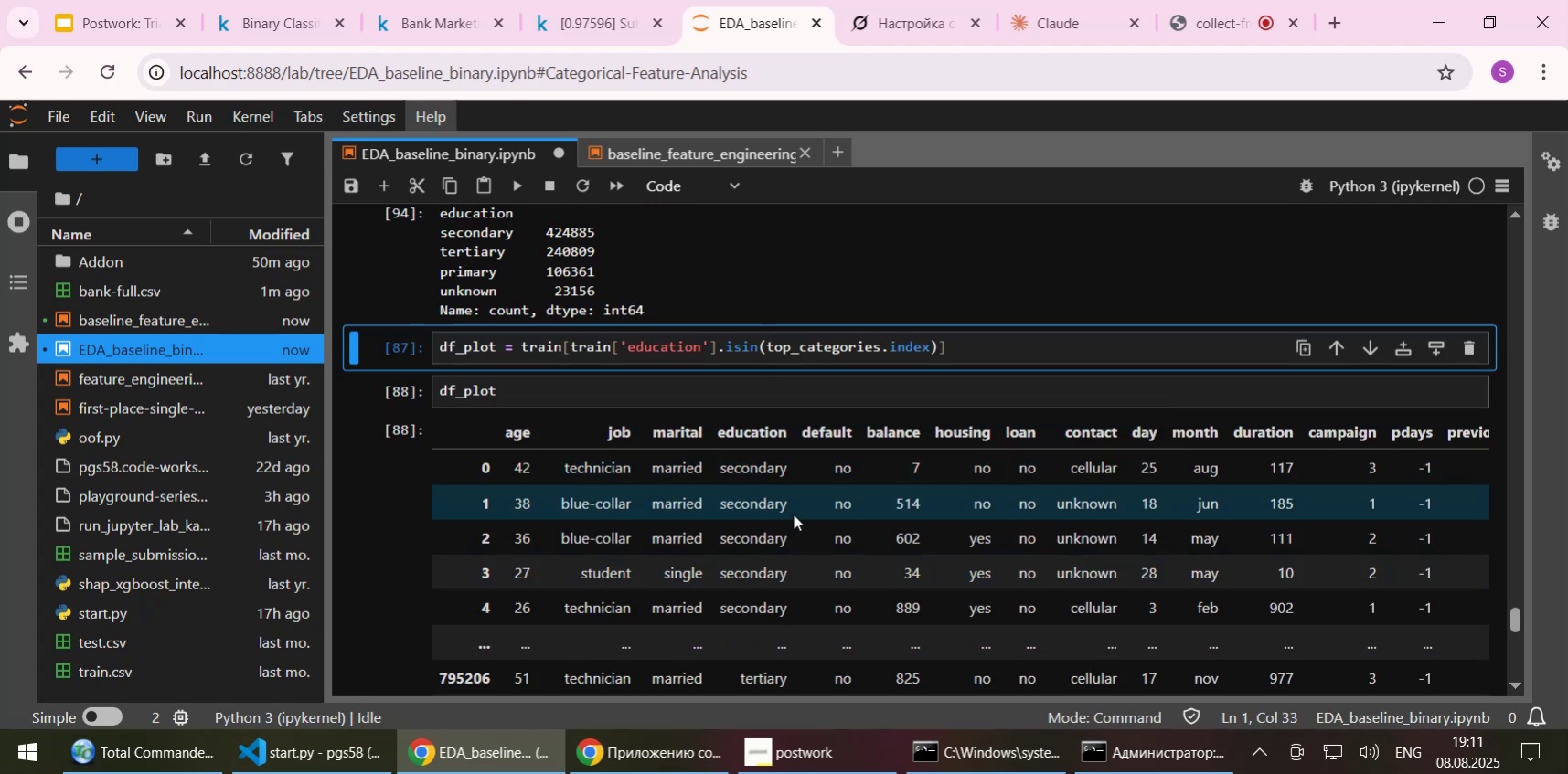 
scroll: coordinate [793, 514], scroll_direction: up, amount: 1.0
 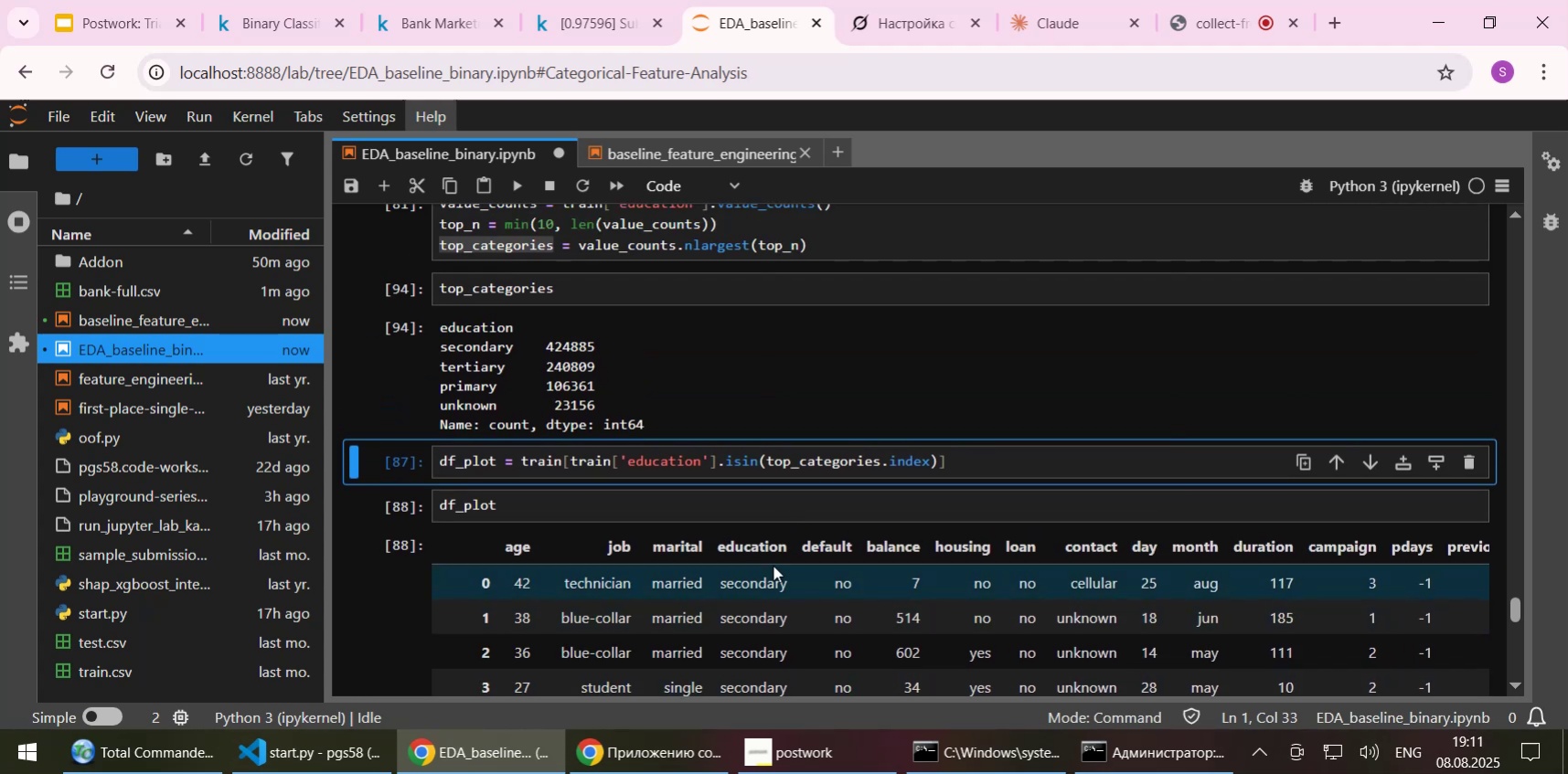 
scroll: coordinate [767, 570], scroll_direction: down, amount: 2.0
 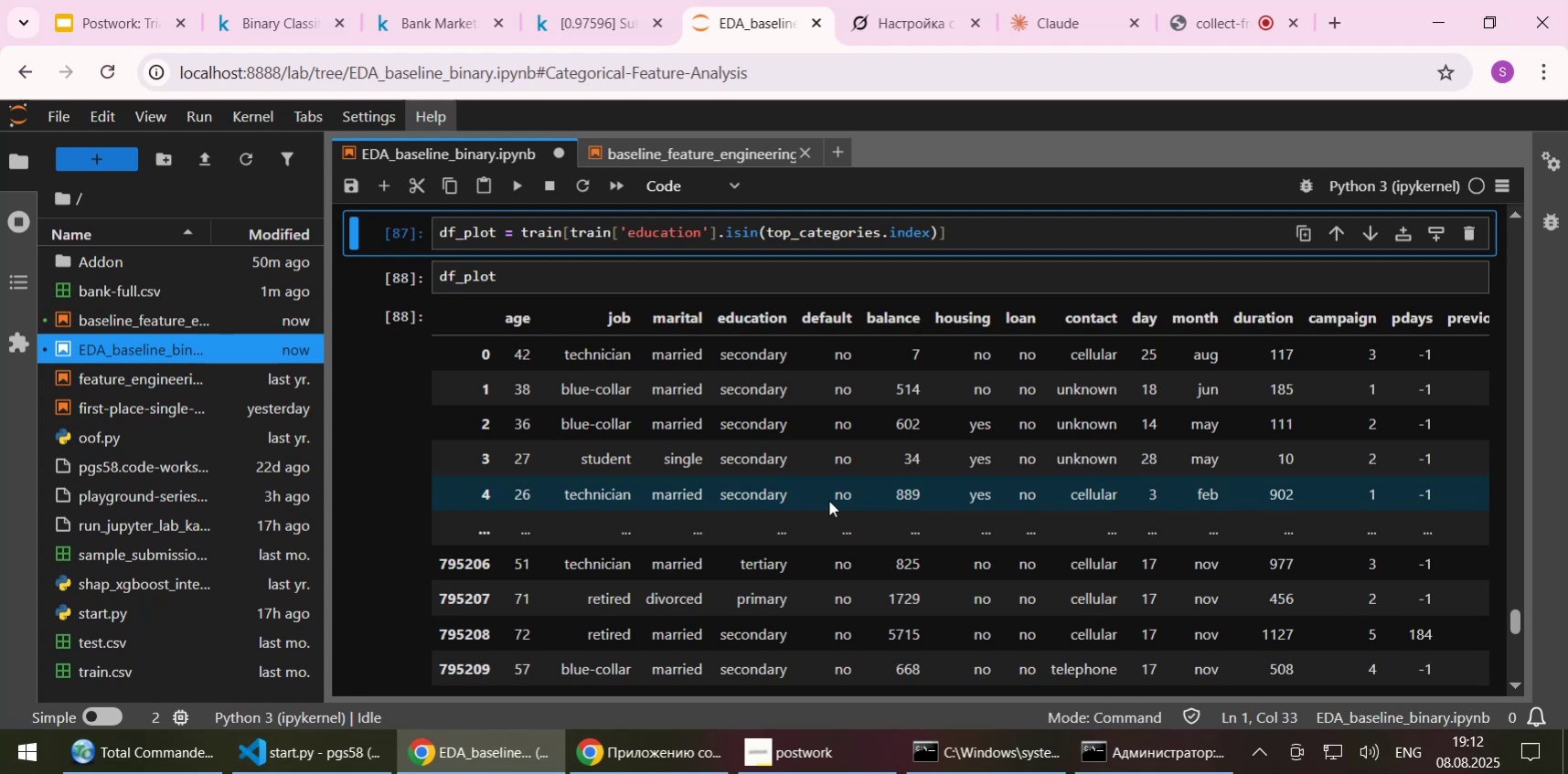 
wait(9.75)
 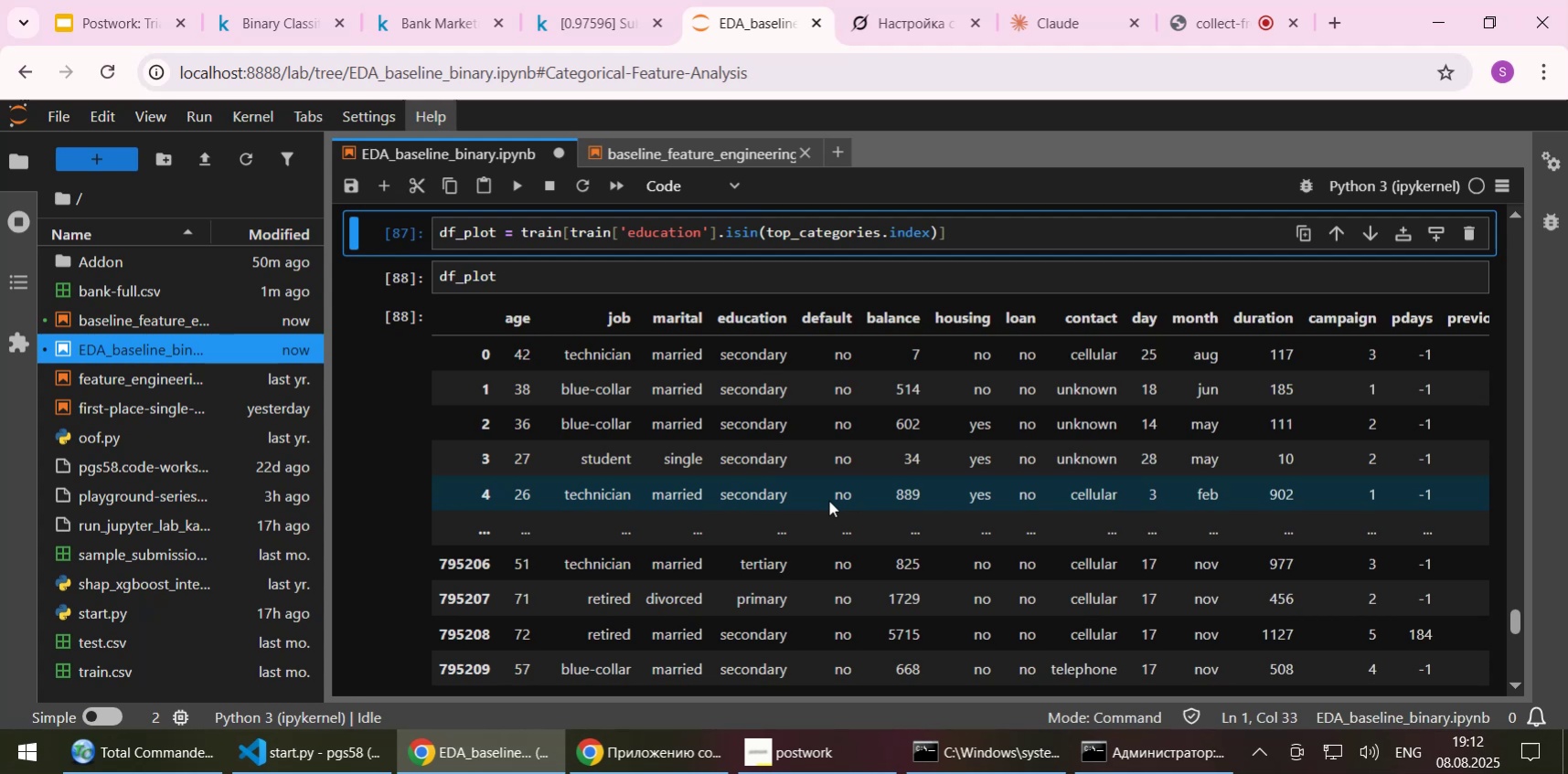 
scroll: coordinate [828, 500], scroll_direction: up, amount: 1.0
 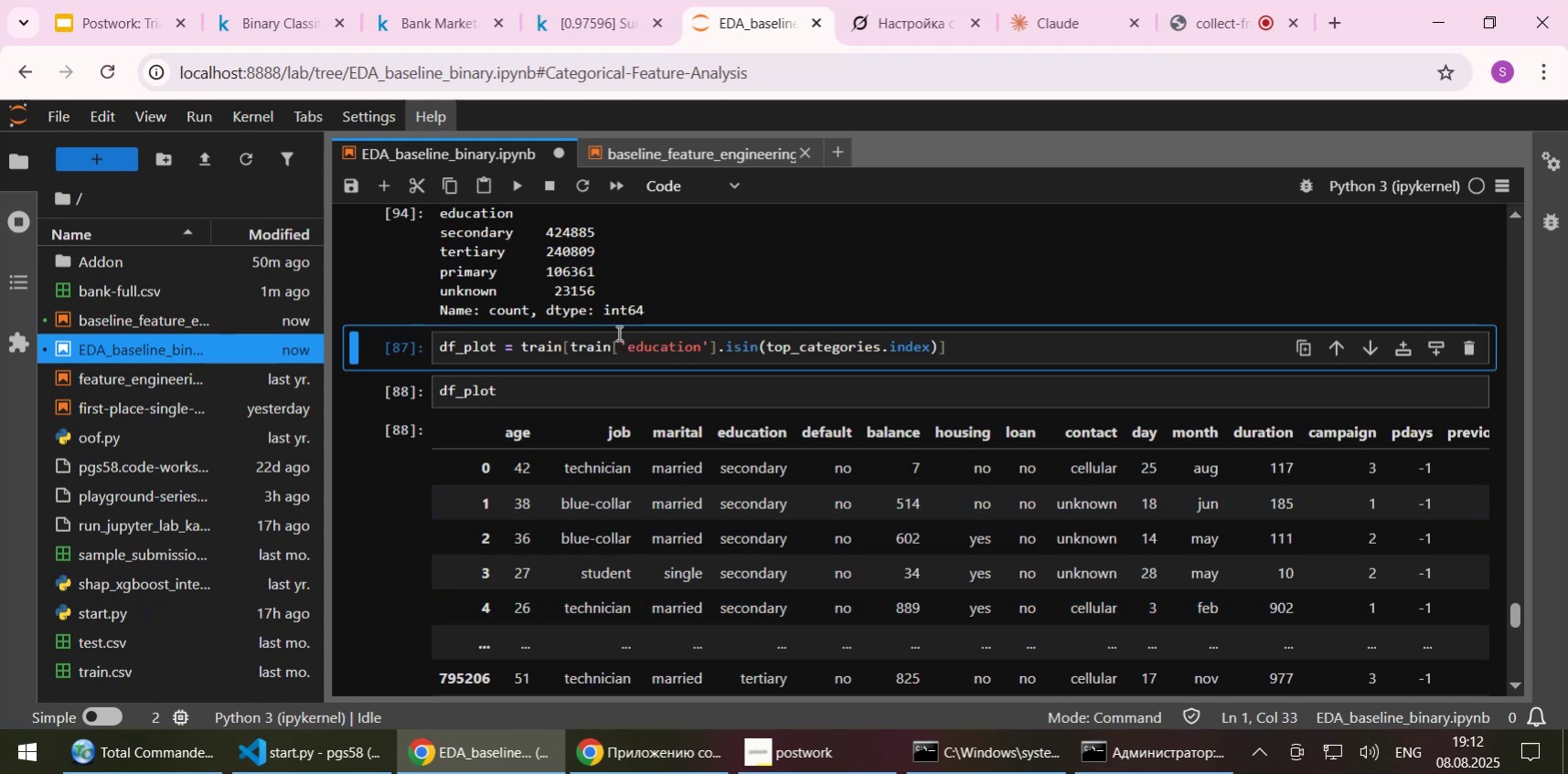 
left_click([553, 270])
 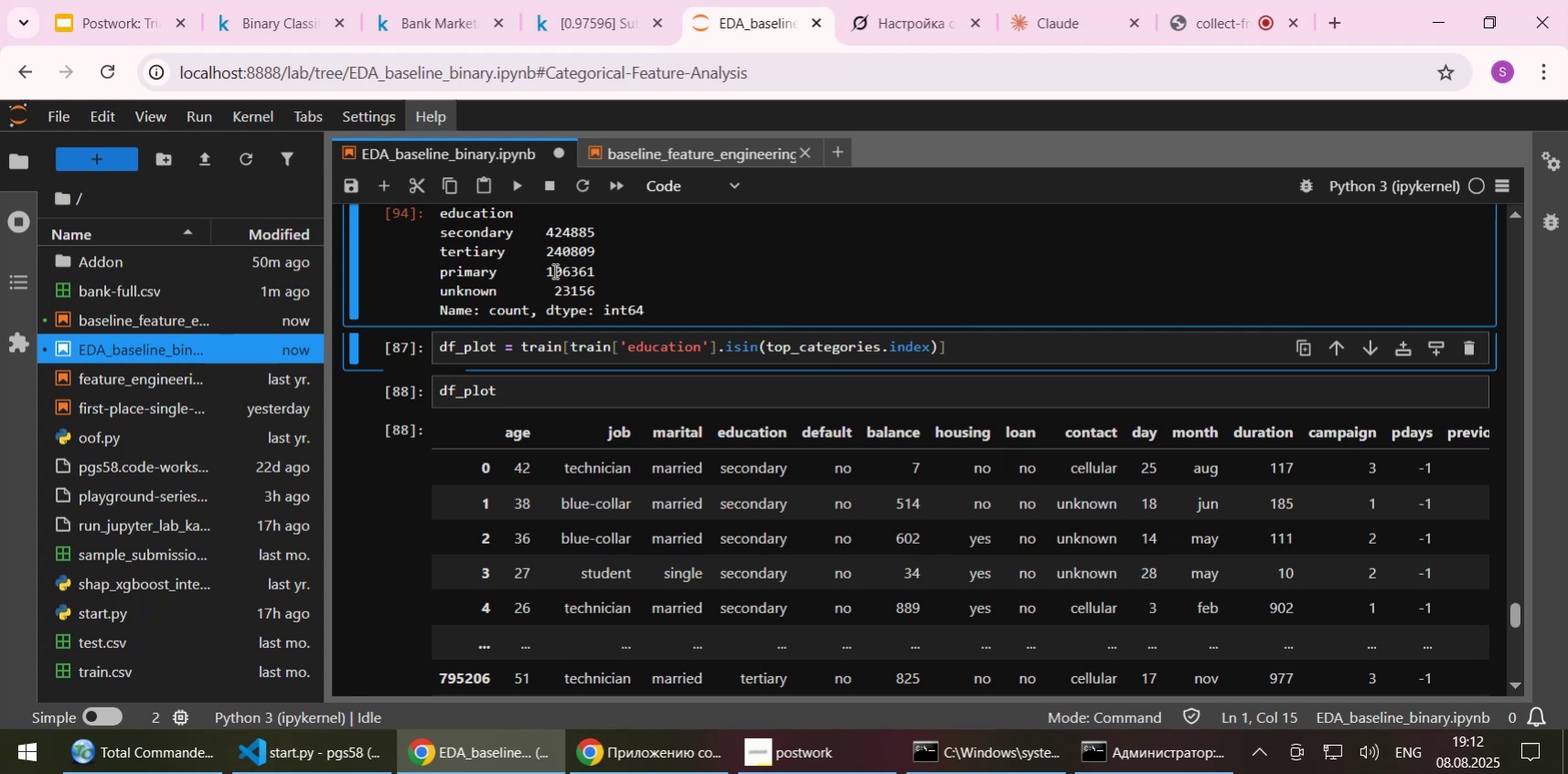 
wait(11.41)
 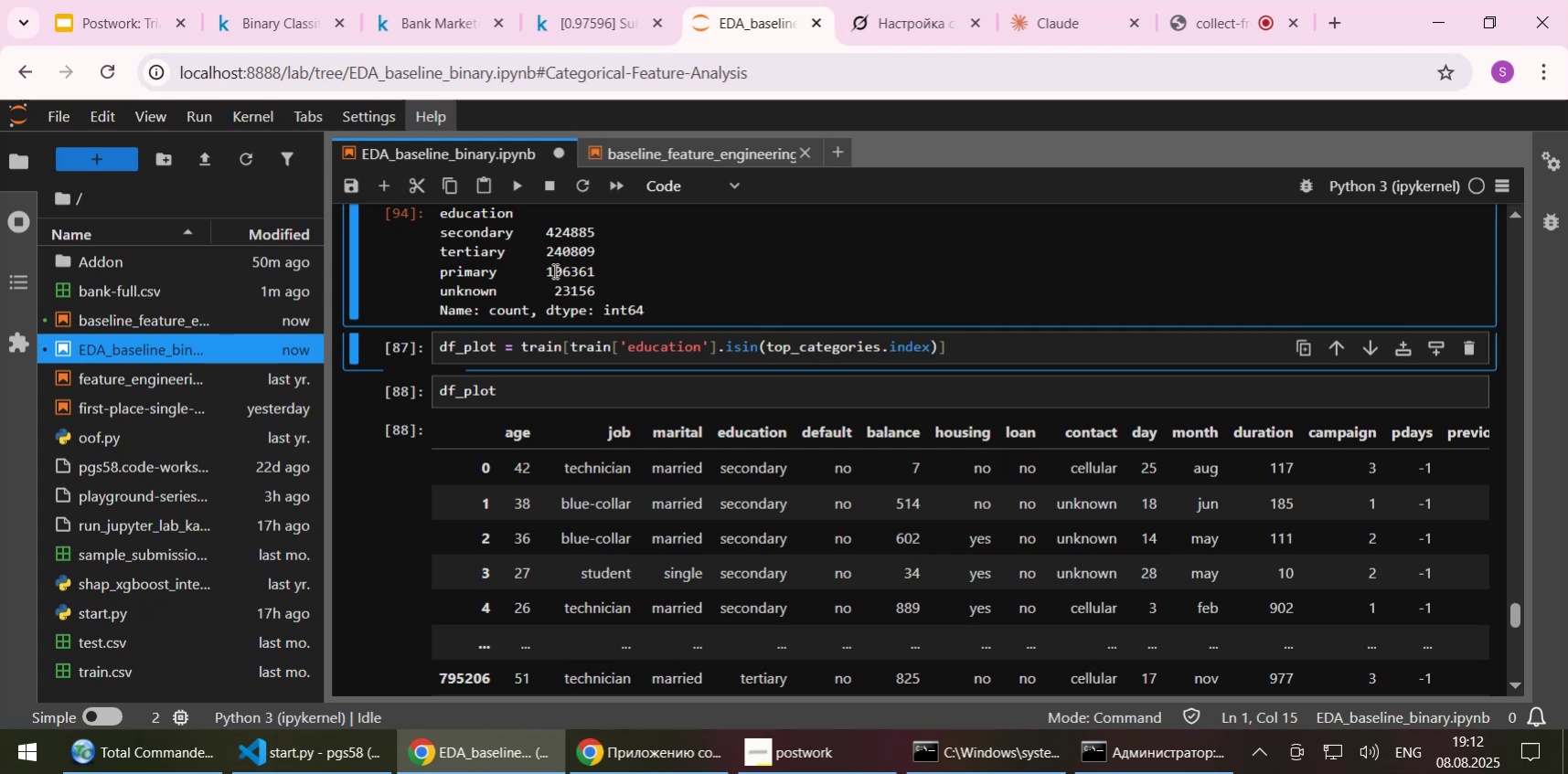 
scroll: coordinate [553, 270], scroll_direction: up, amount: 1.0
 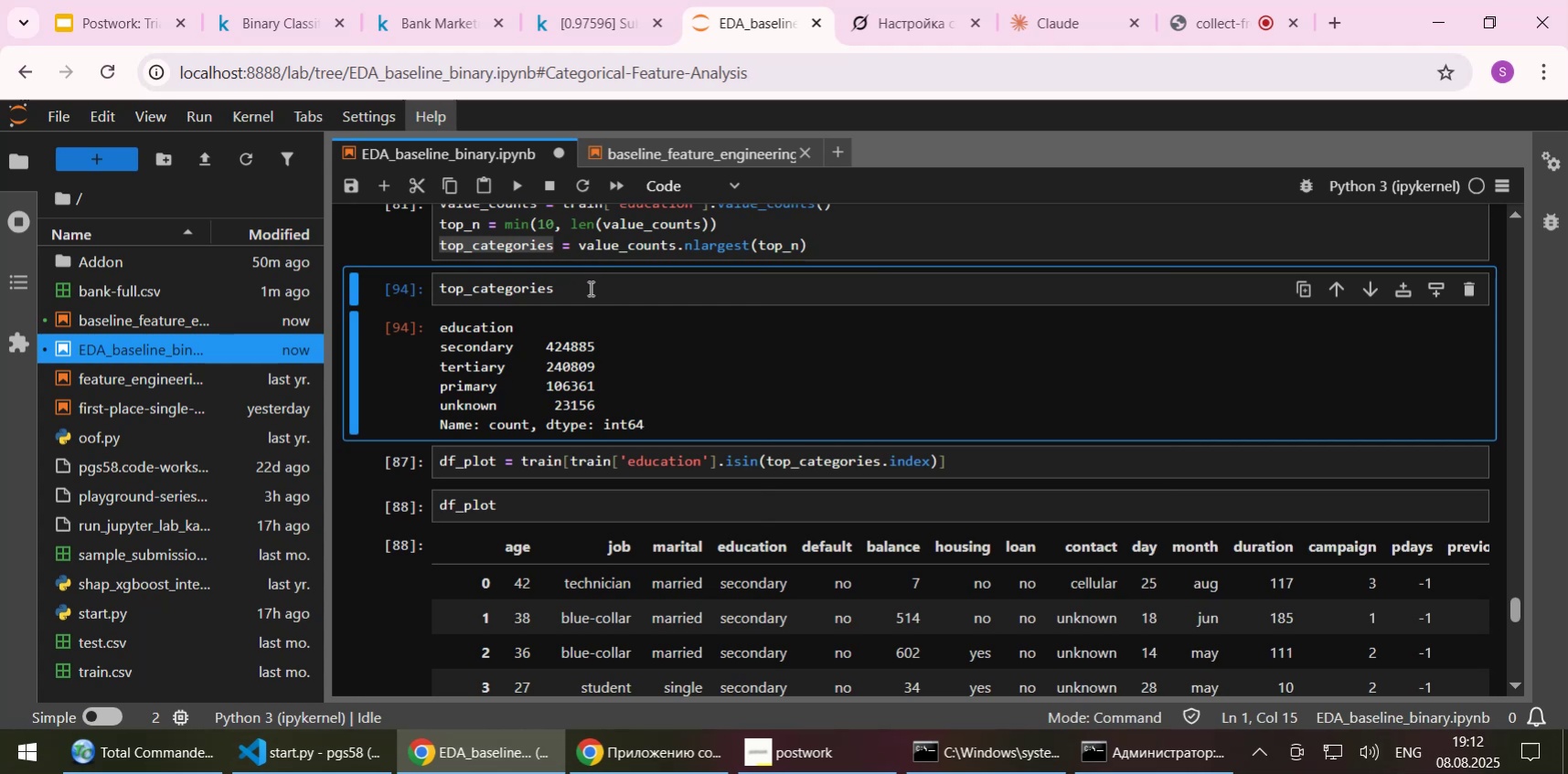 
left_click([589, 288])
 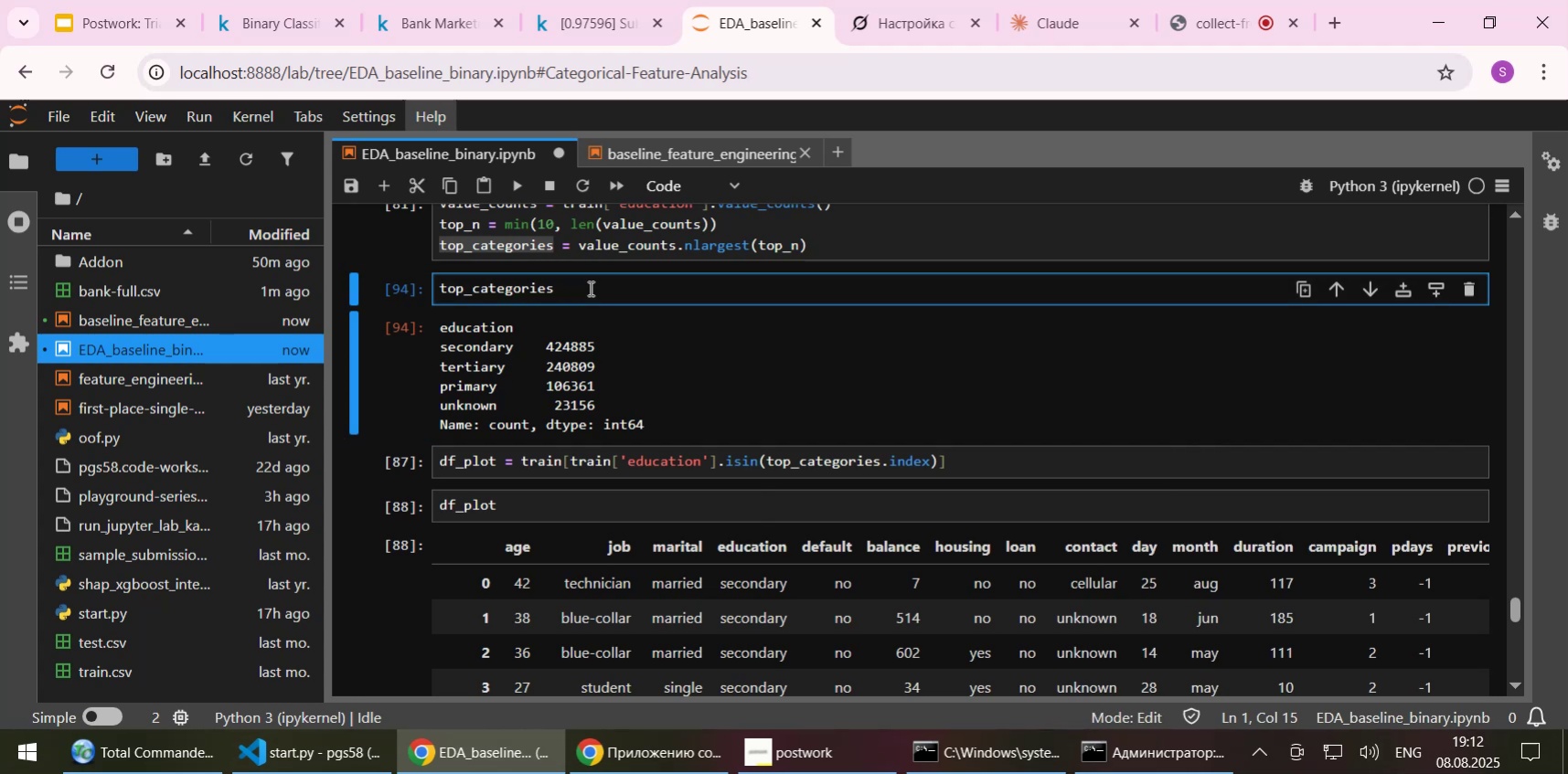 
type(.index)
 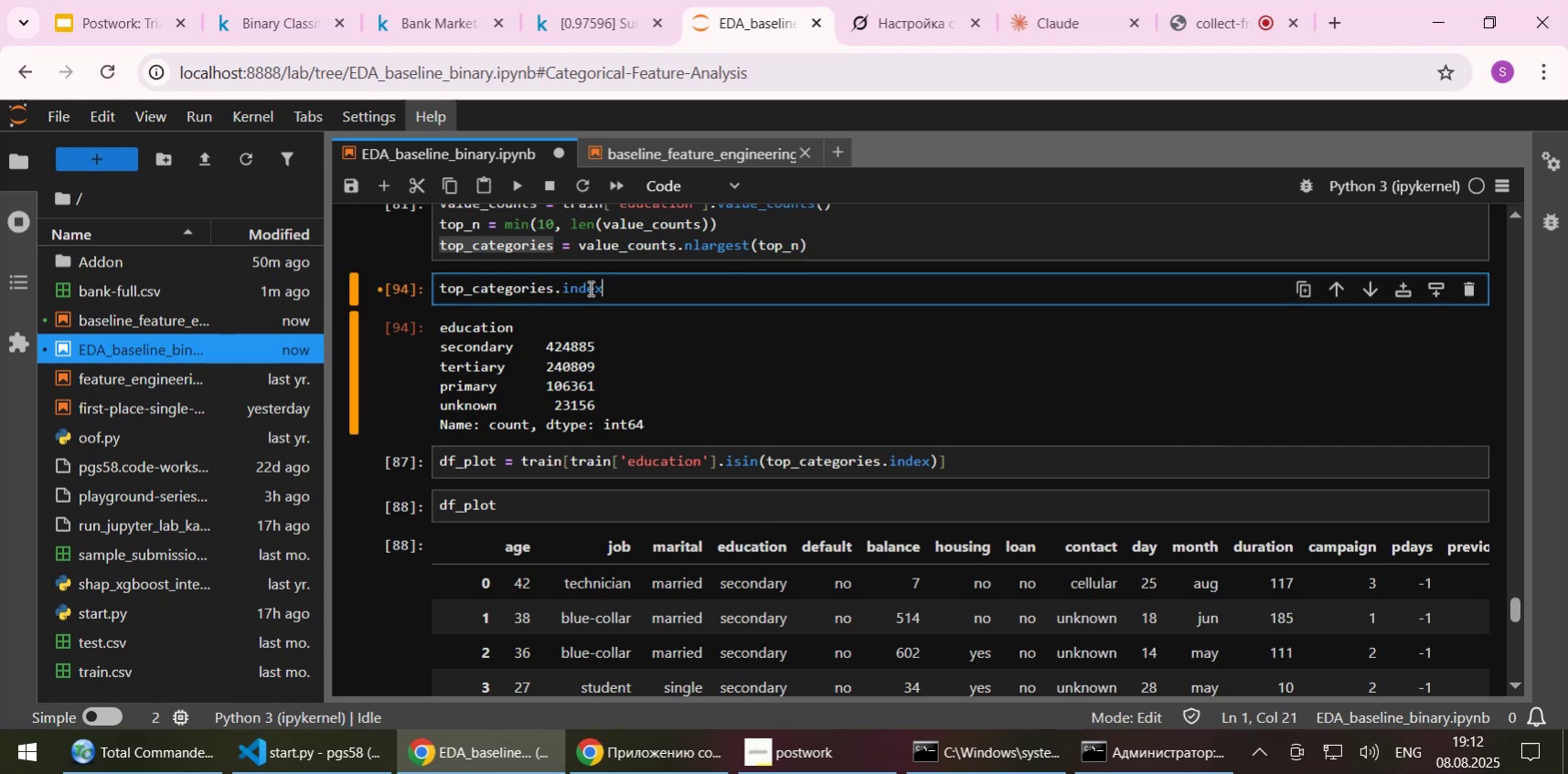 
key(Shift+Enter)
 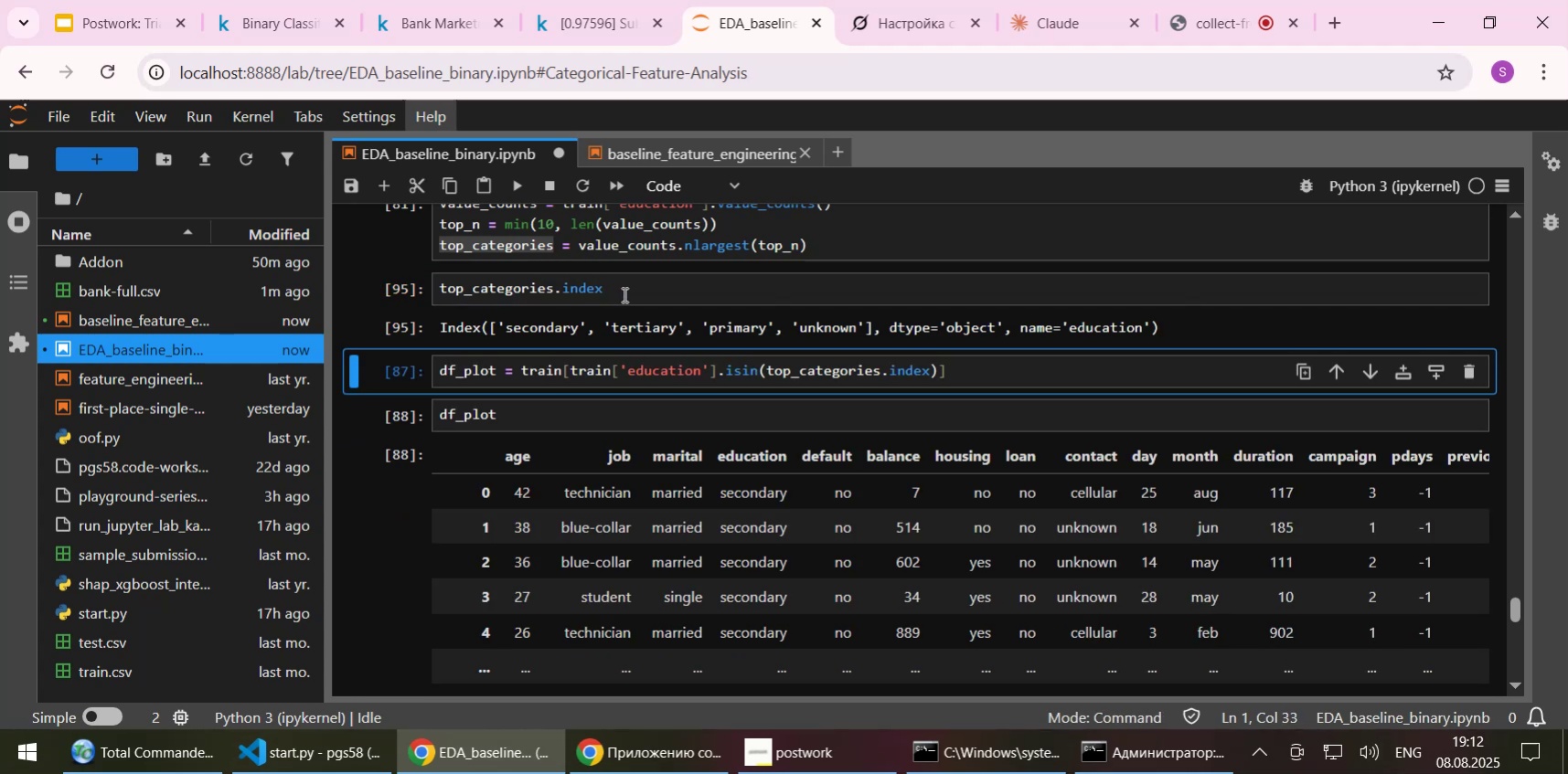 
wait(10.48)
 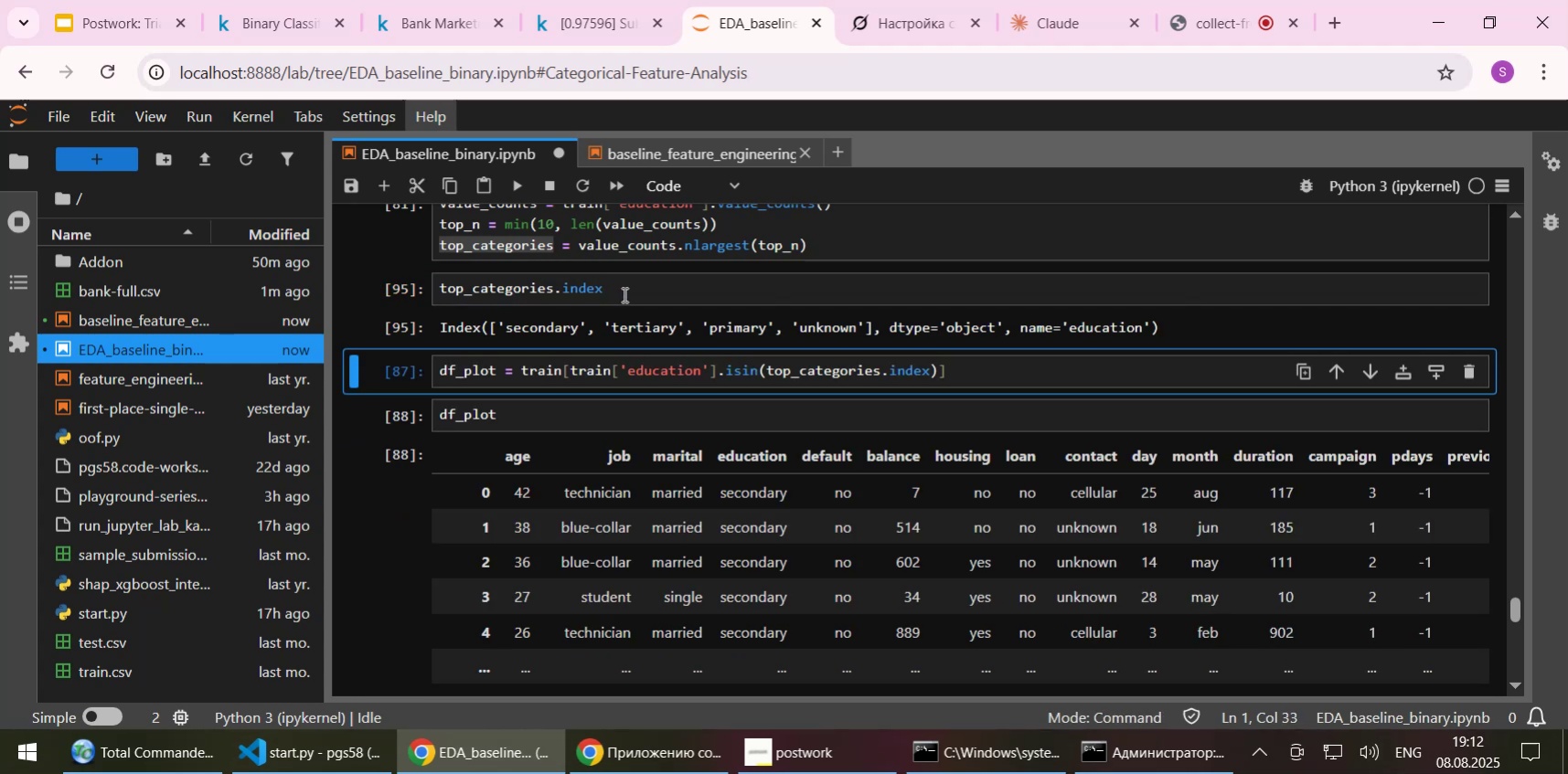 
scroll: coordinate [623, 294], scroll_direction: up, amount: 1.0
 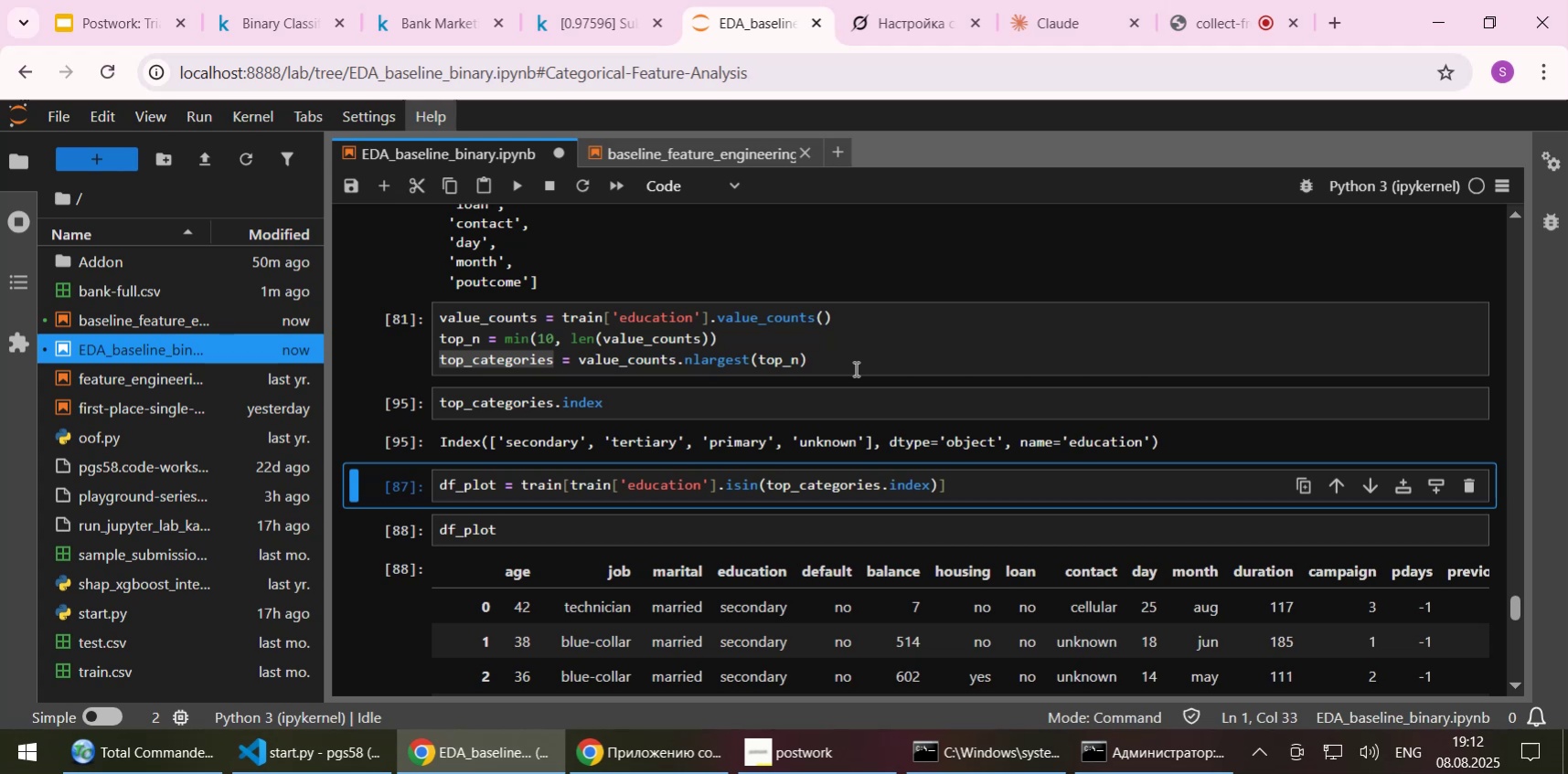 
wait(26.59)
 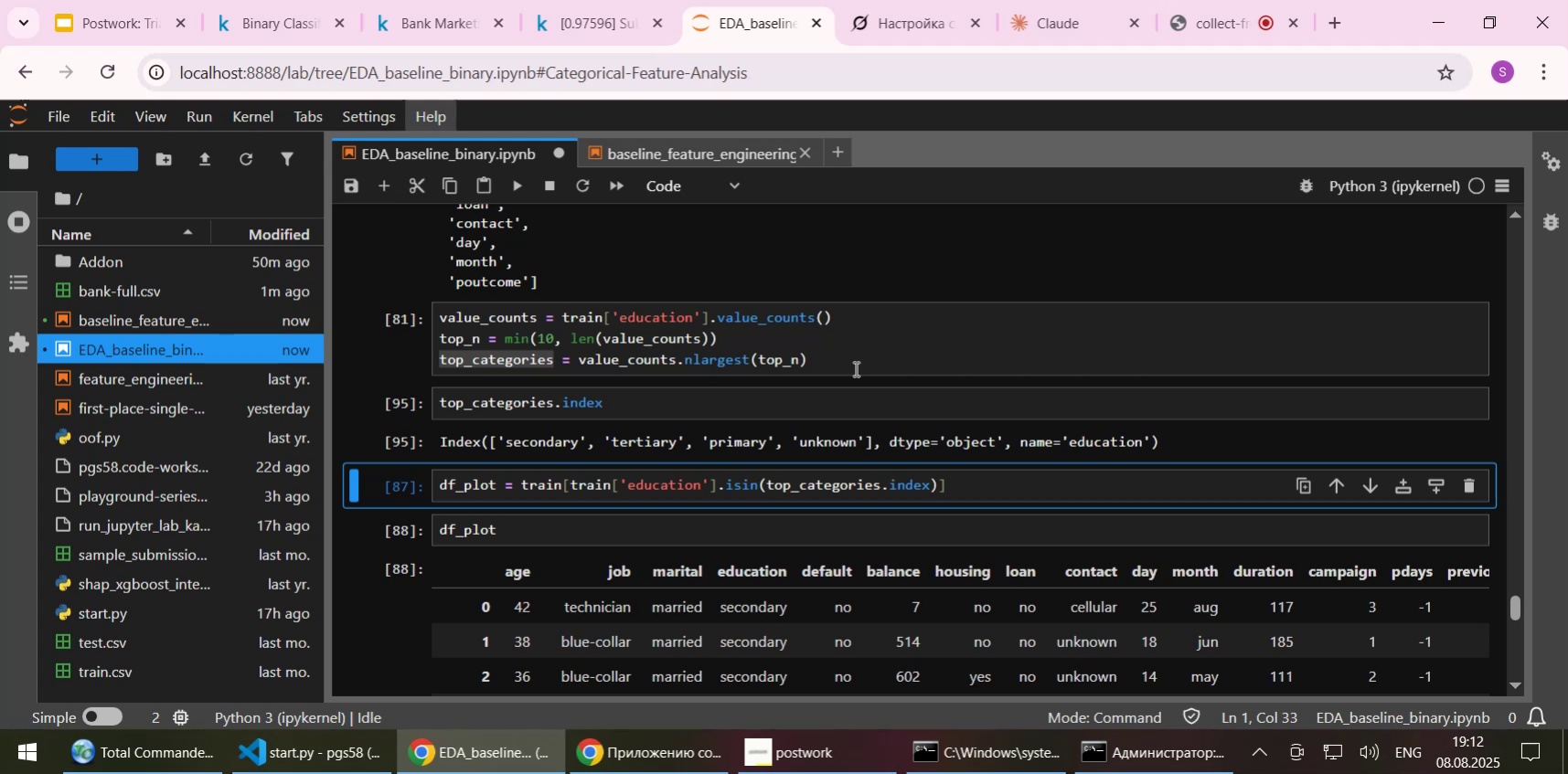 
scroll: coordinate [811, 322], scroll_direction: up, amount: 1.0
 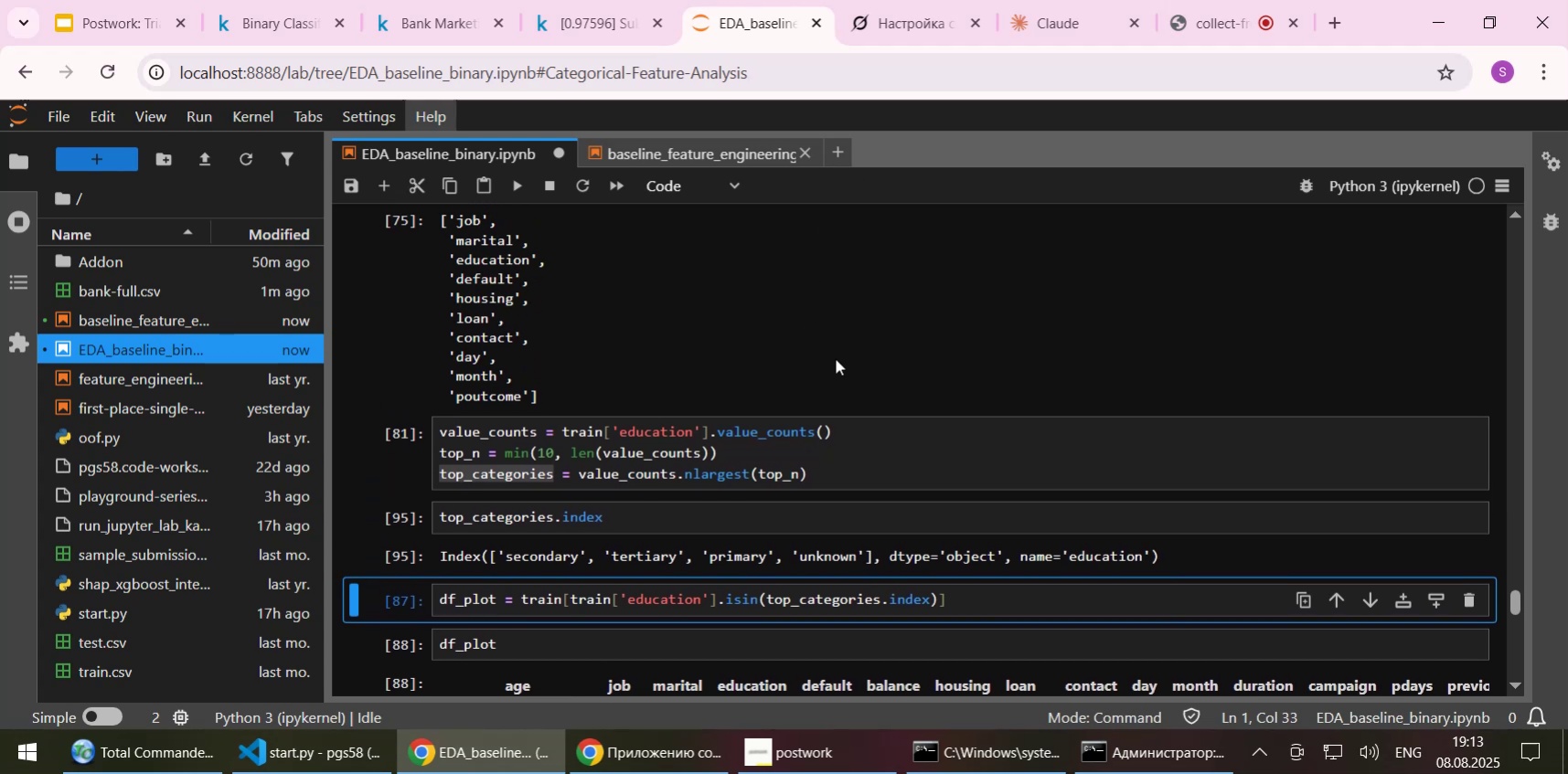 
wait(6.21)
 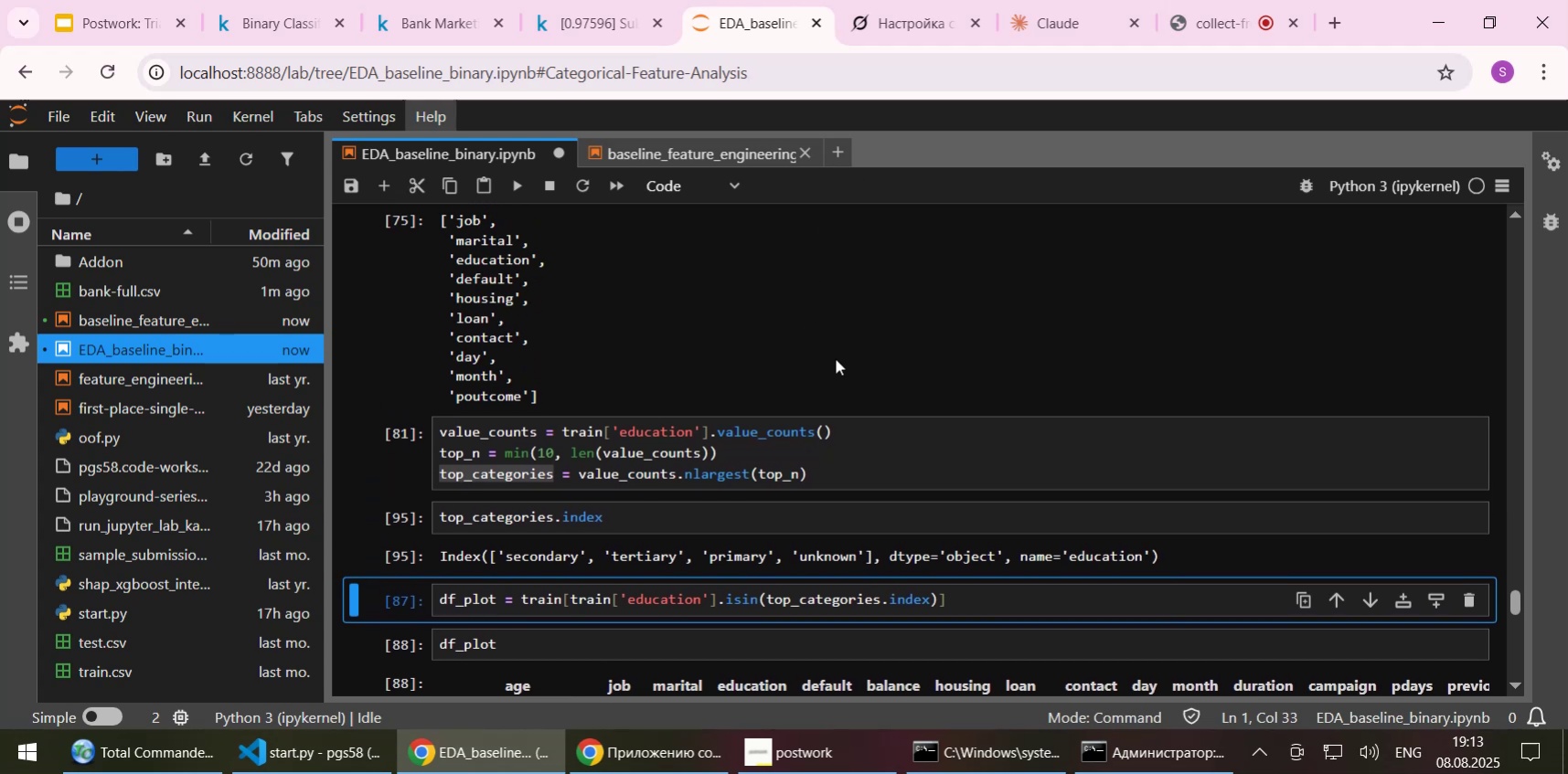 
key(Control+S)
 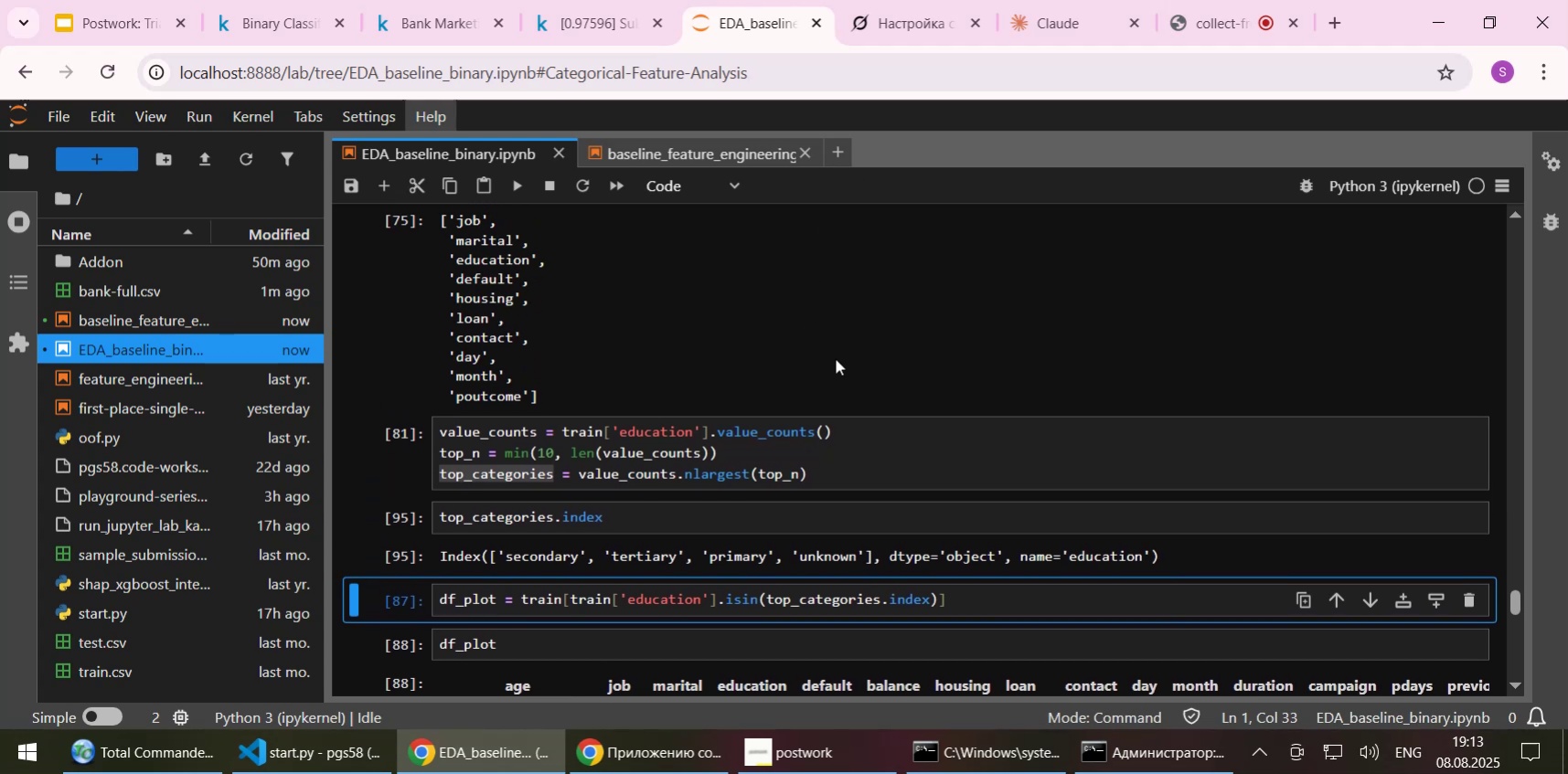 
scroll: coordinate [837, 365], scroll_direction: down, amount: 1.0
 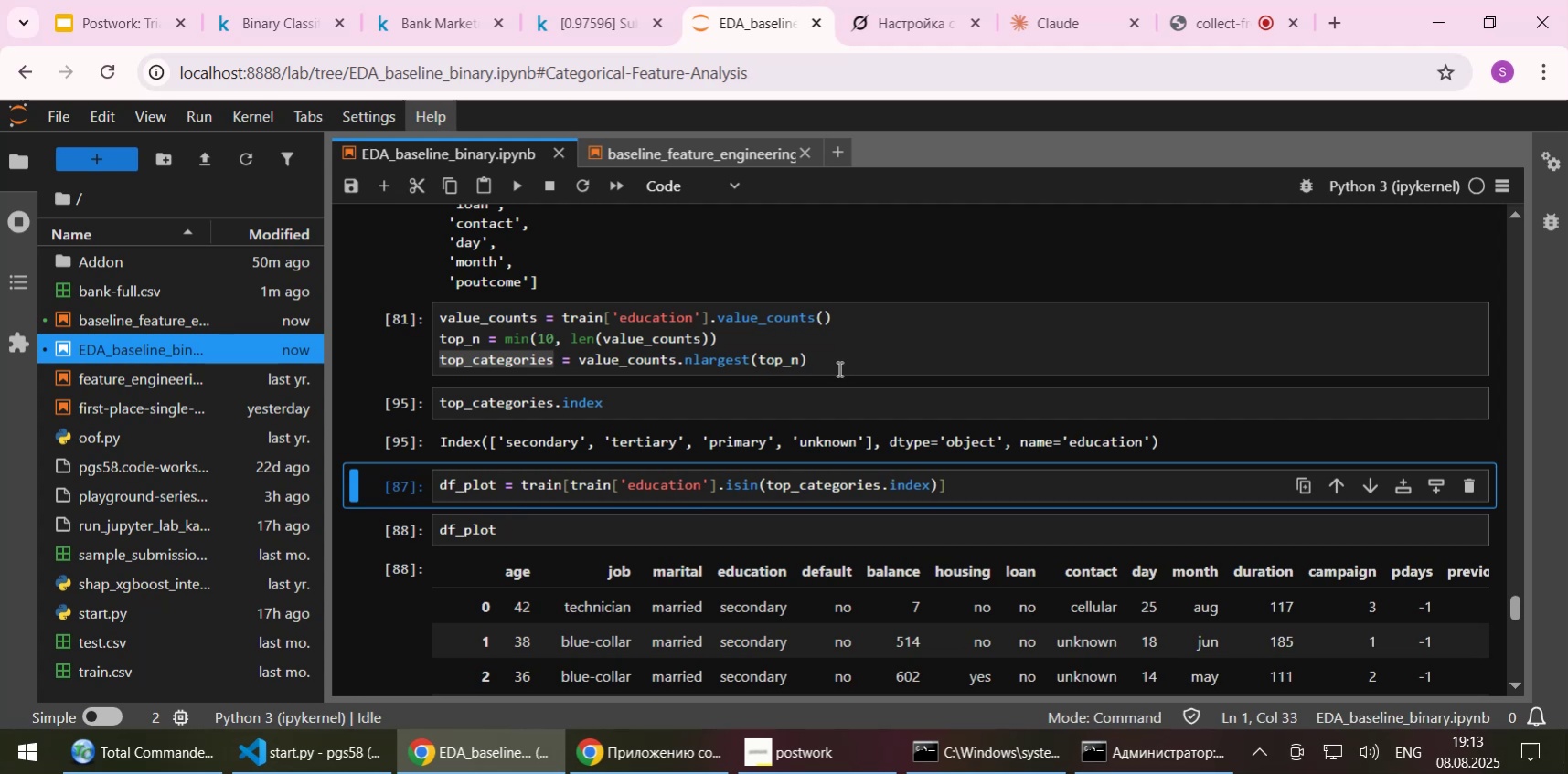 
left_click([835, 405])
 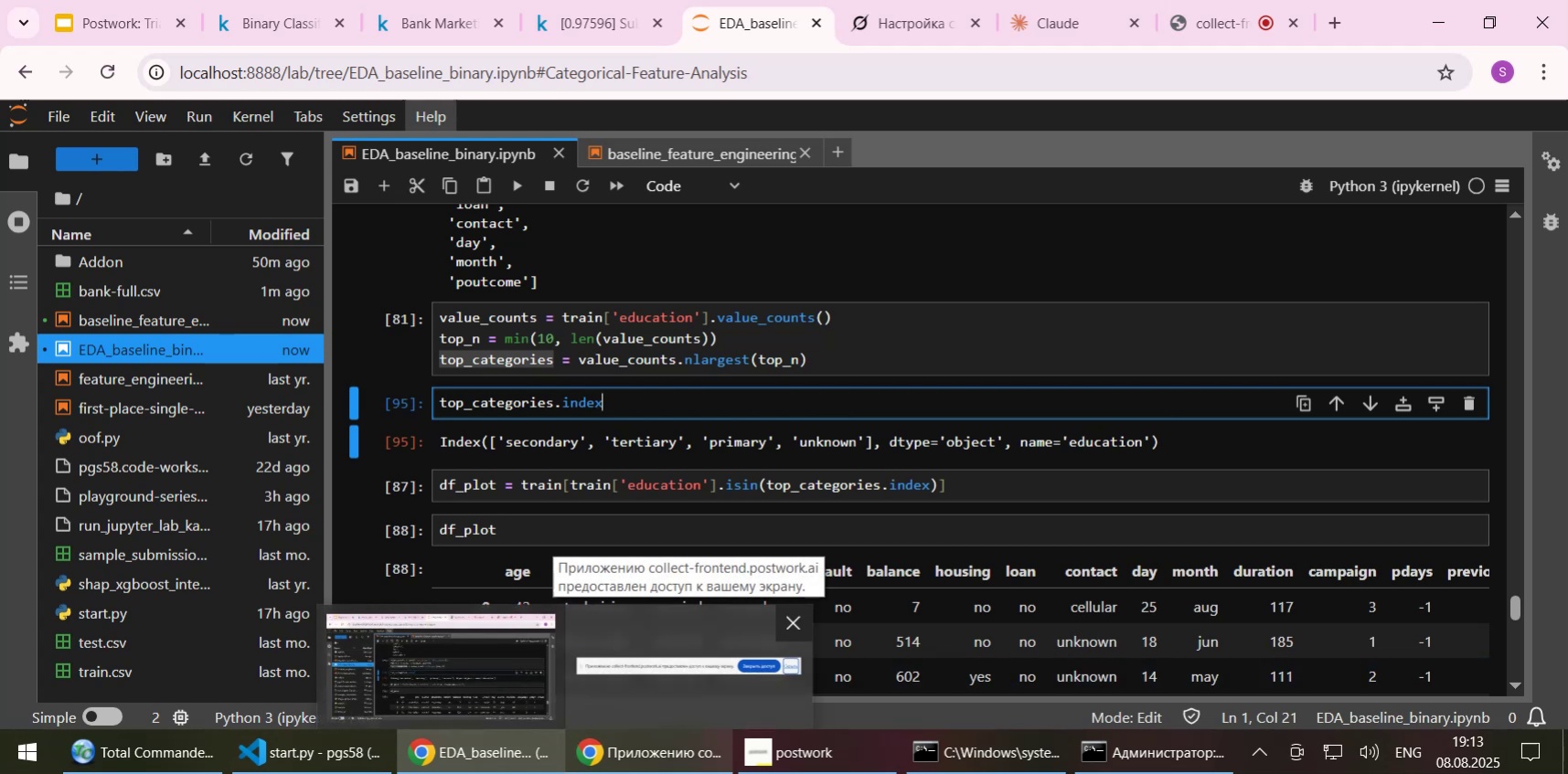 
wait(49.44)
 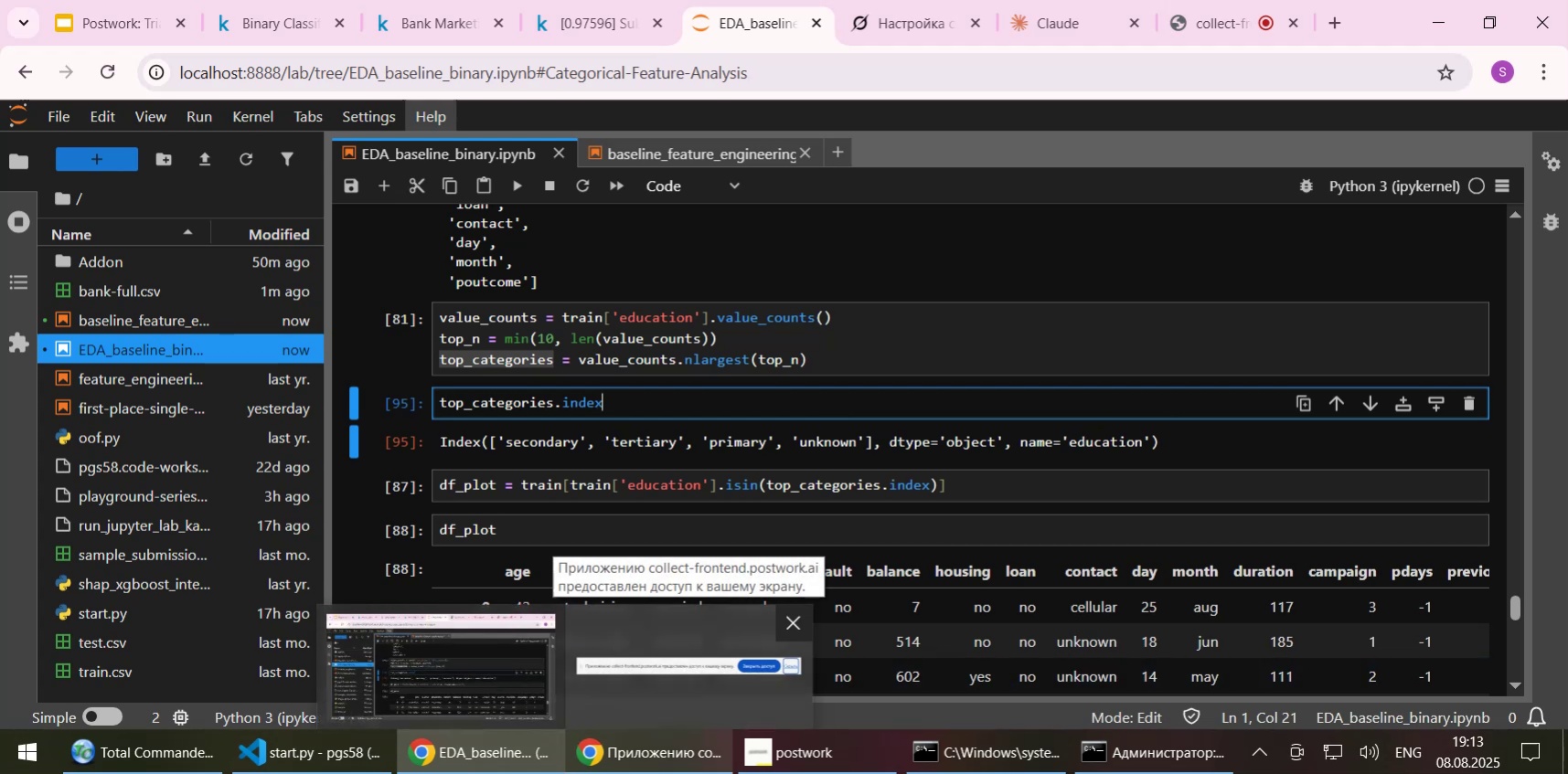 
left_click([672, 391])
 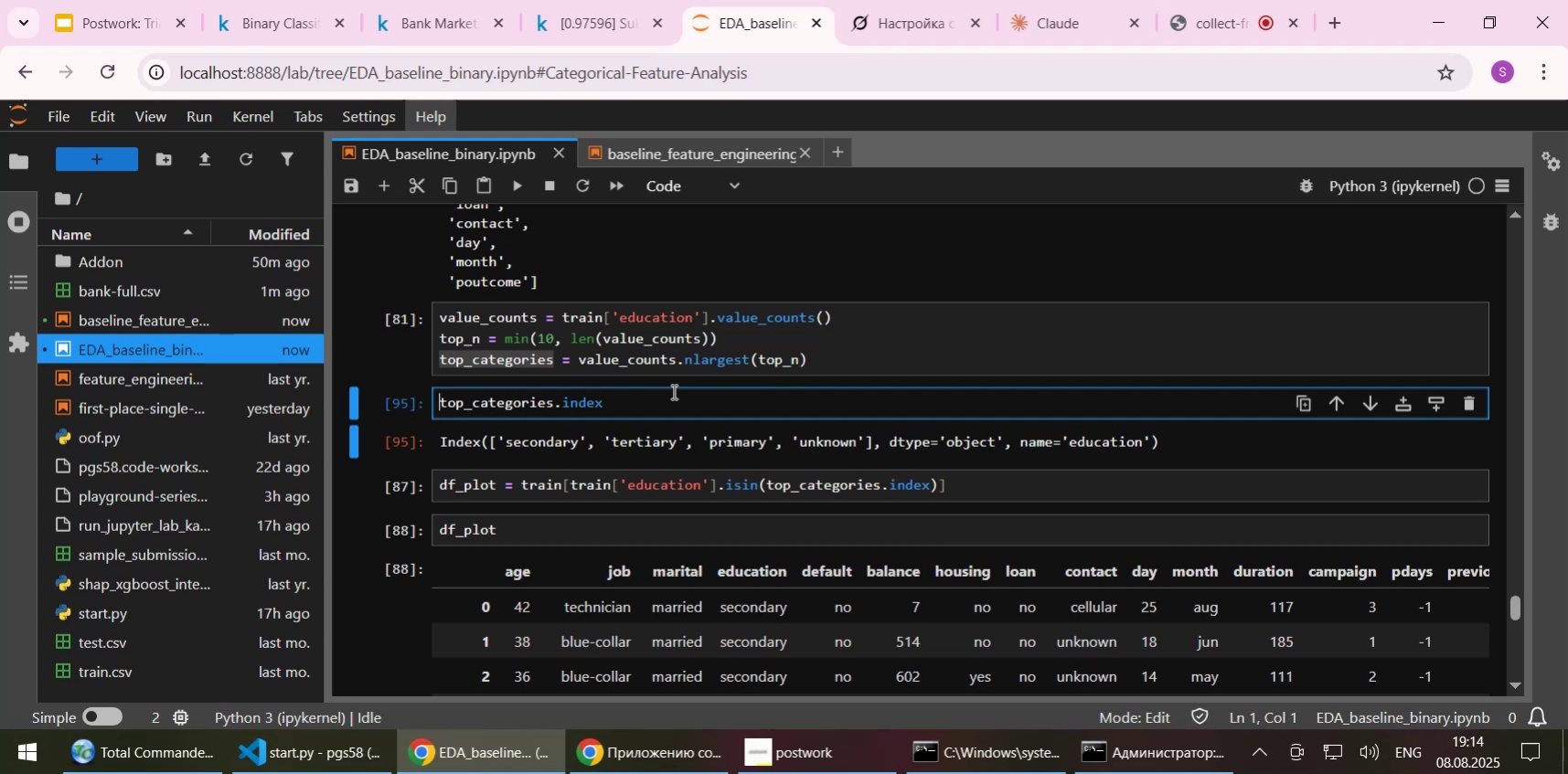 
wait(36.56)
 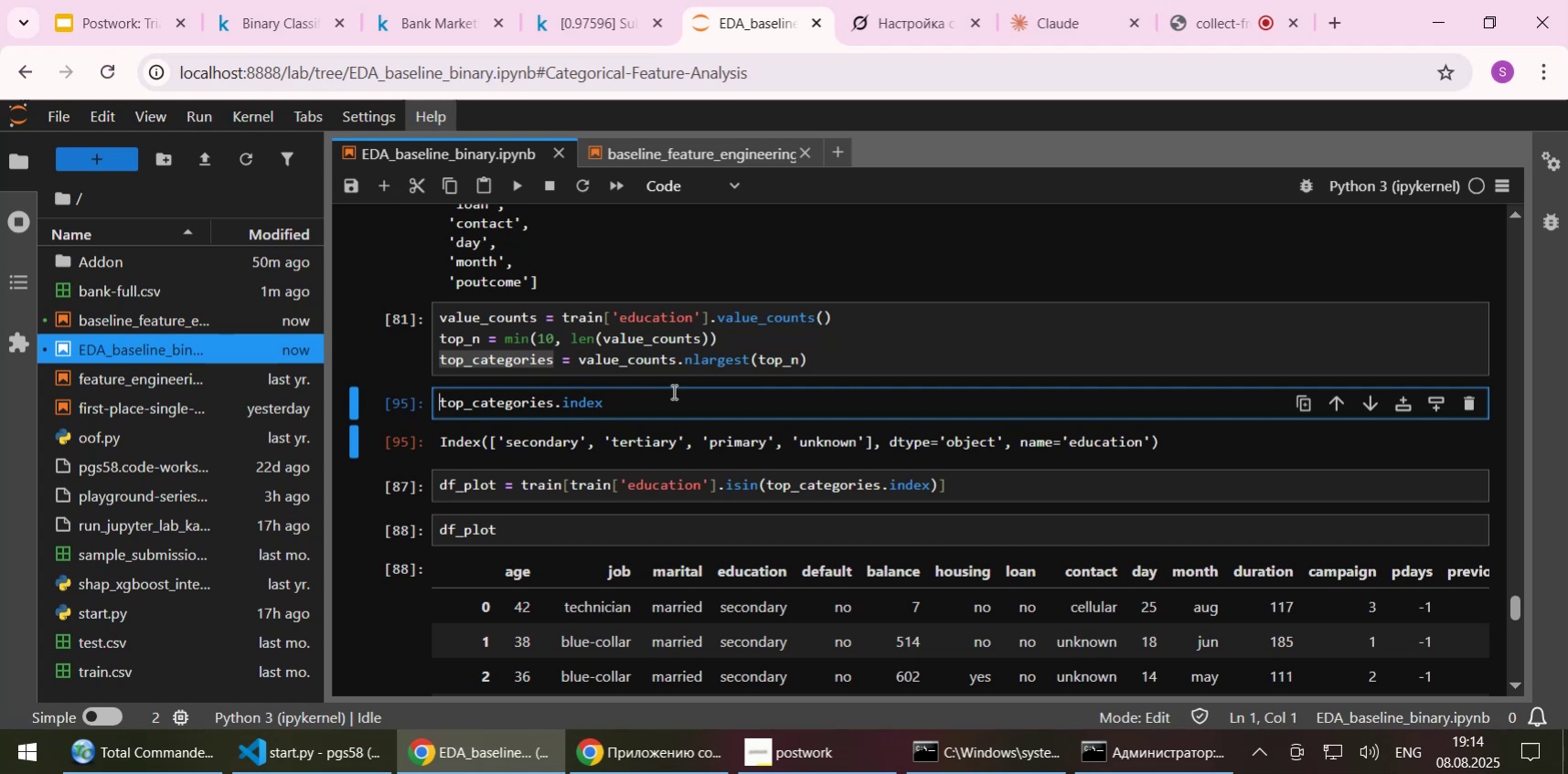 
scroll: coordinate [672, 391], scroll_direction: down, amount: 1.0
 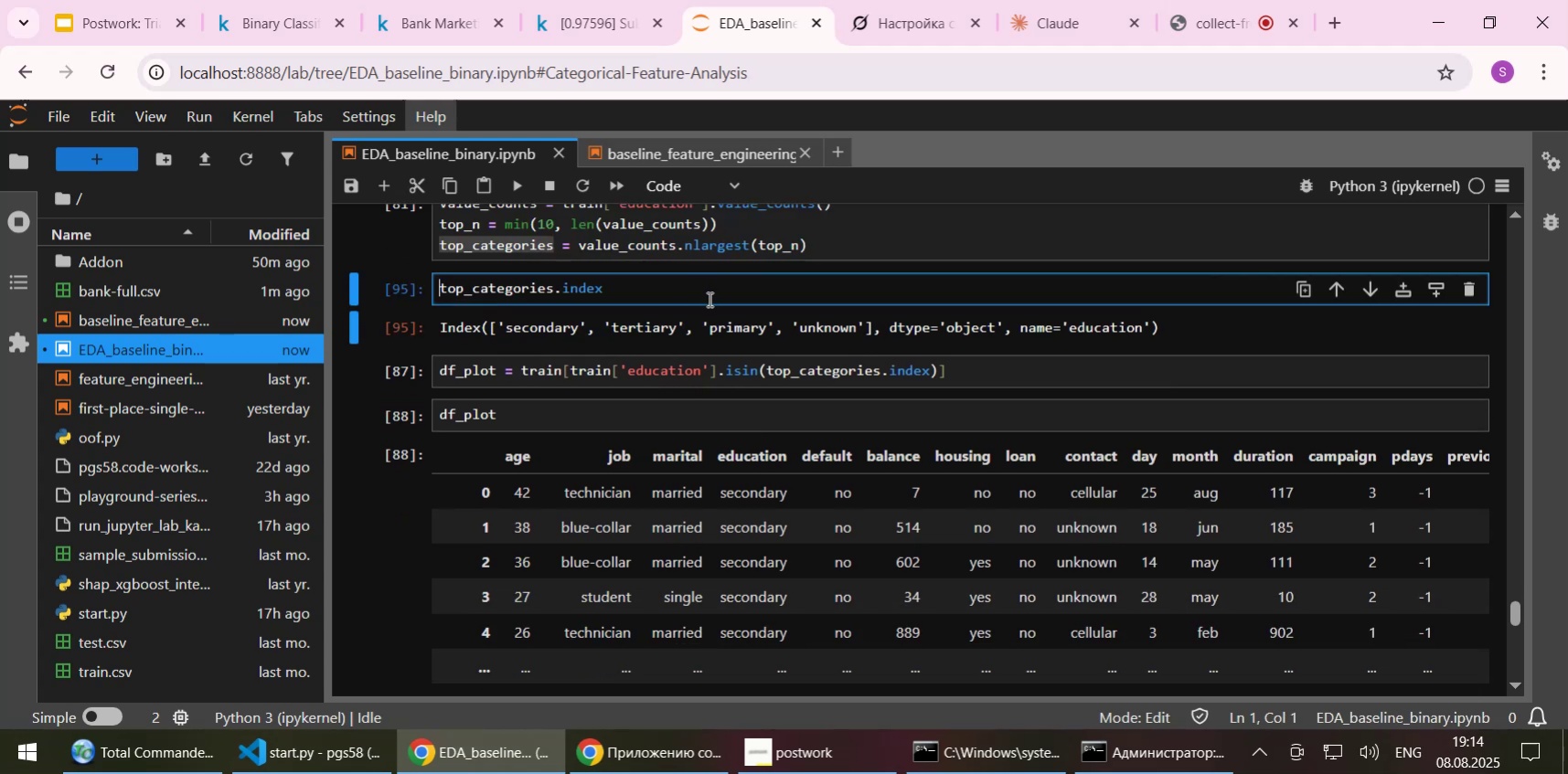 
scroll: coordinate [708, 299], scroll_direction: up, amount: 1.0
 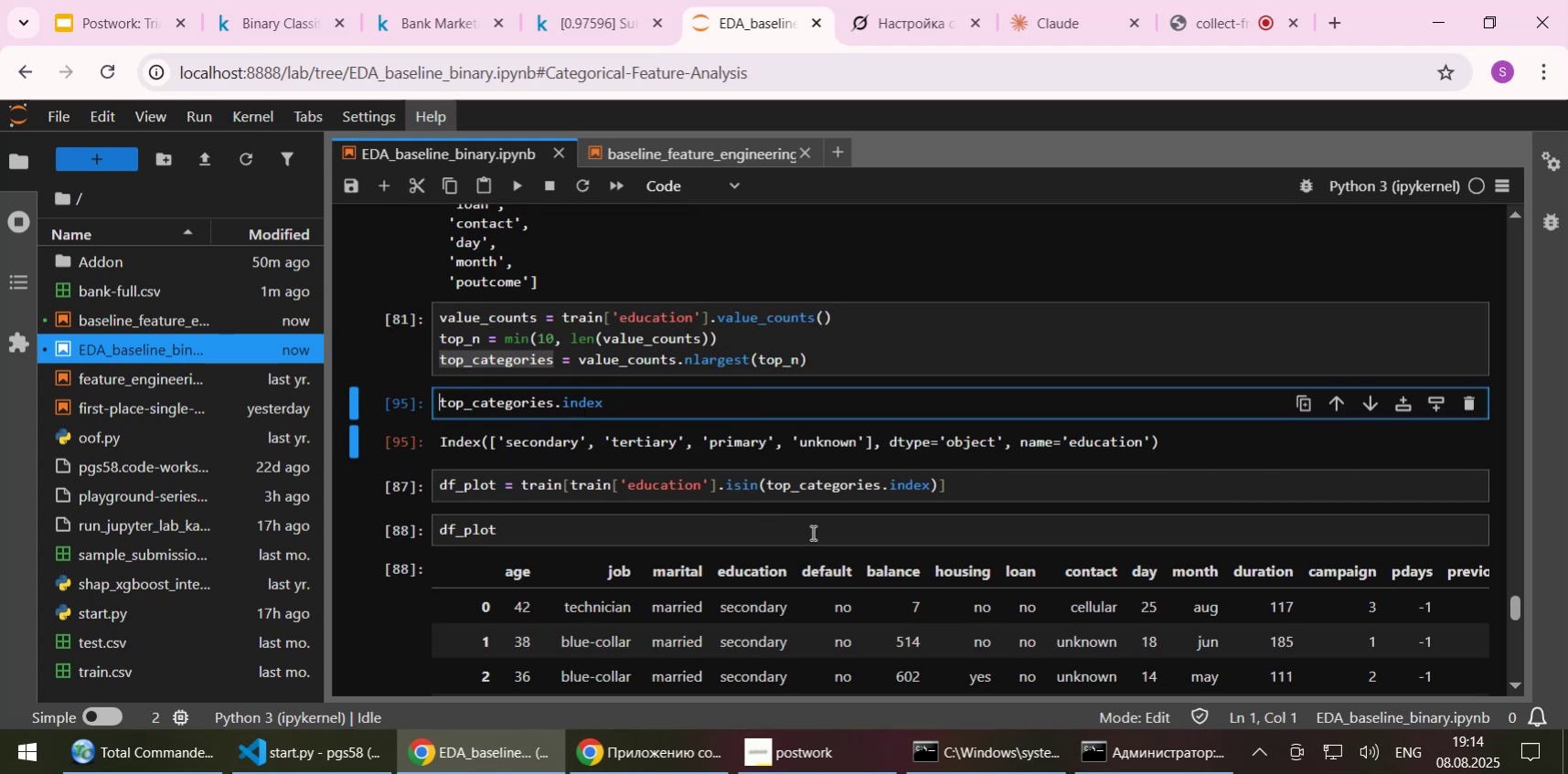 
scroll: coordinate [814, 540], scroll_direction: down, amount: 1.0
 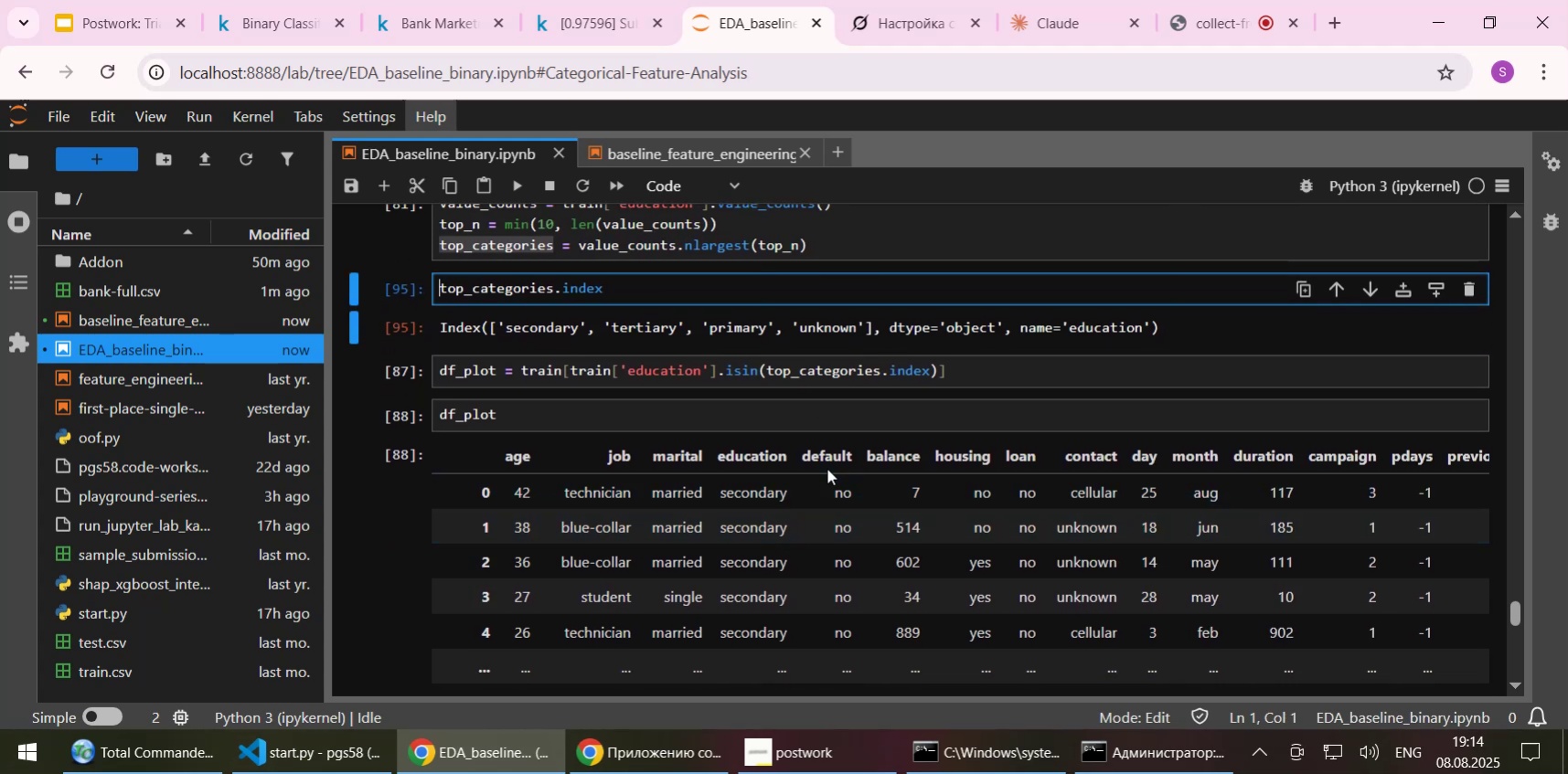 
scroll: coordinate [827, 468], scroll_direction: up, amount: 1.0
 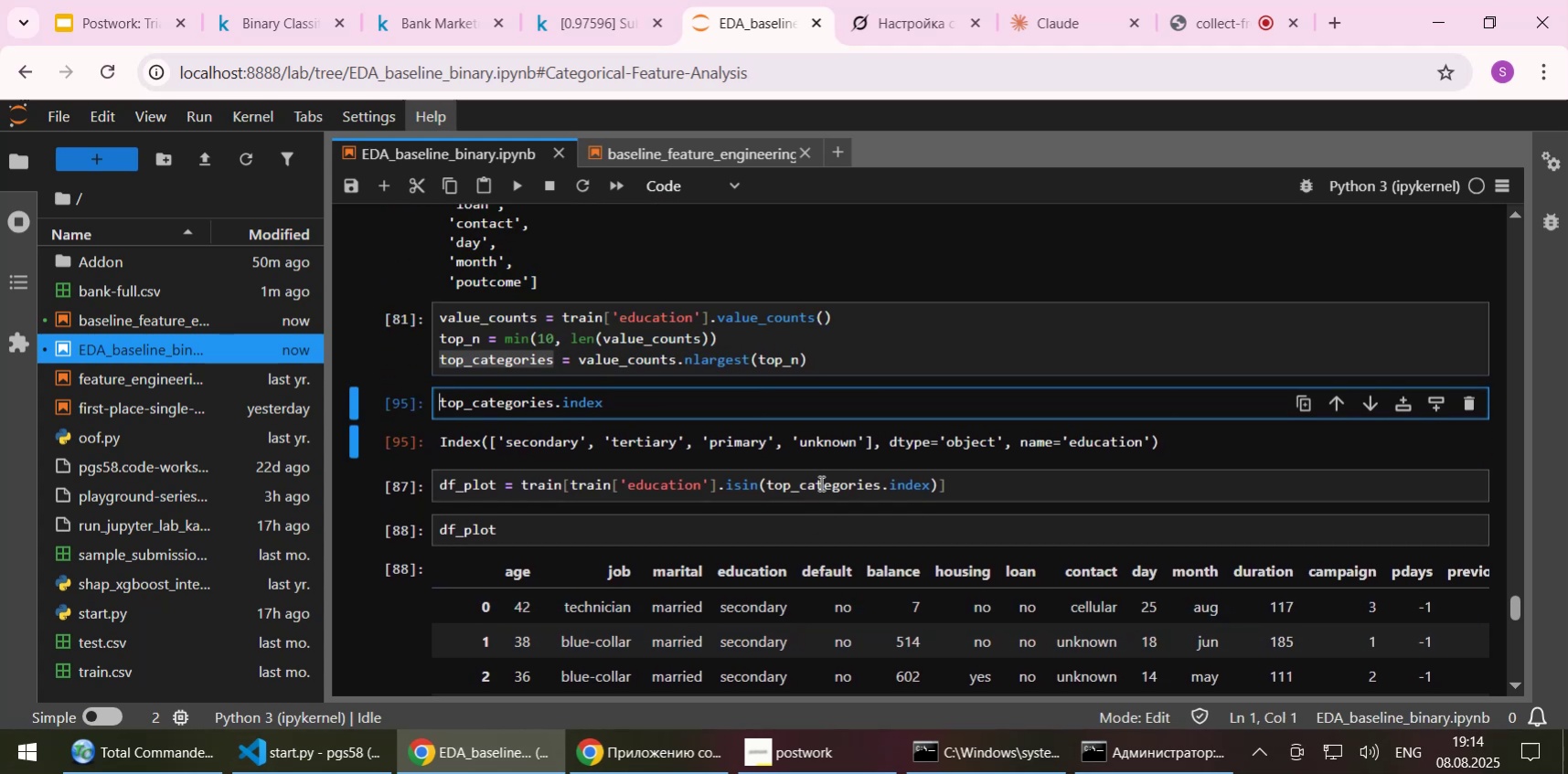 
wait(9.2)
 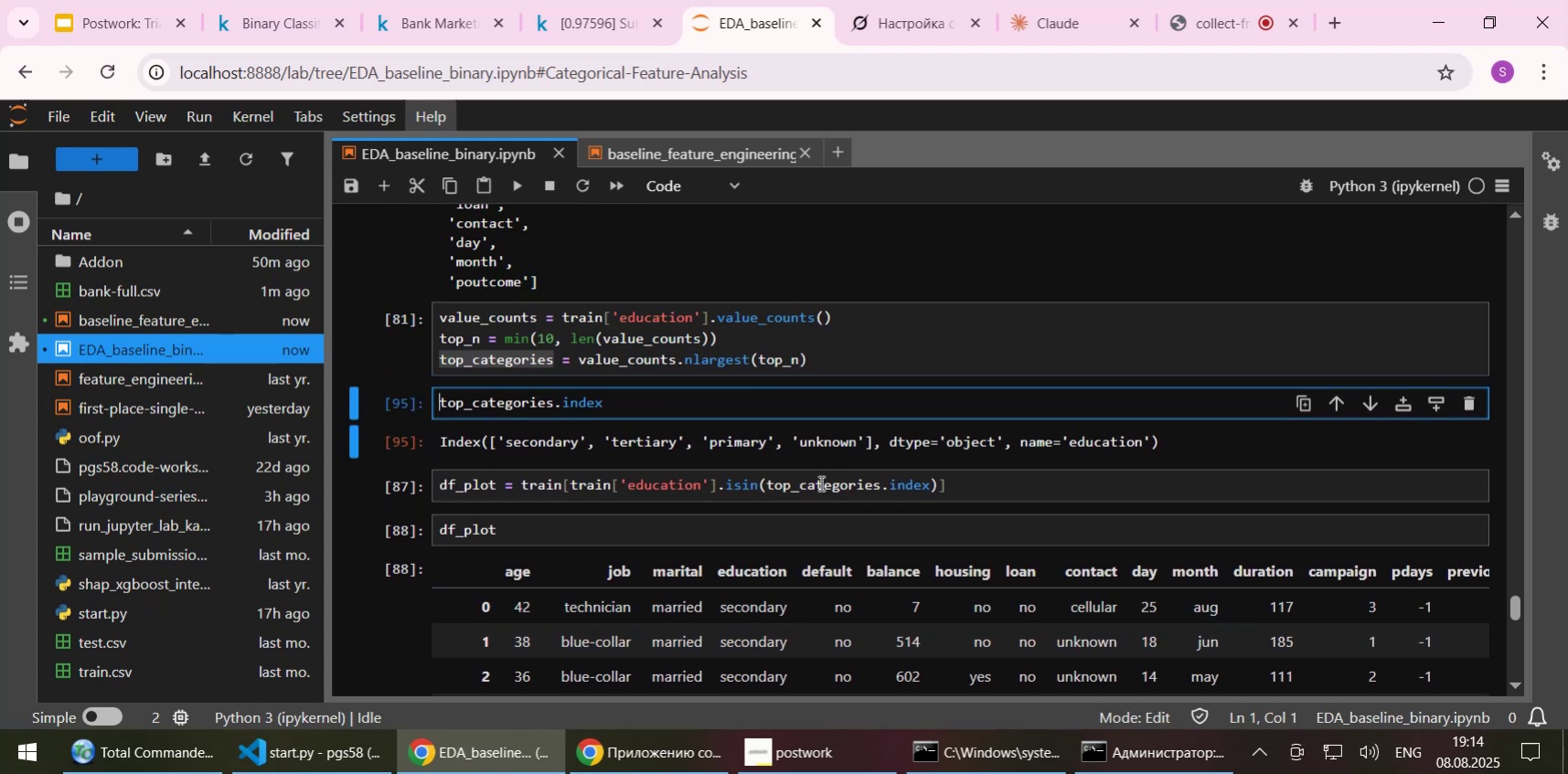 
double_click([783, 359])
 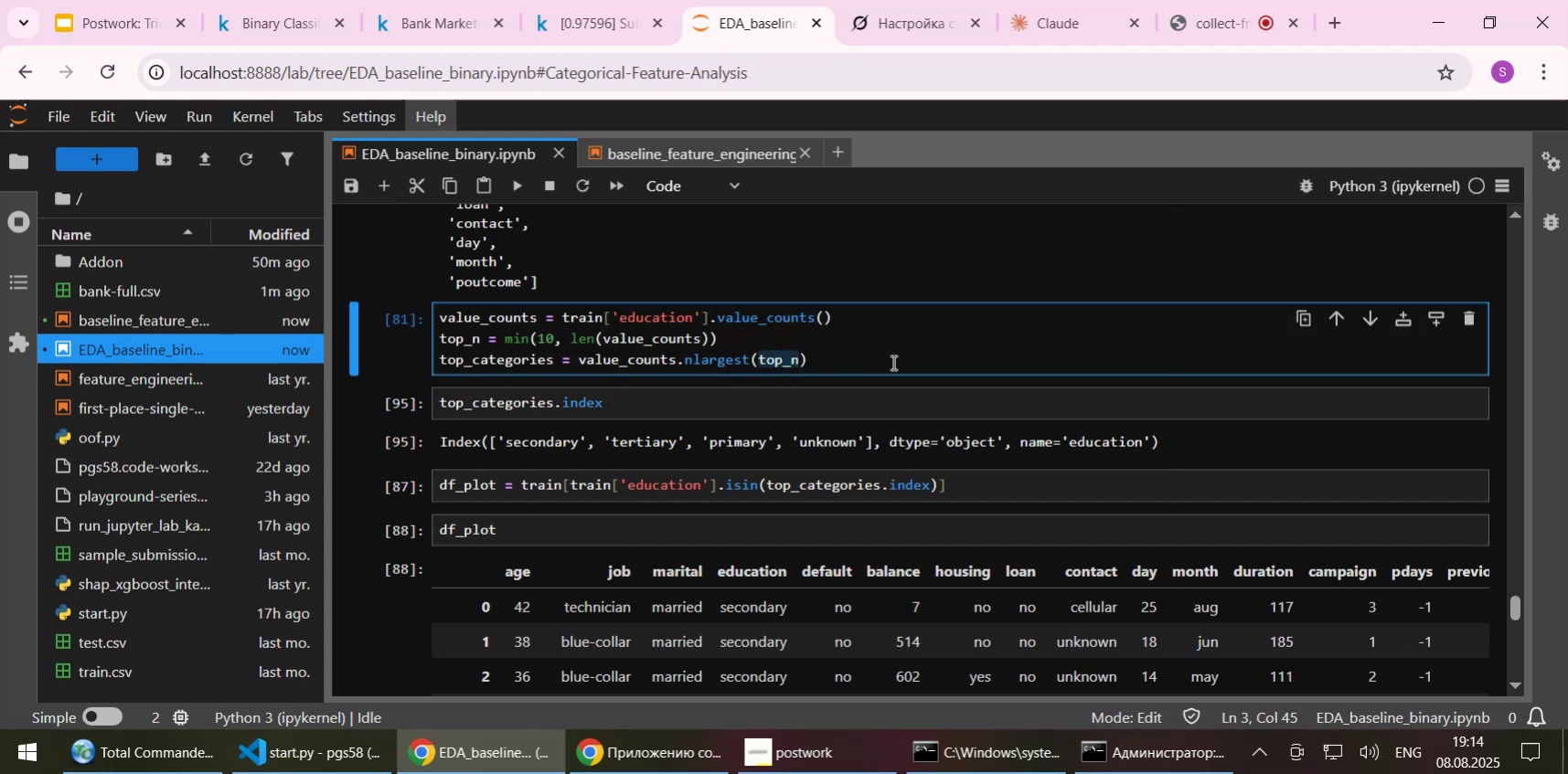 
key(2)
 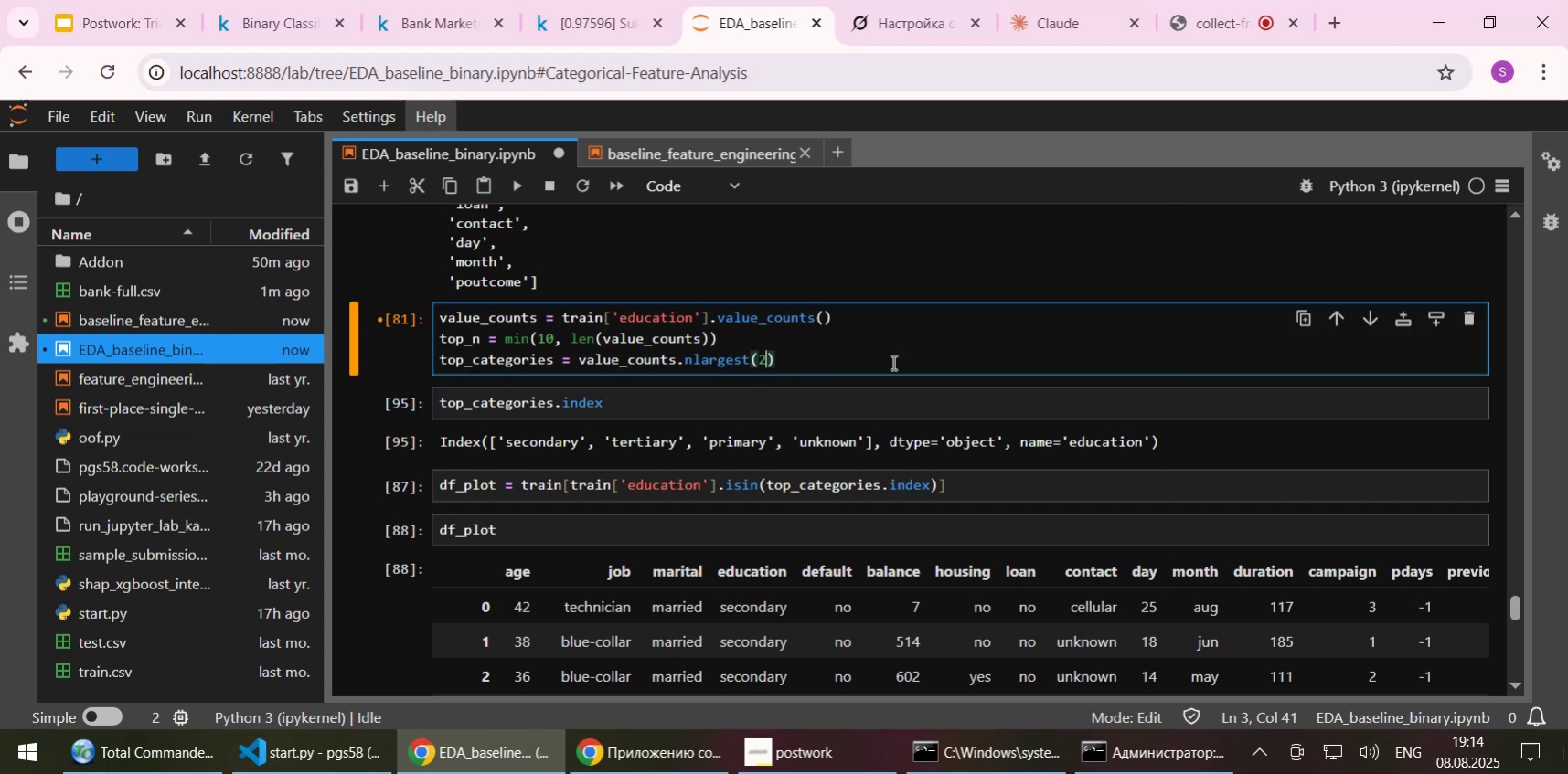 
key(Shift+ShiftLeft)
 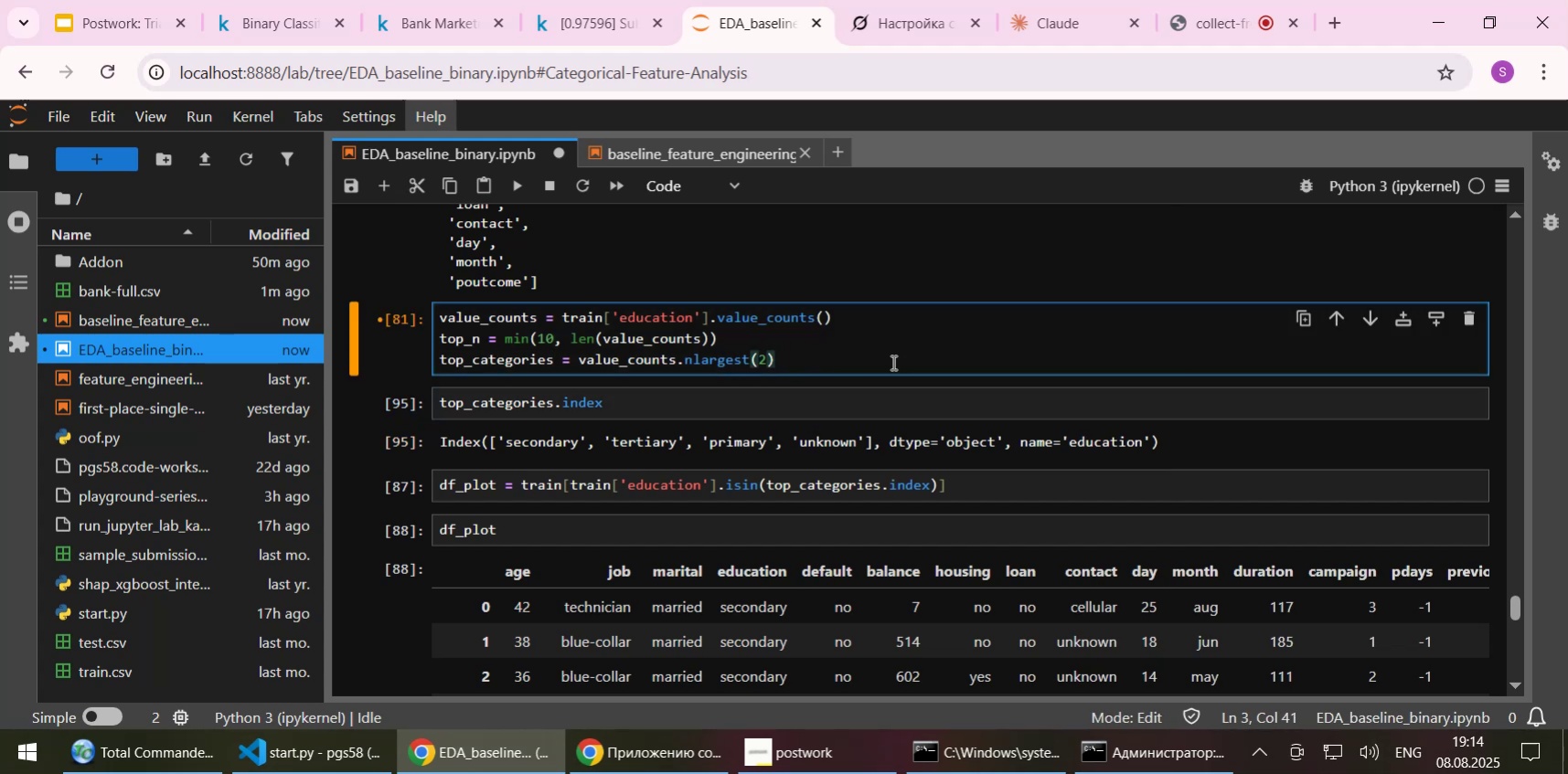 
key(Shift+Enter)
 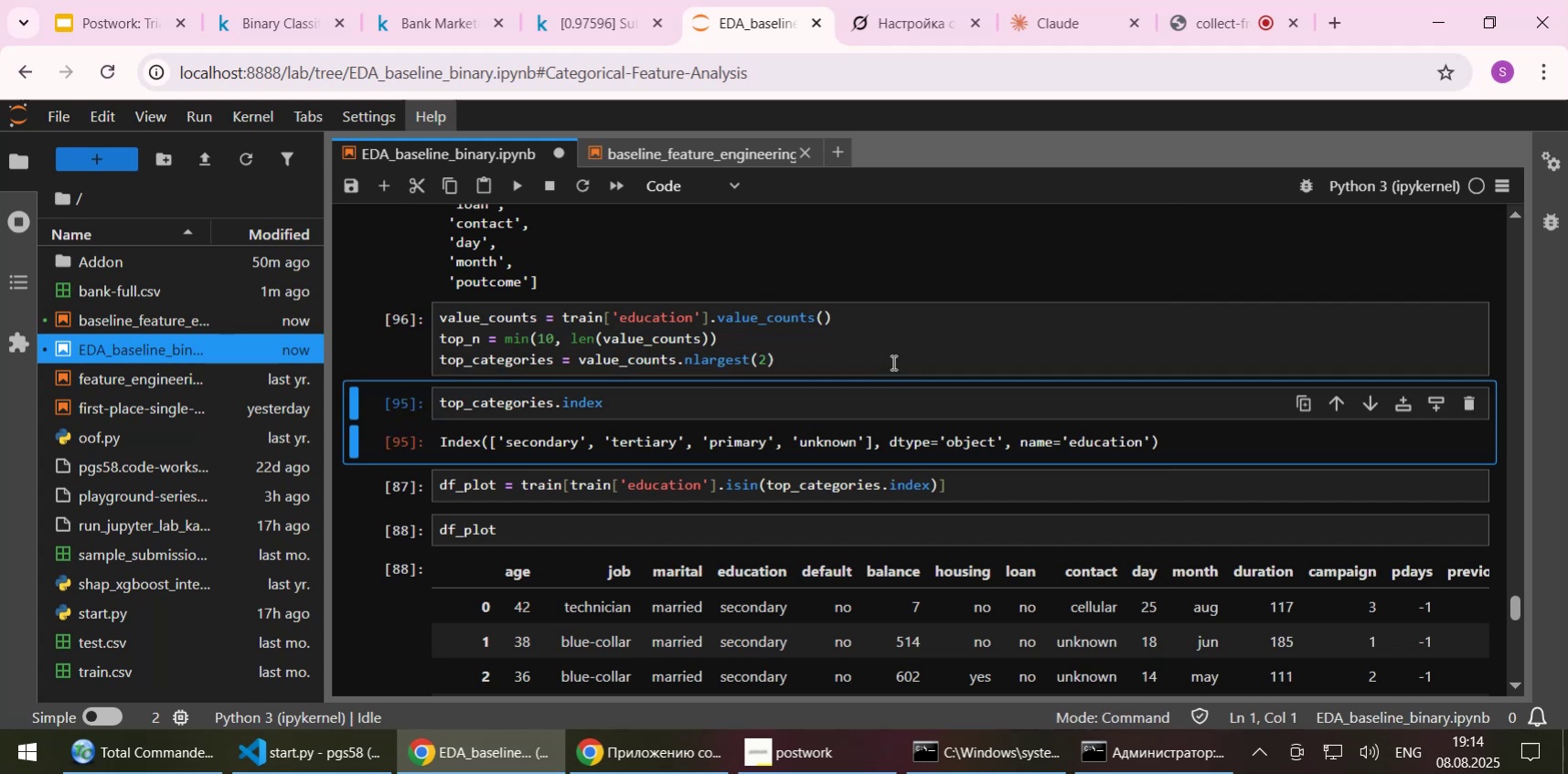 
key(Shift+ShiftLeft)
 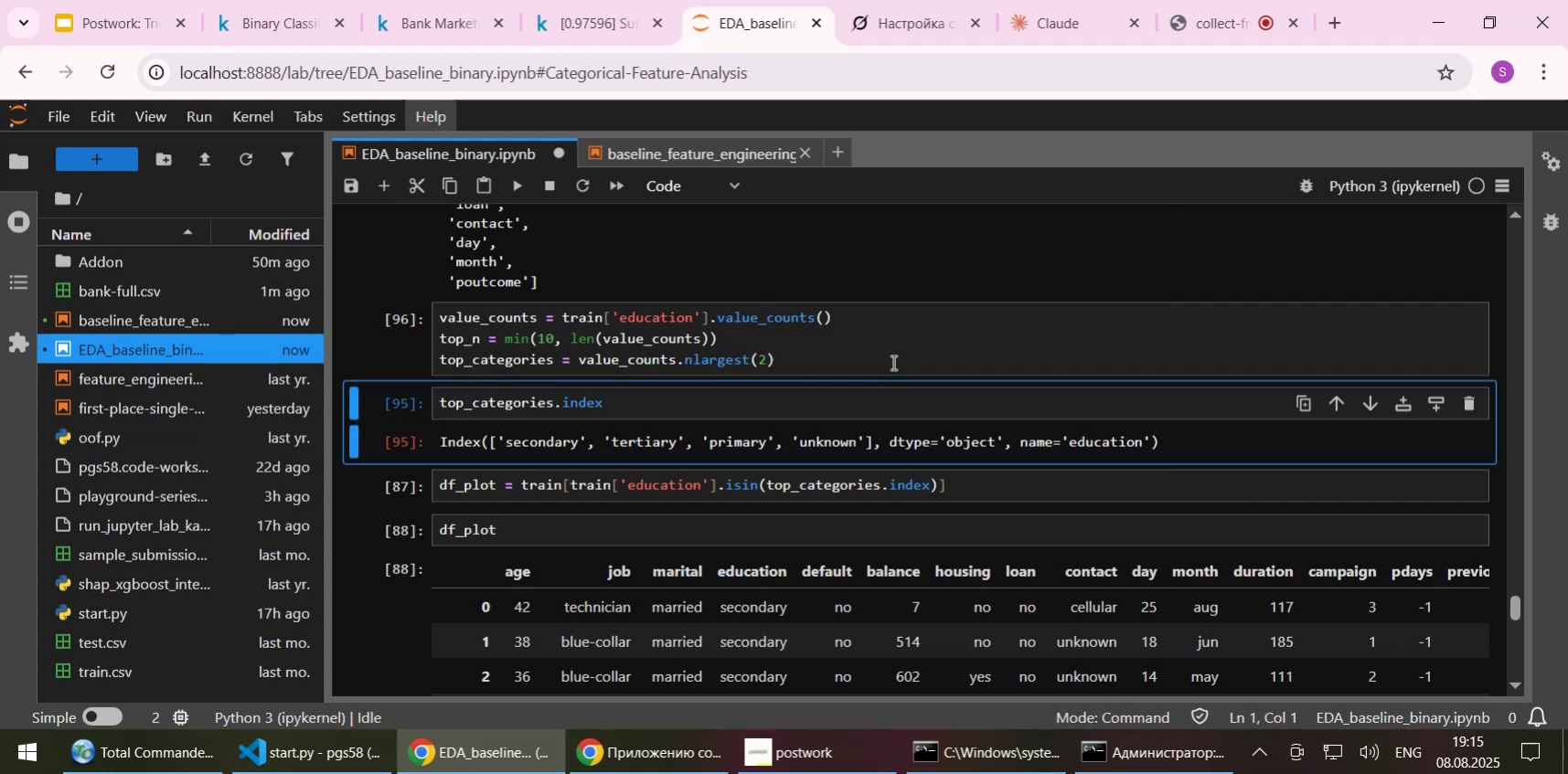 
key(Shift+Enter)
 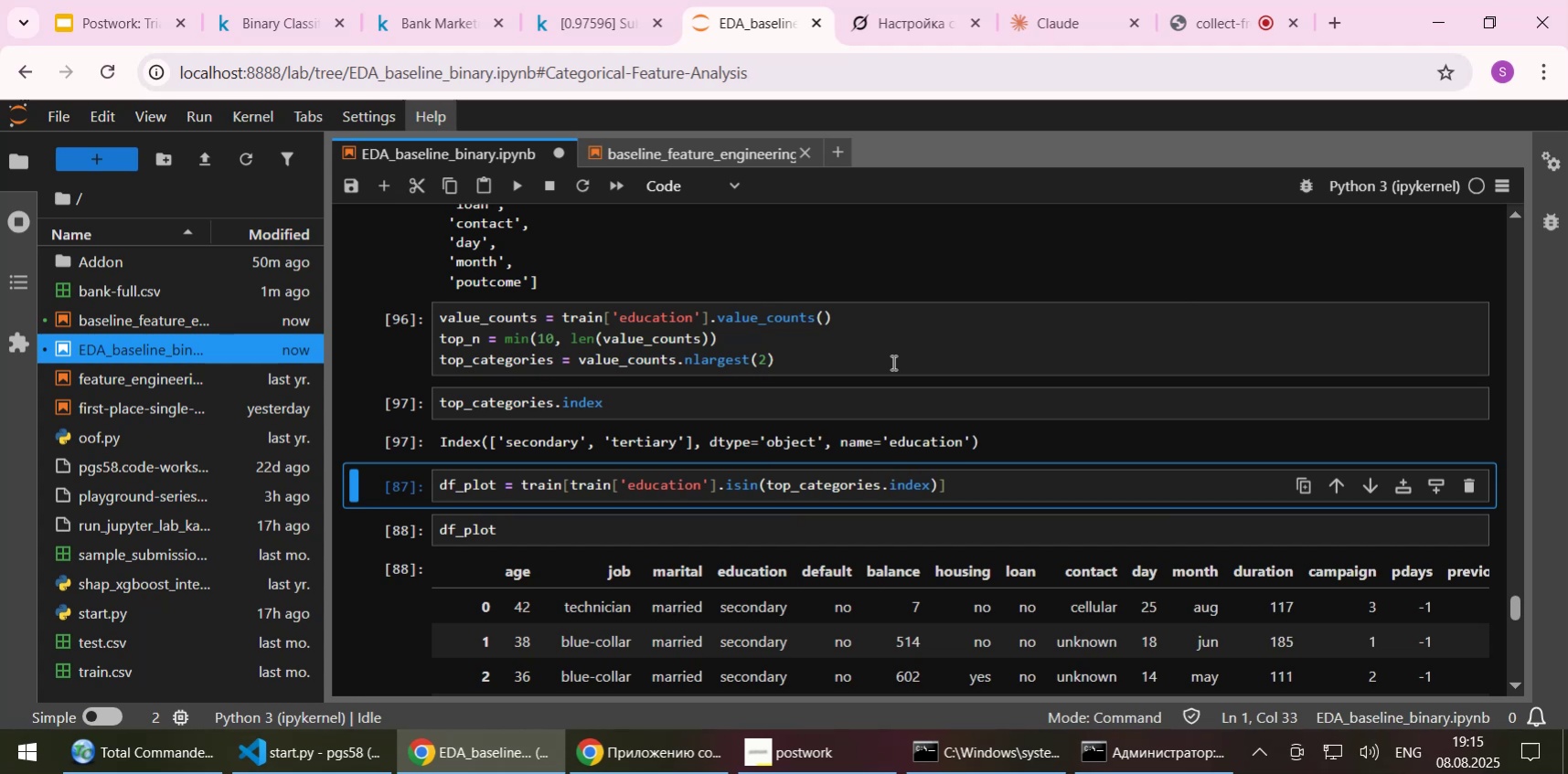 
wait(11.67)
 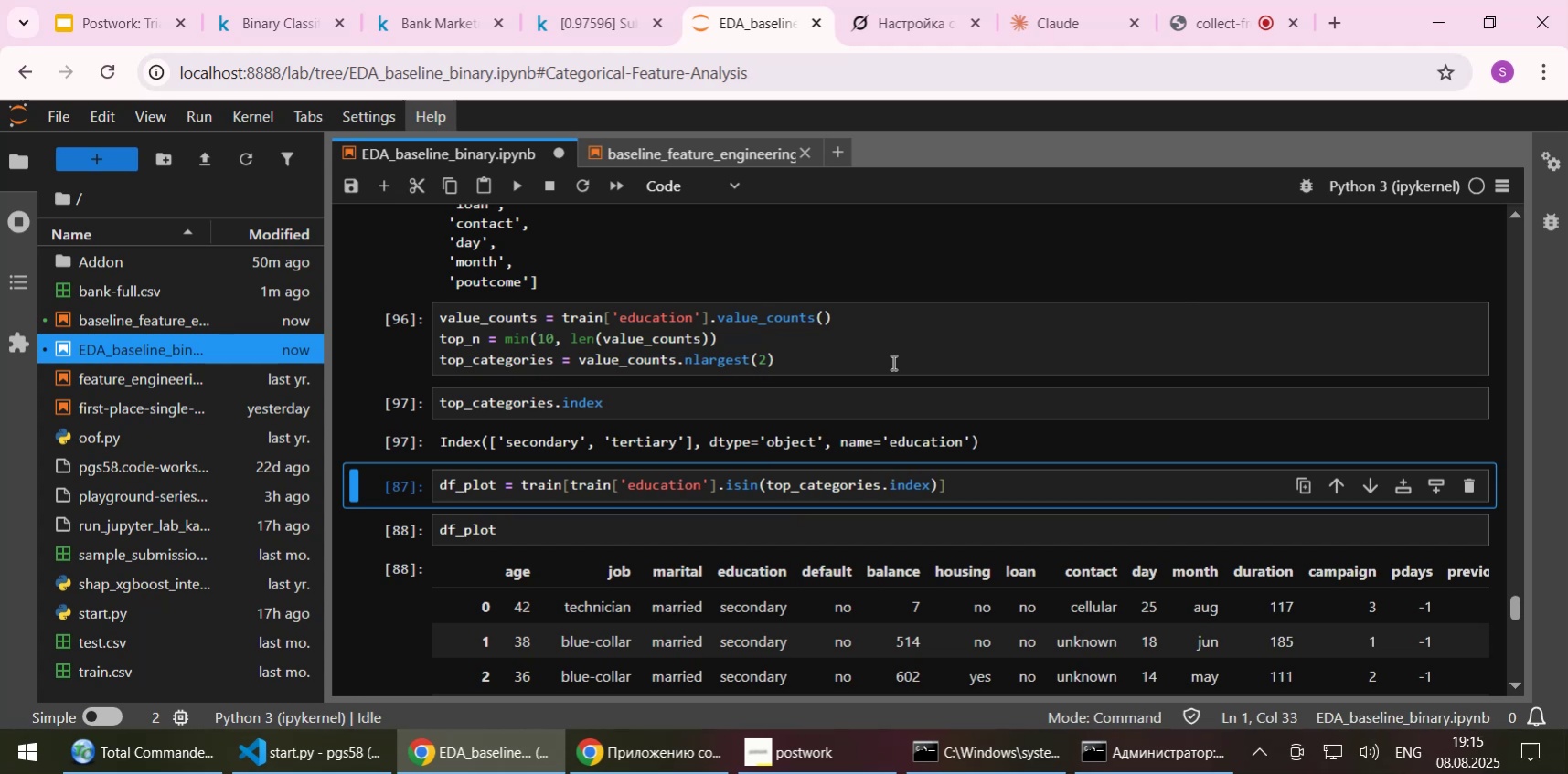 
double_click([471, 340])
 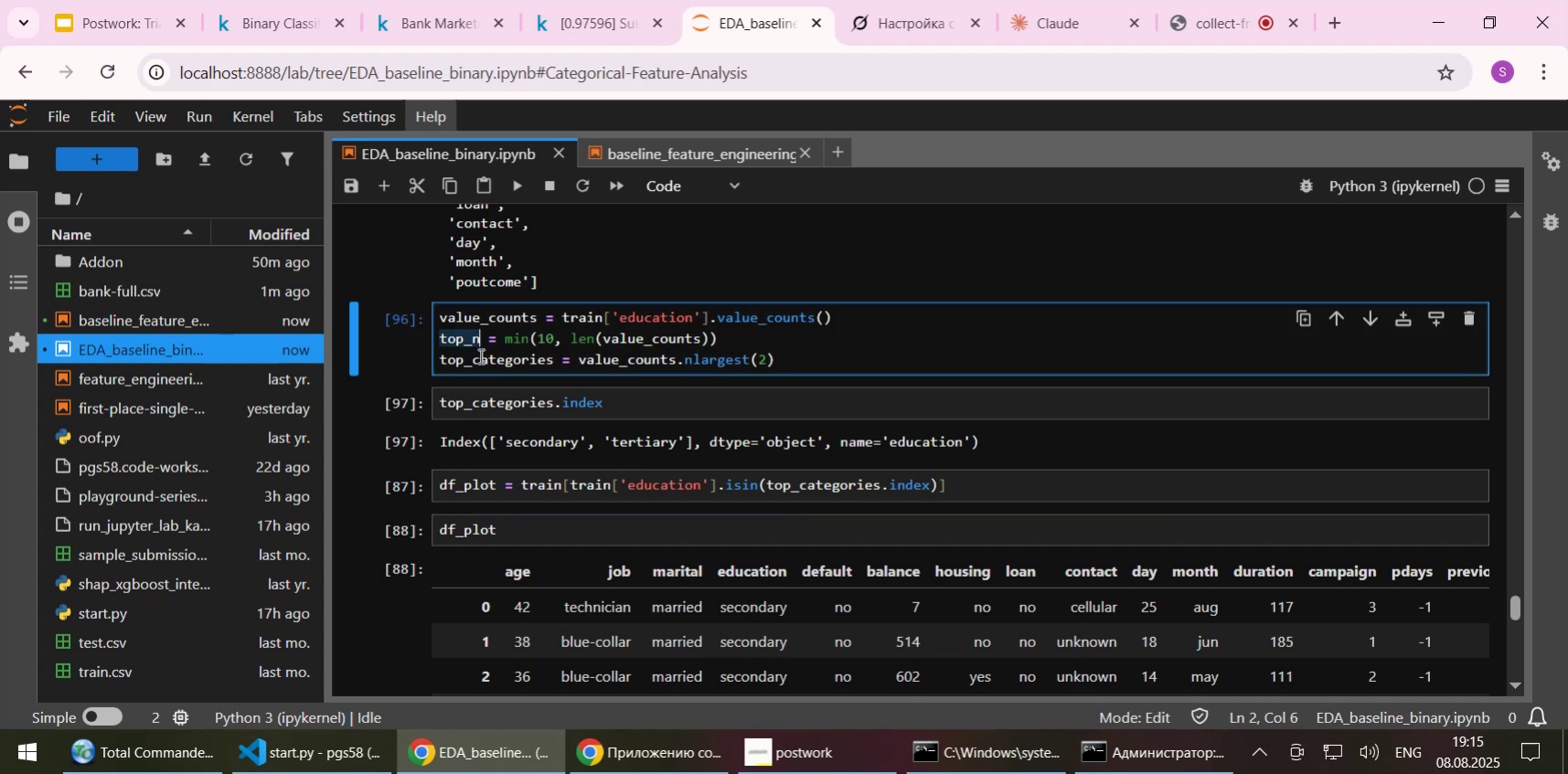 
key(Control+C)
 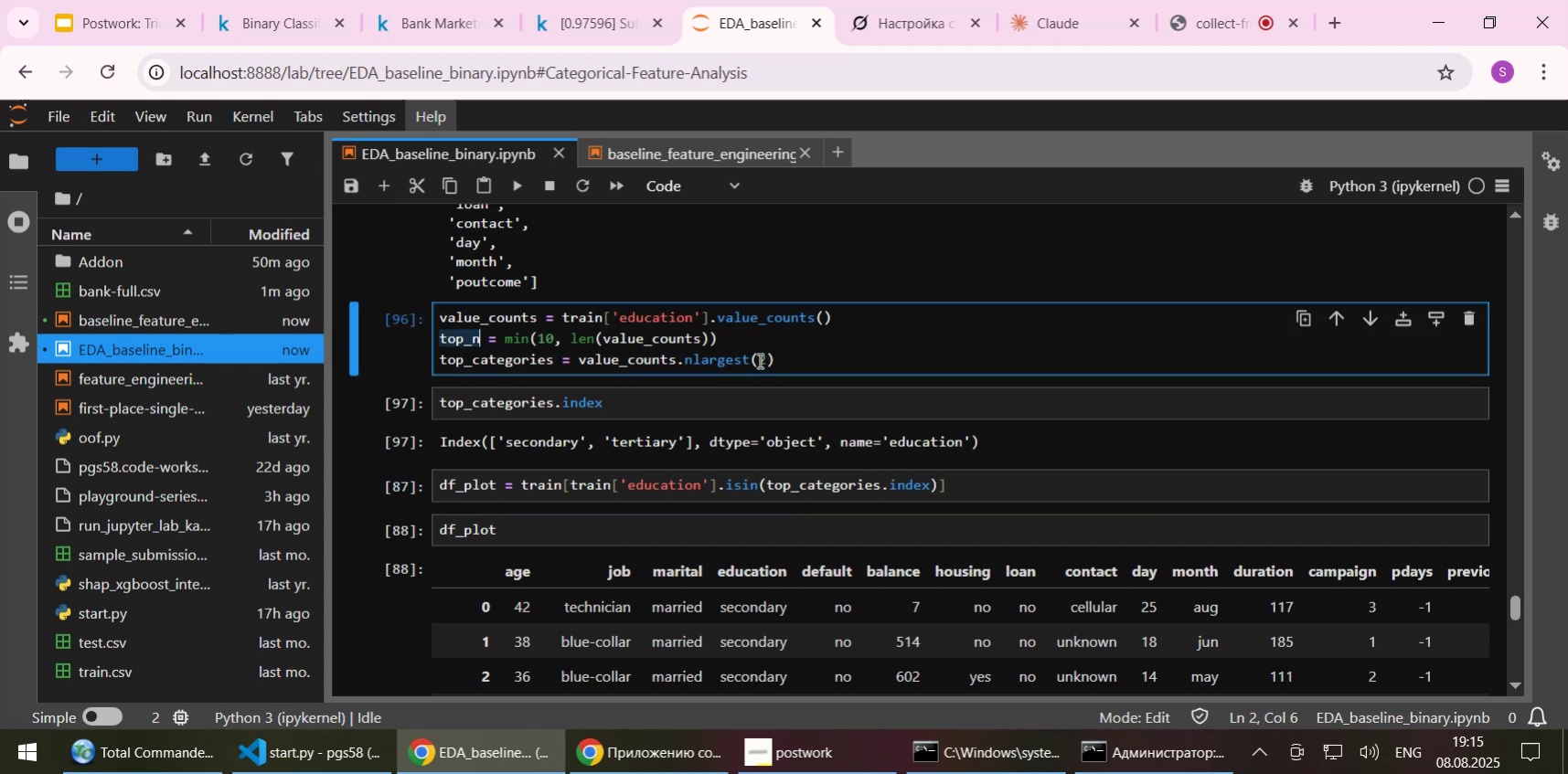 
left_click_drag(start_coordinate=[758, 359], to_coordinate=[763, 357])
 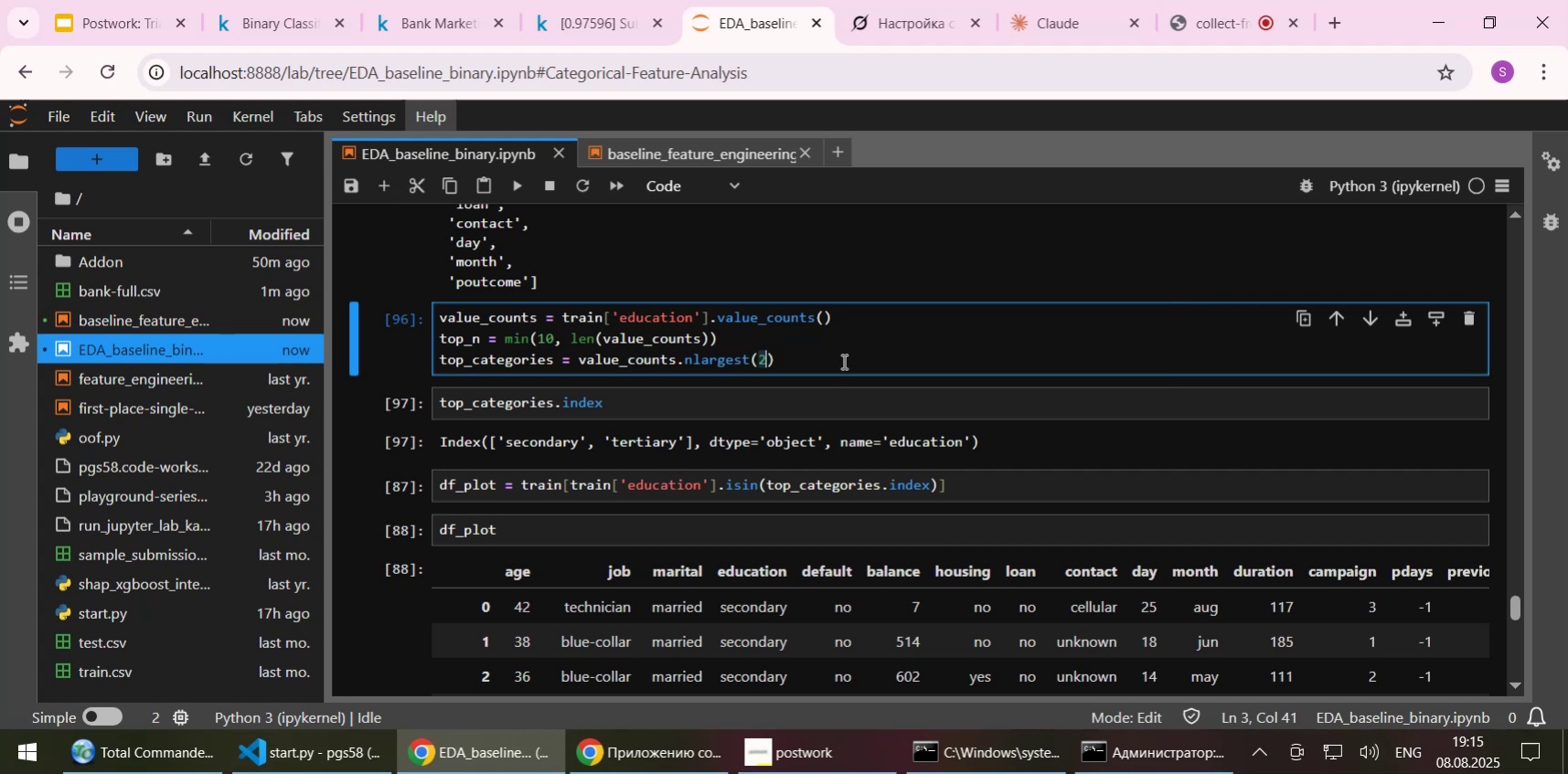 
key(Control+ControlLeft)
 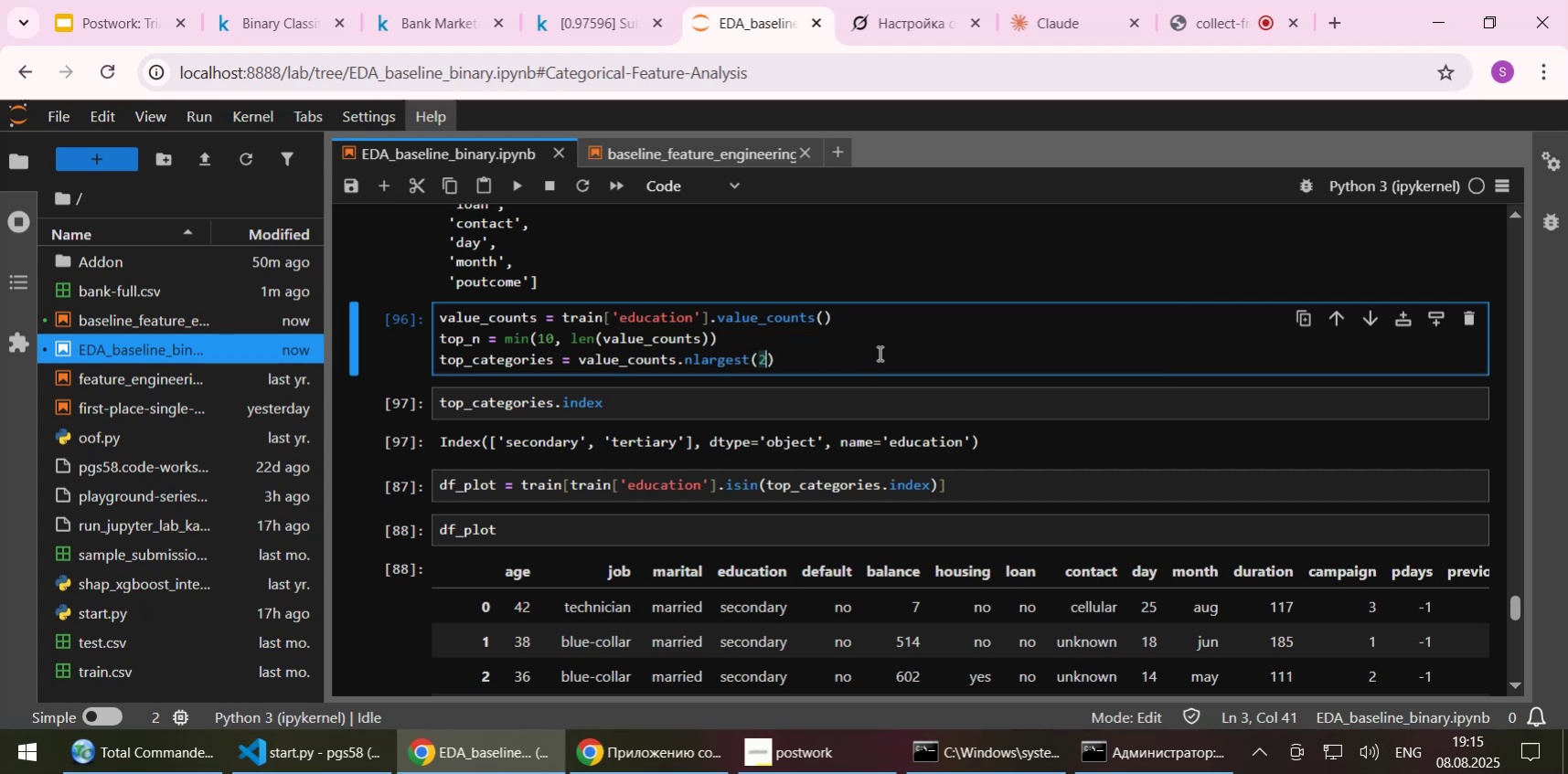 
key(Control+V)
 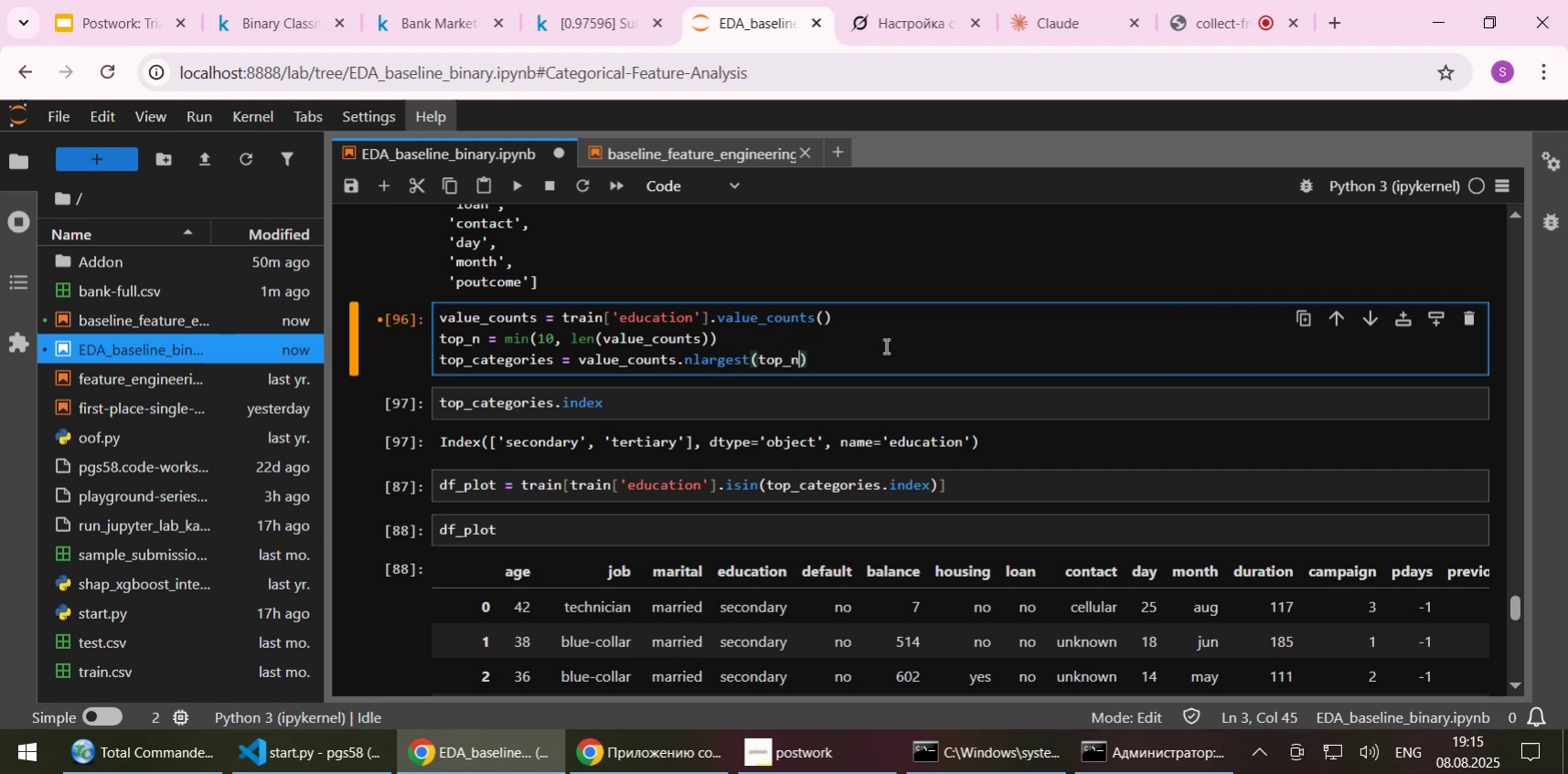 
key(Shift+Enter)
 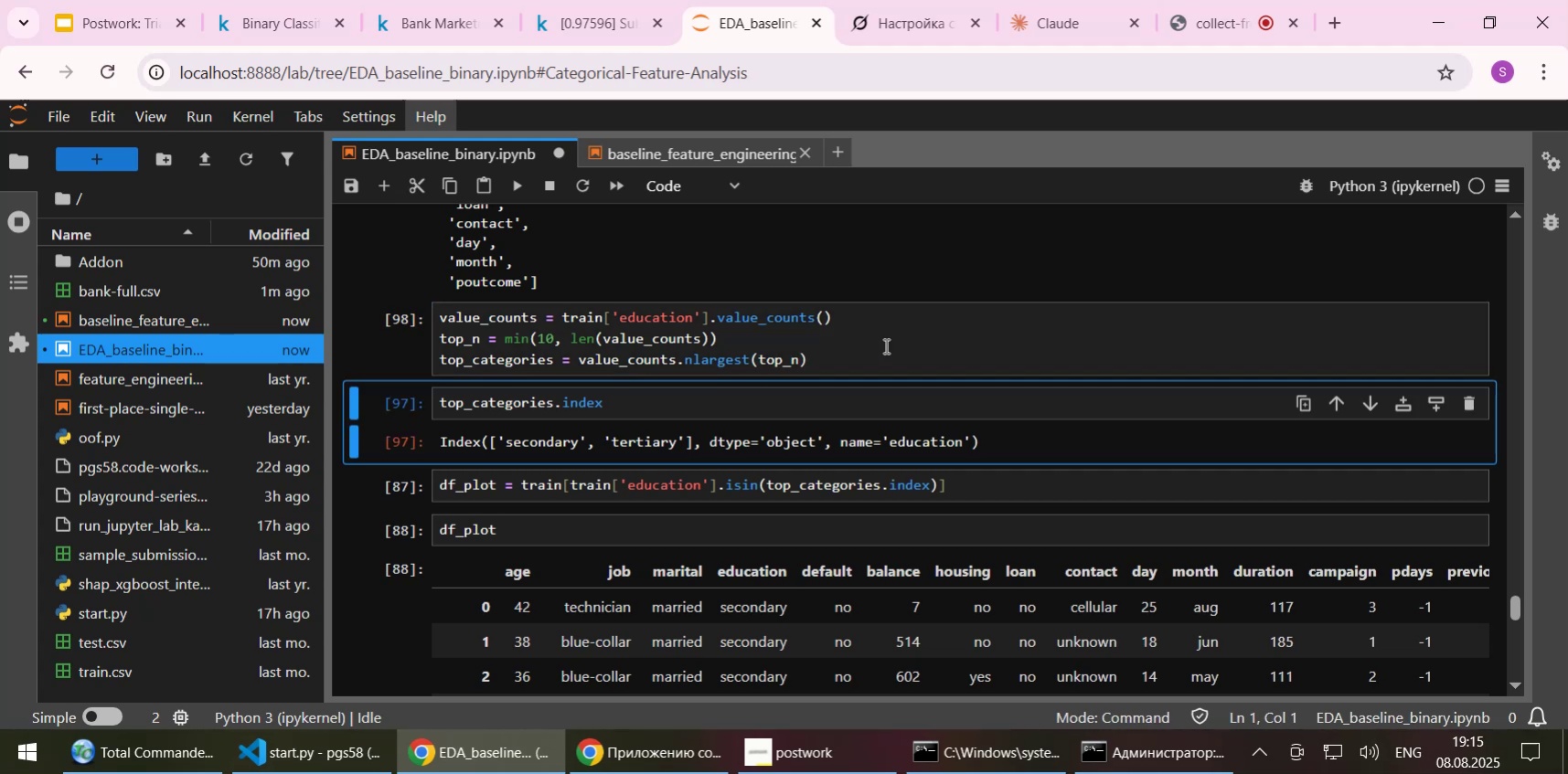 
wait(7.1)
 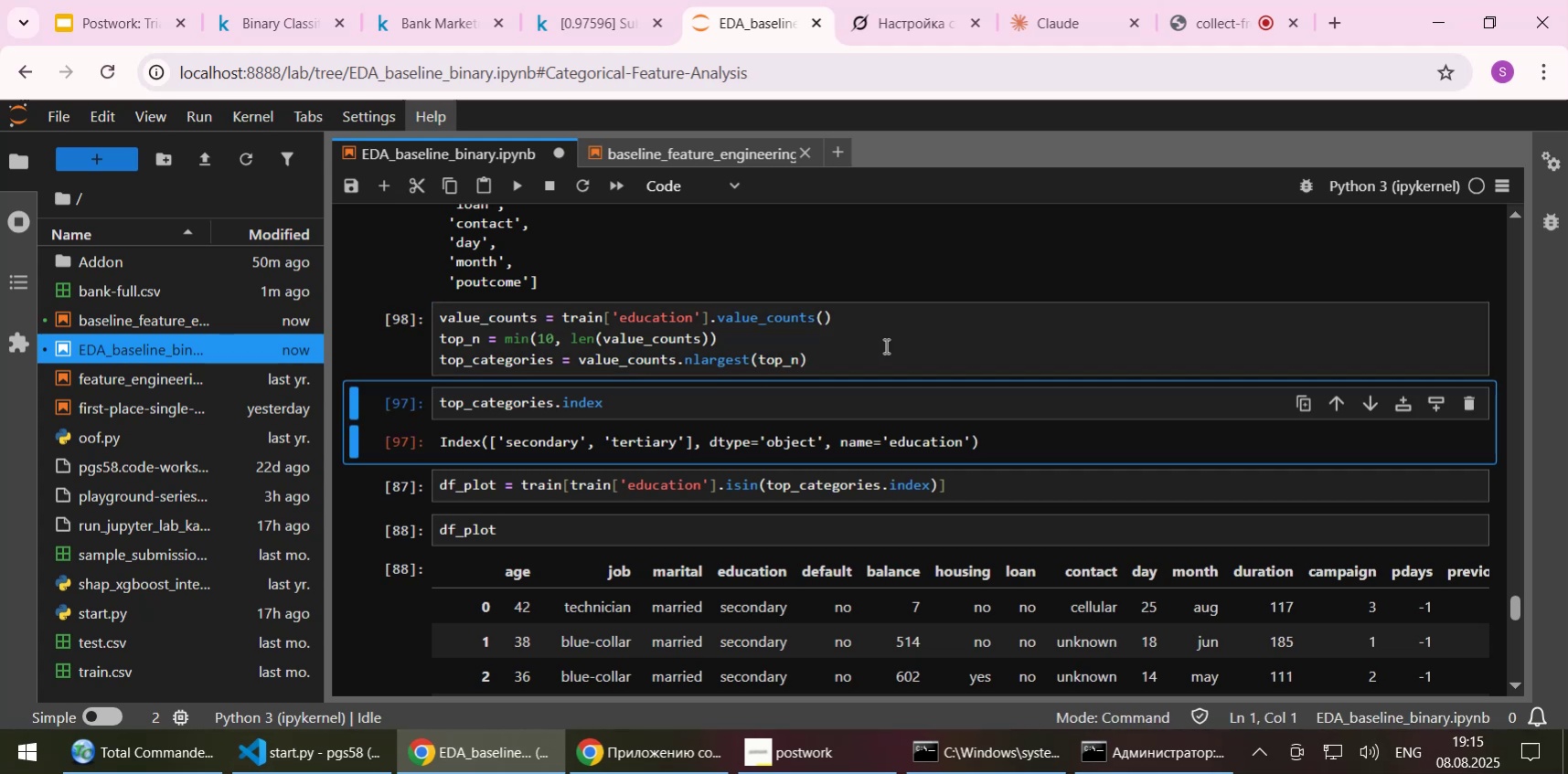 
scroll: coordinate [884, 367], scroll_direction: up, amount: 1.0
 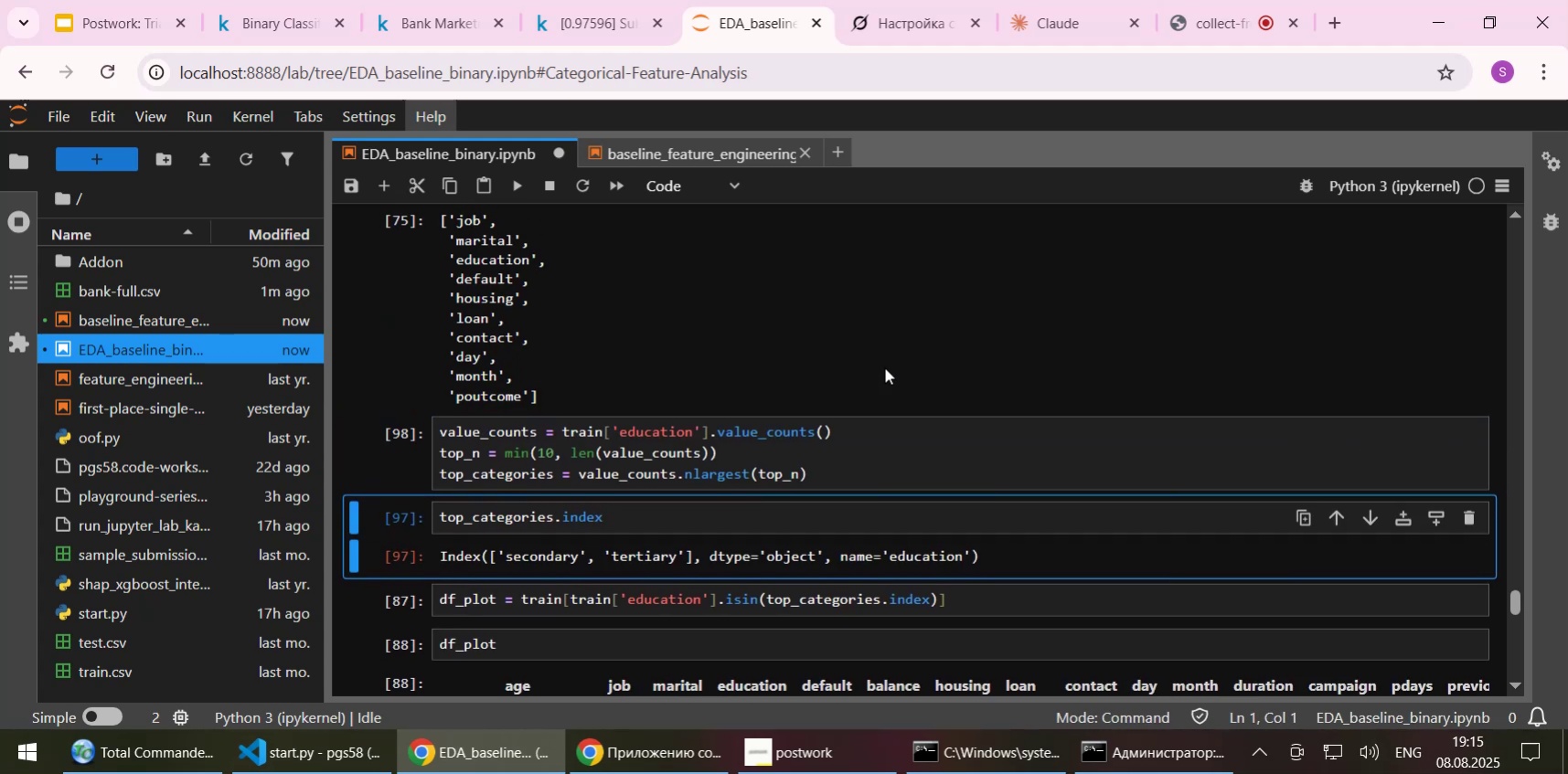 
key(Control+S)
 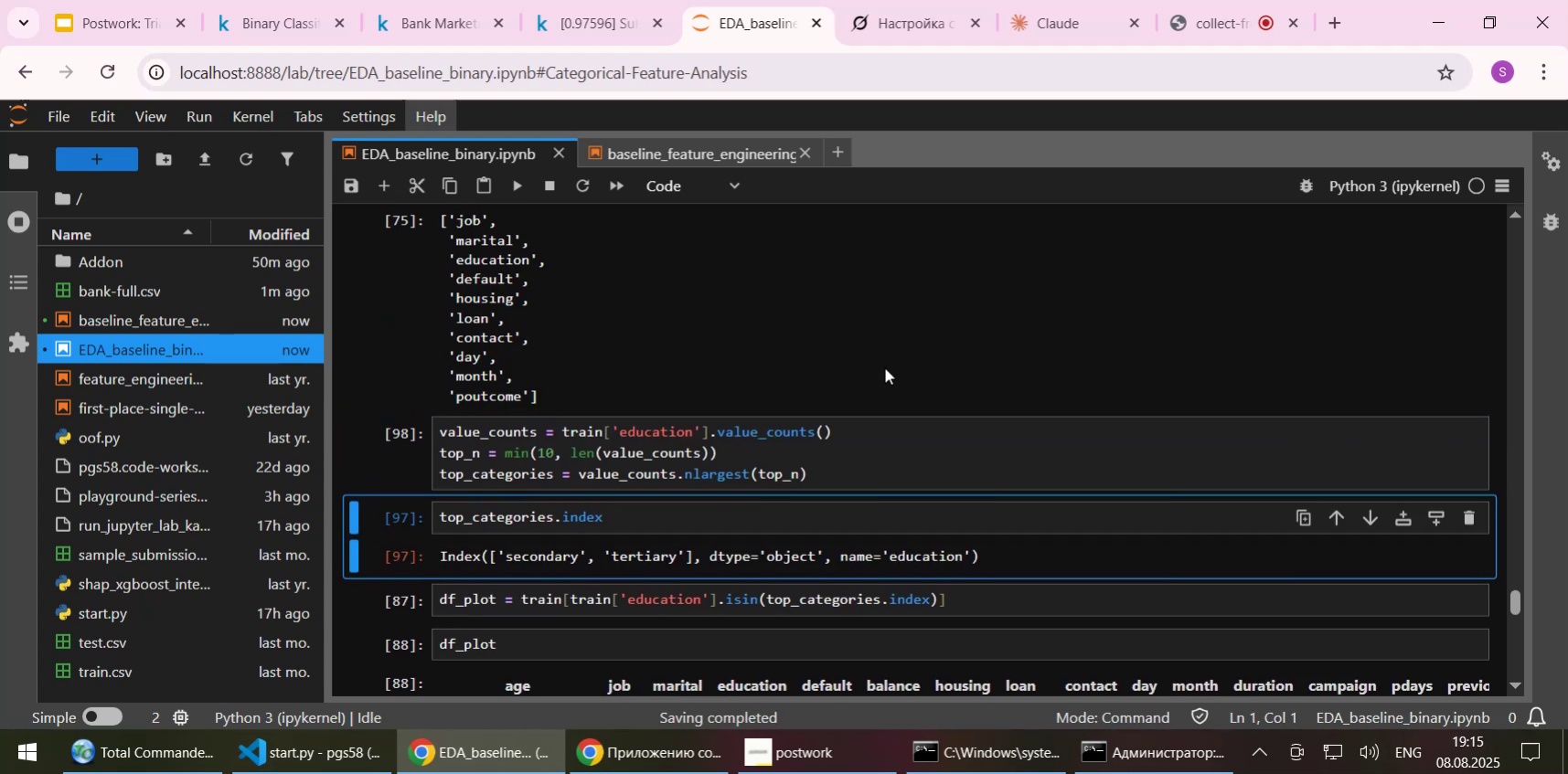 
scroll: coordinate [884, 367], scroll_direction: up, amount: 1.0
 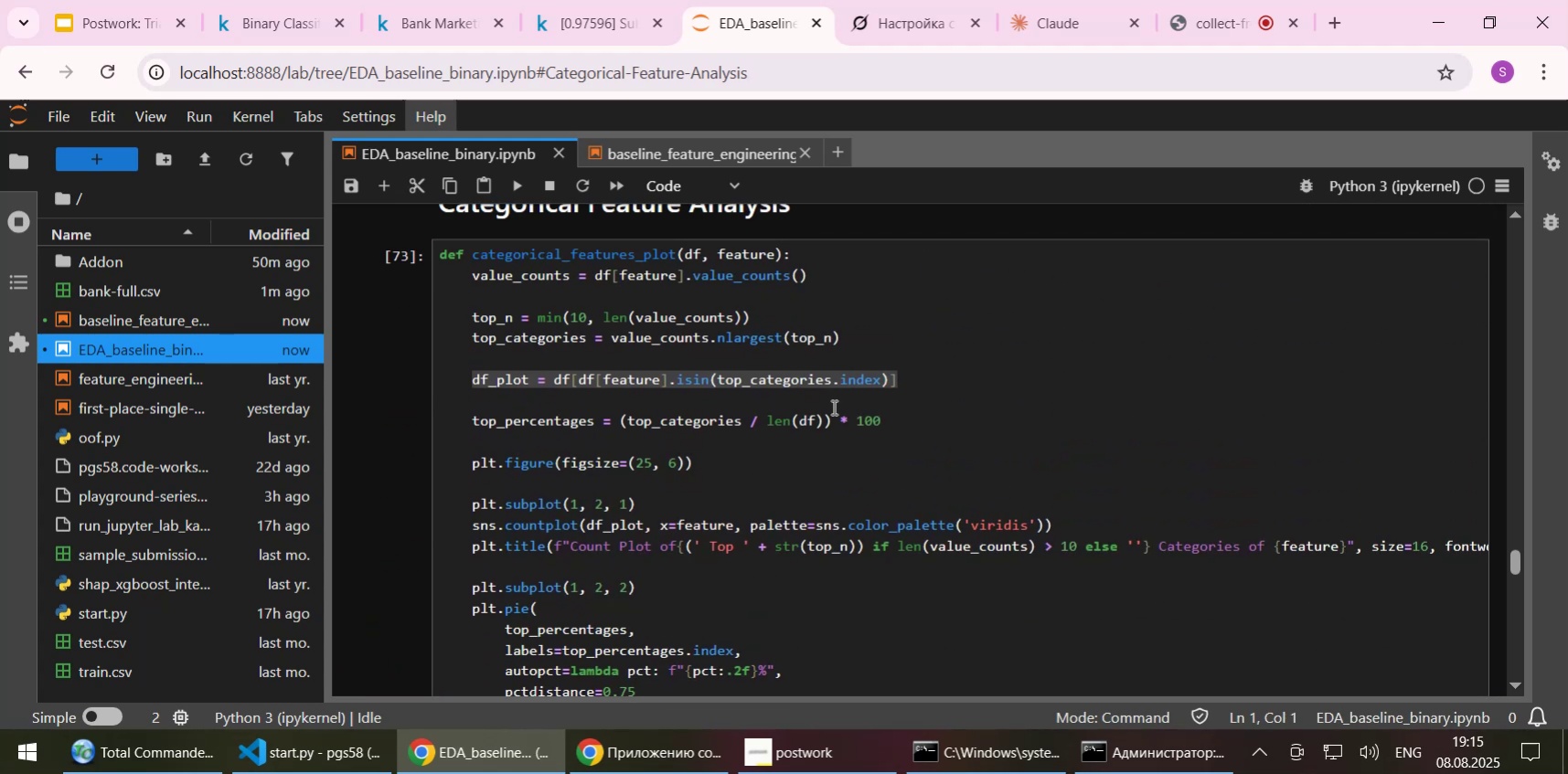 
left_click([762, 413])
 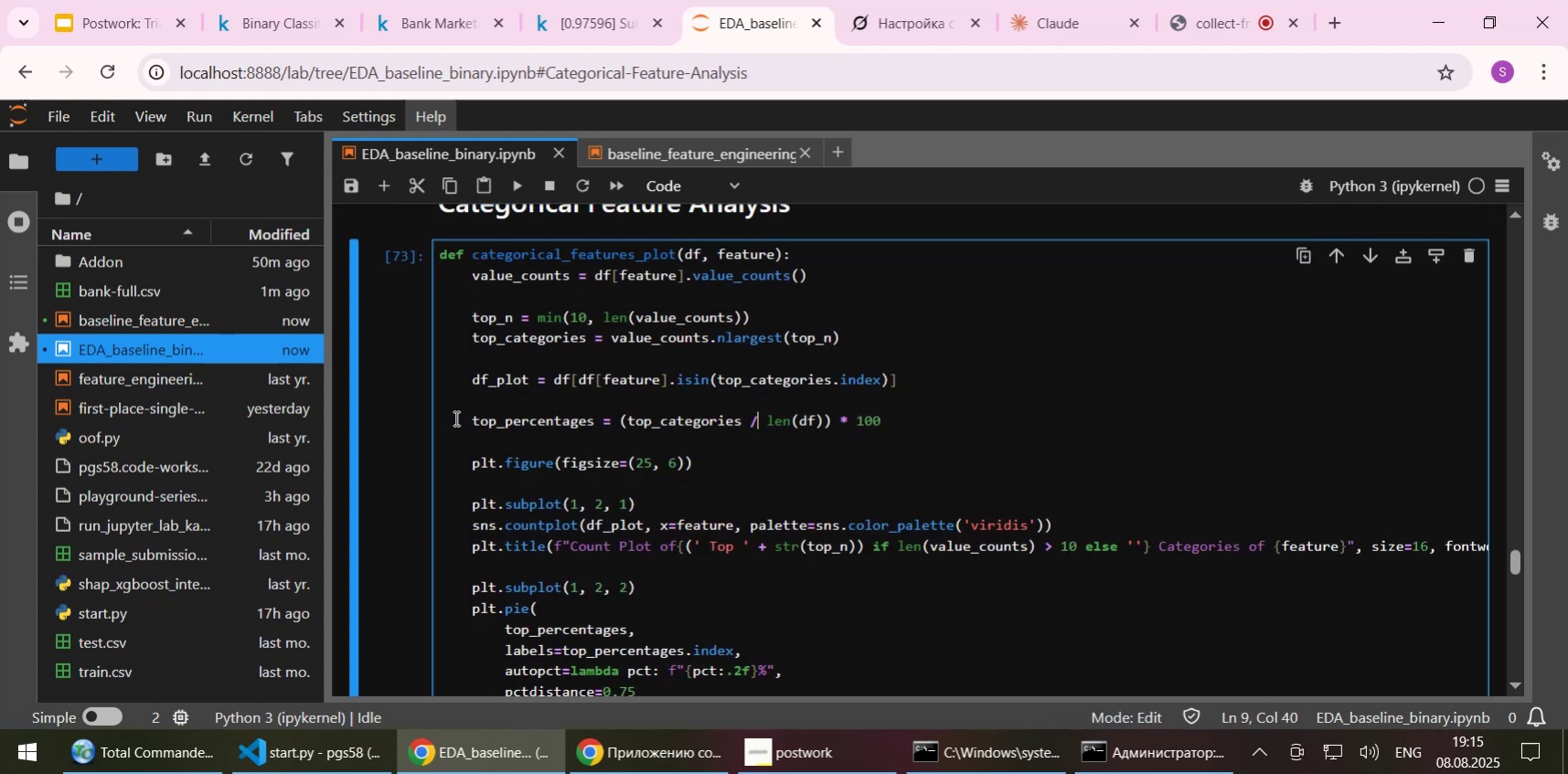 
left_click_drag(start_coordinate=[460, 416], to_coordinate=[544, 425])
 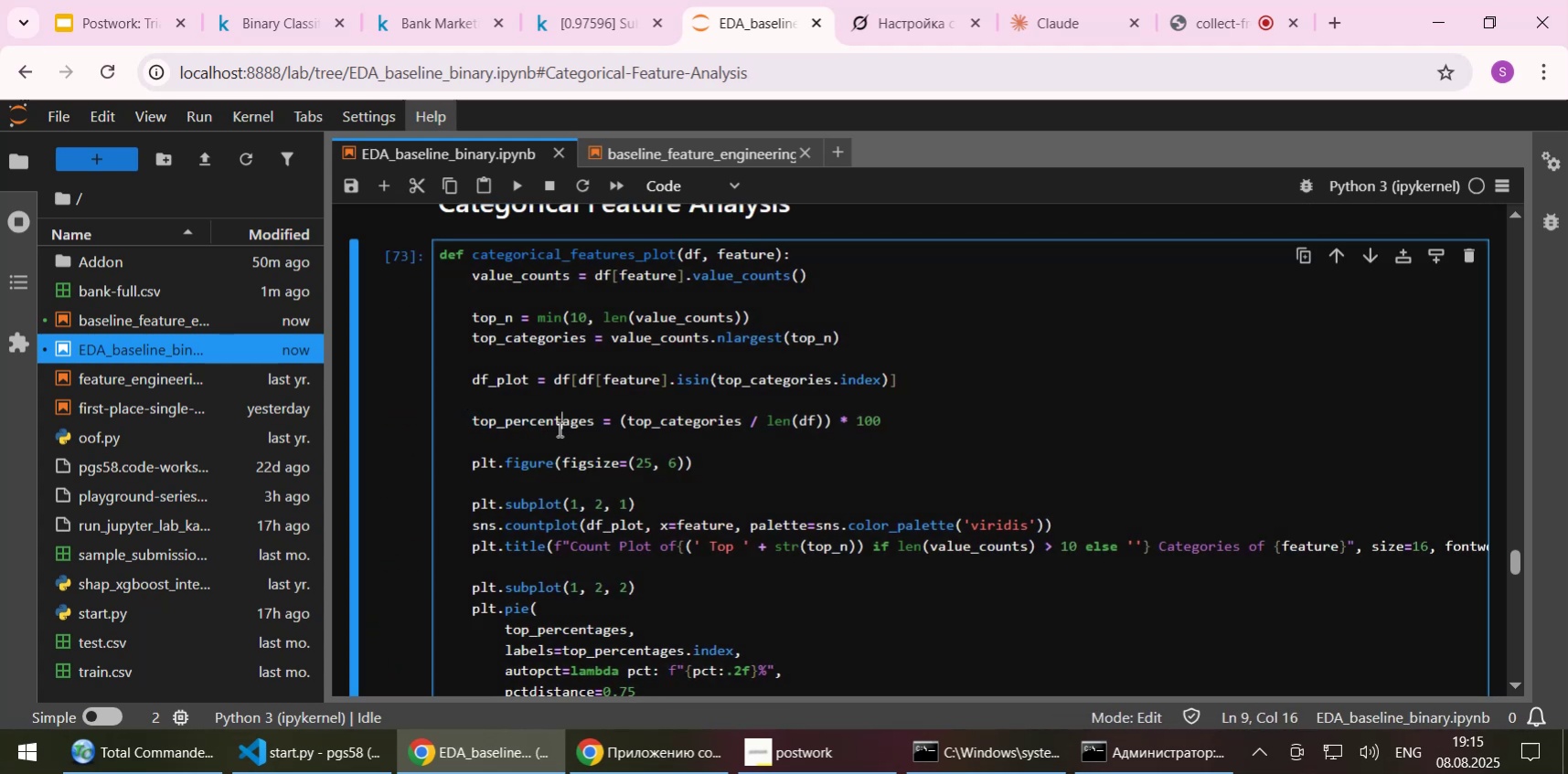 
left_click([562, 427])
 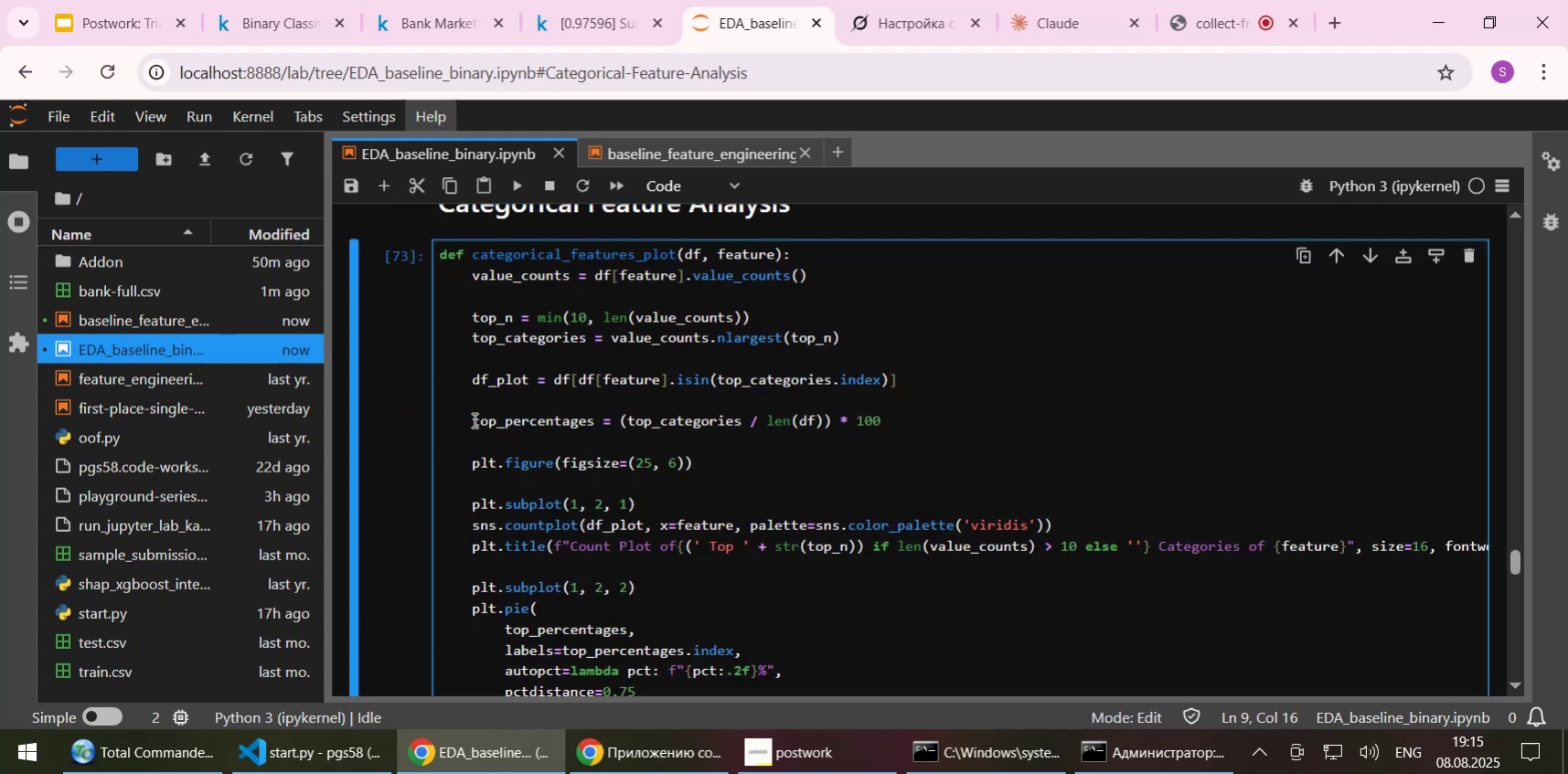 
left_click_drag(start_coordinate=[473, 419], to_coordinate=[880, 426])
 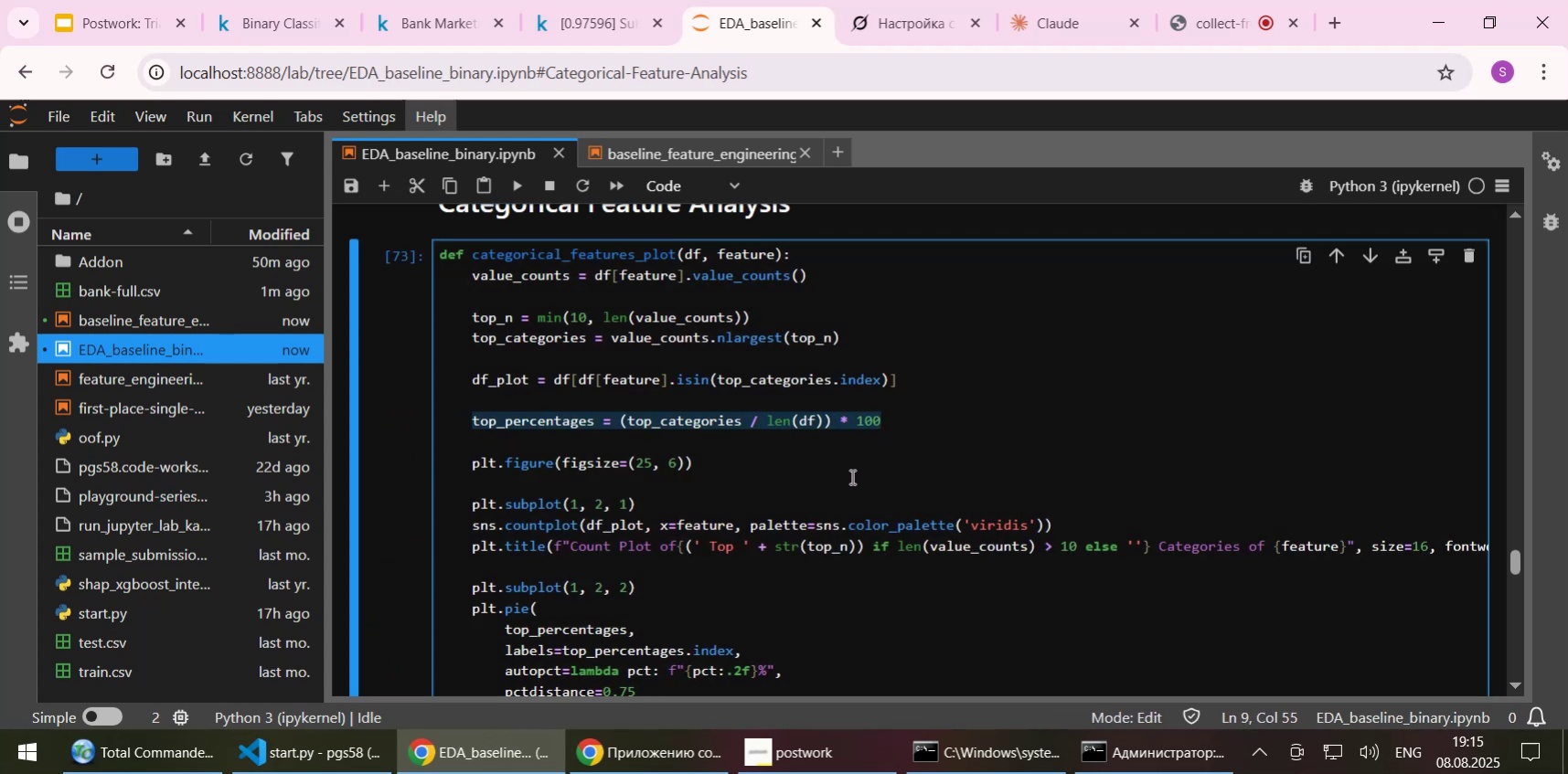 
key(Control+C)
 